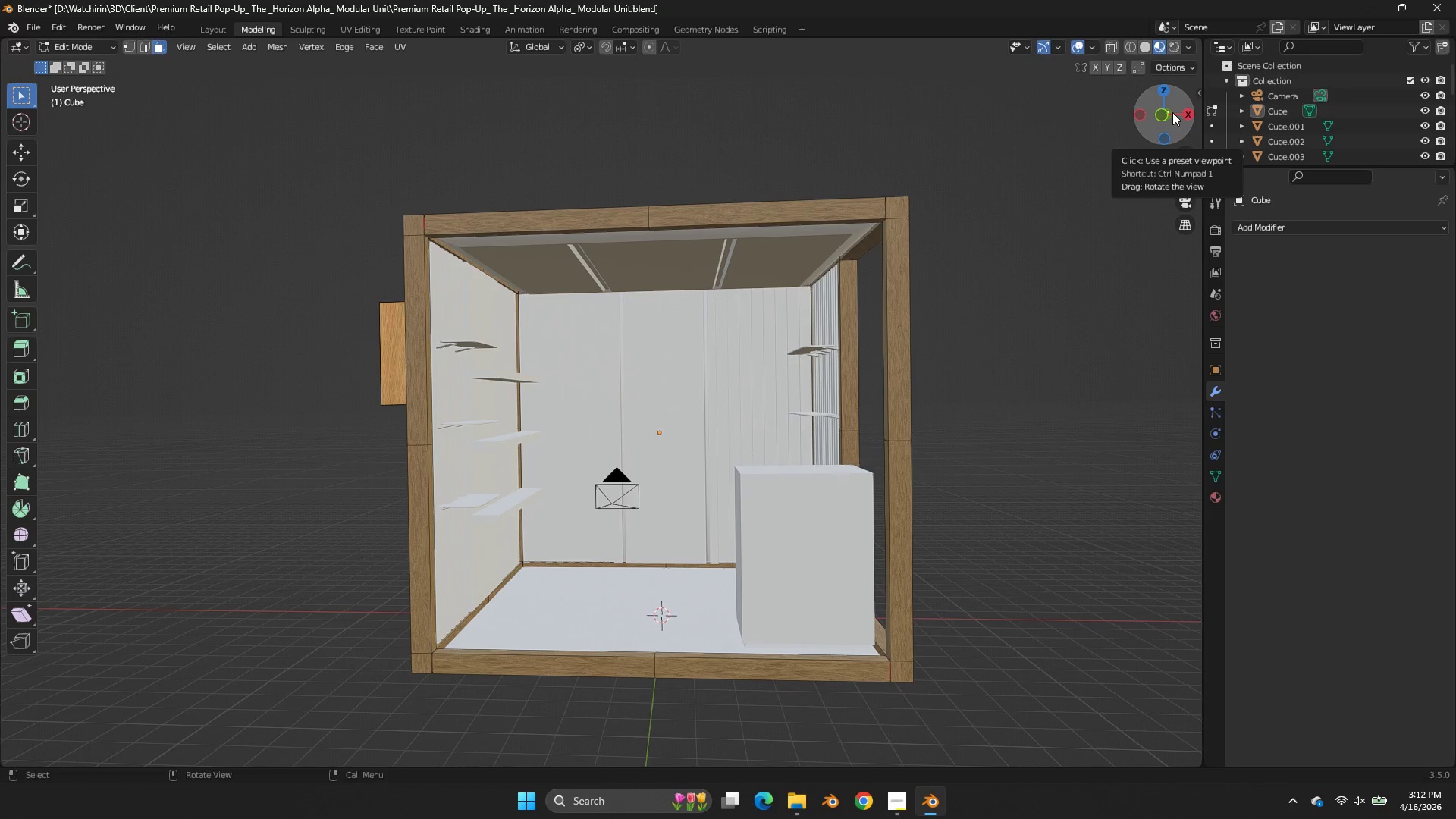 
left_click_drag(start_coordinate=[1176, 123], to_coordinate=[1160, 133])
 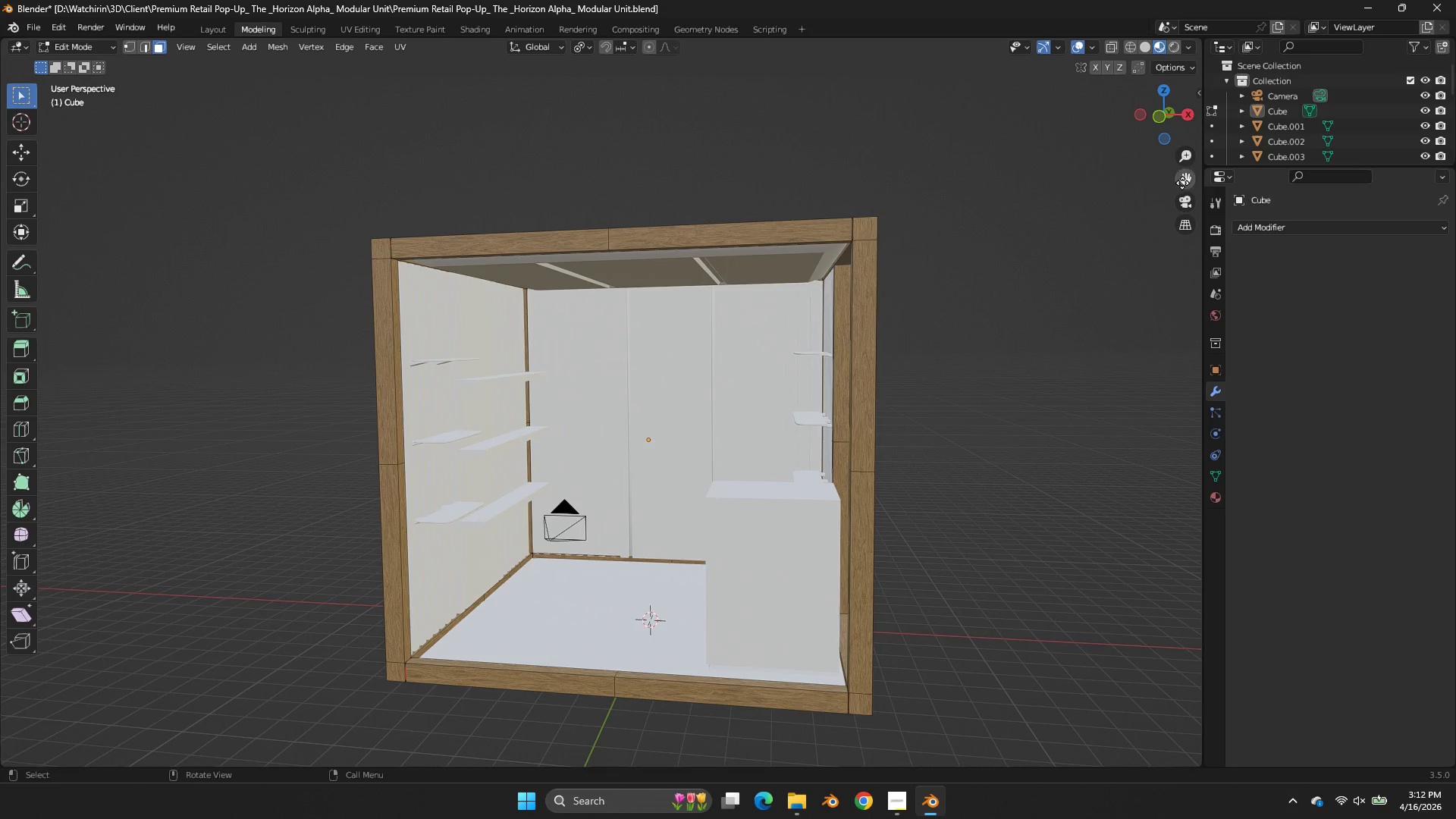 
left_click_drag(start_coordinate=[1182, 183], to_coordinate=[1066, 187])
 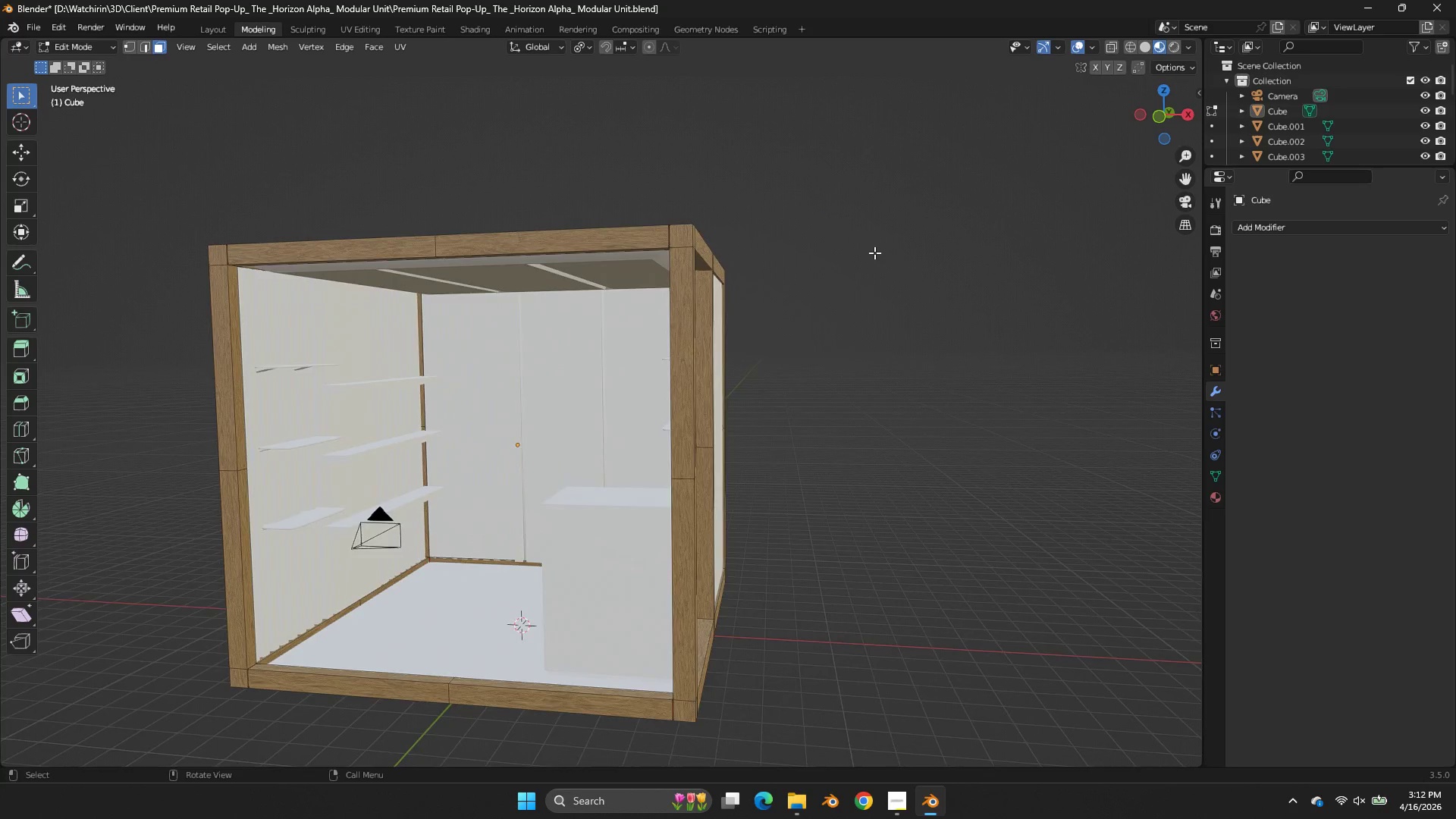 
scroll: coordinate [874, 253], scroll_direction: up, amount: 3.0
 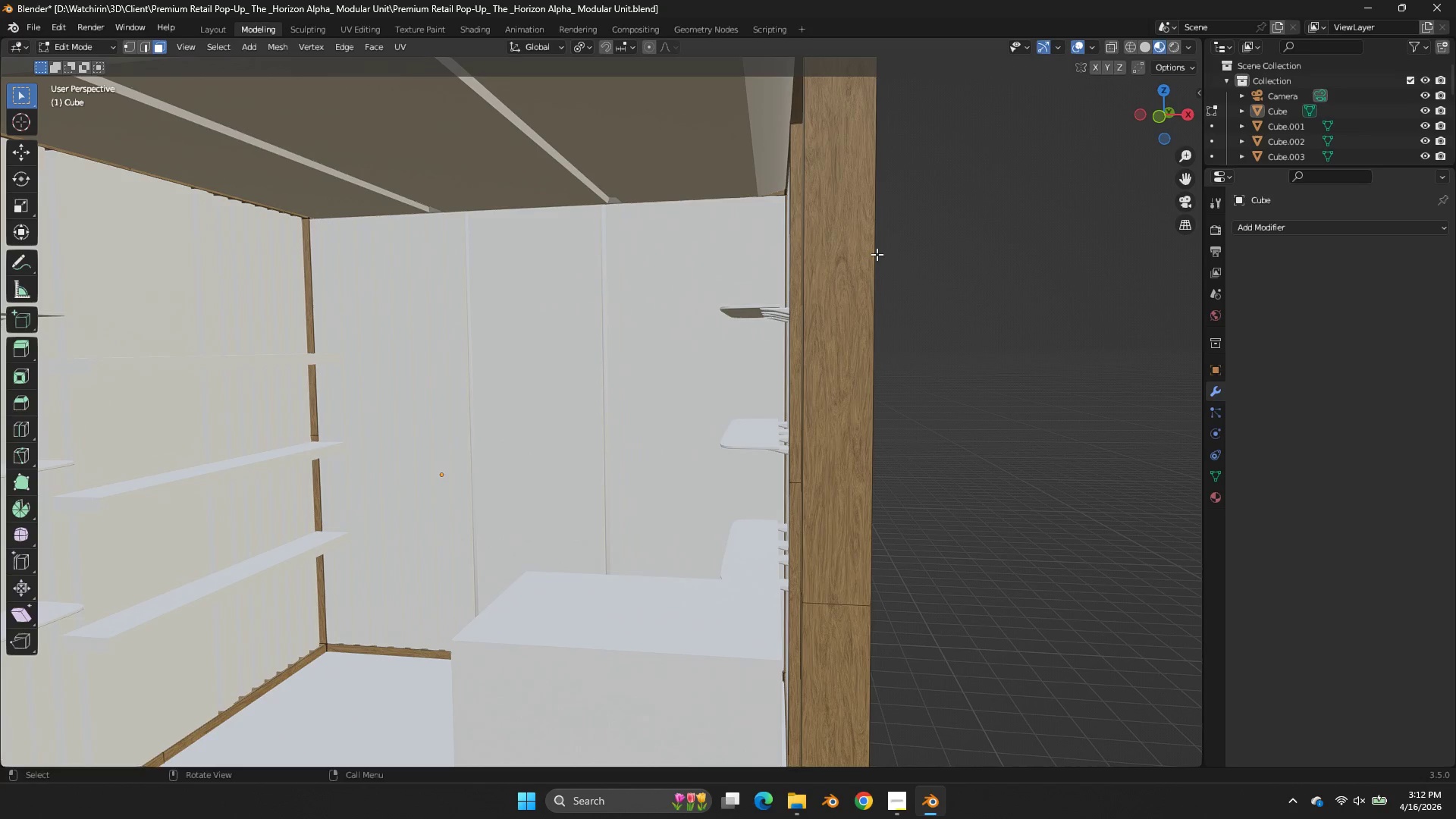 
scroll: coordinate [987, 306], scroll_direction: down, amount: 2.0
 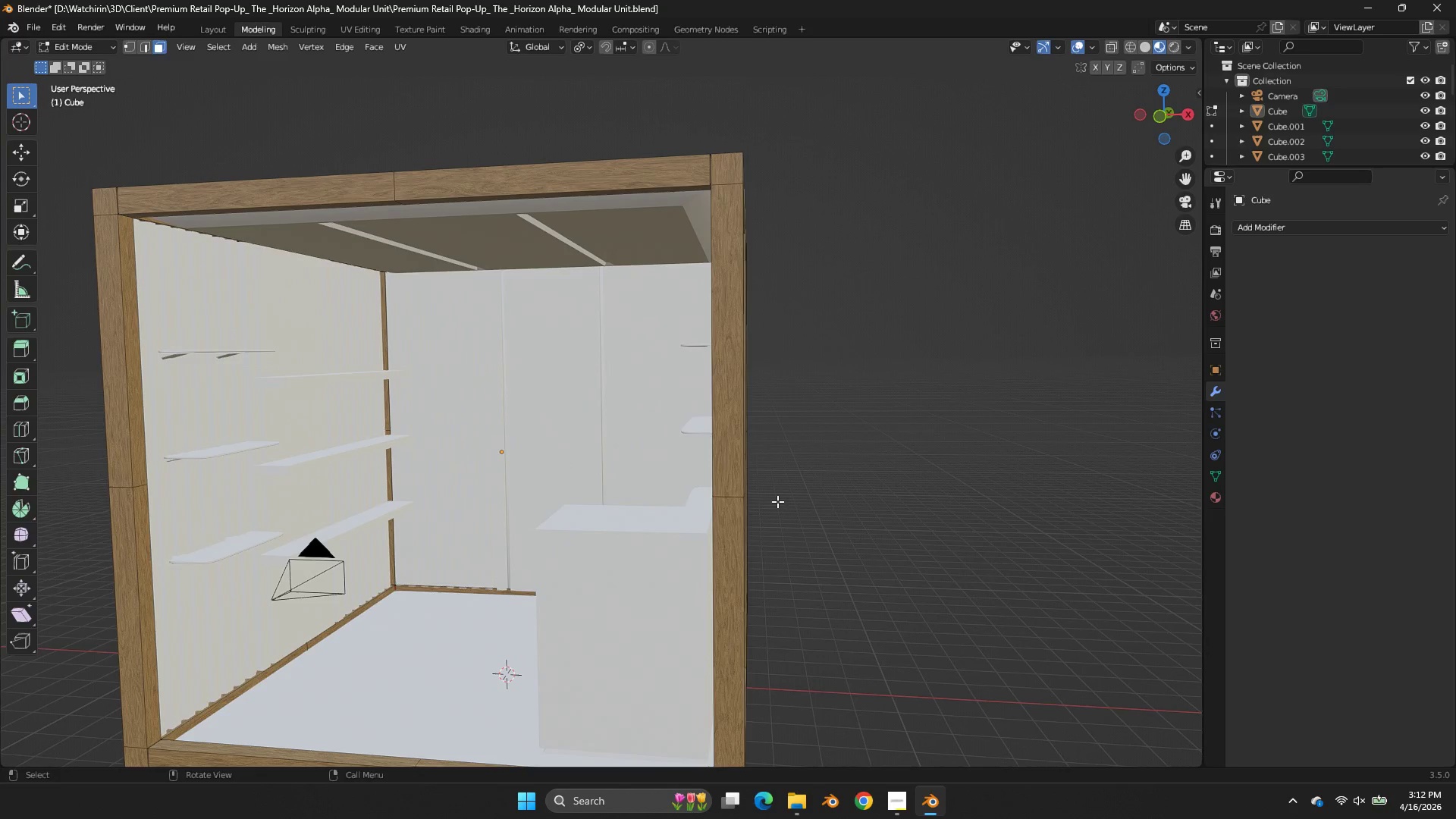 
key(Tab)
 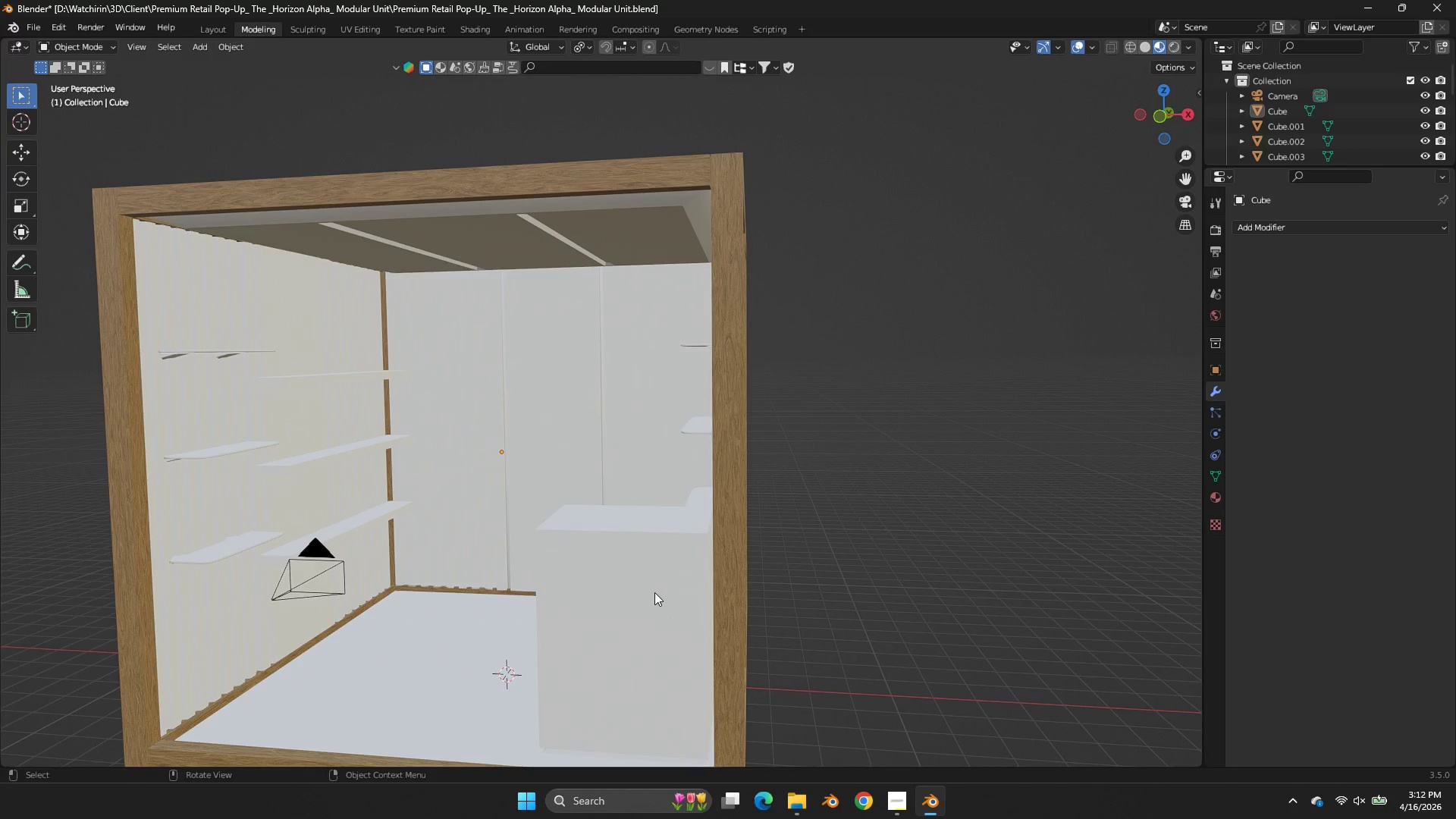 
left_click([654, 592])
 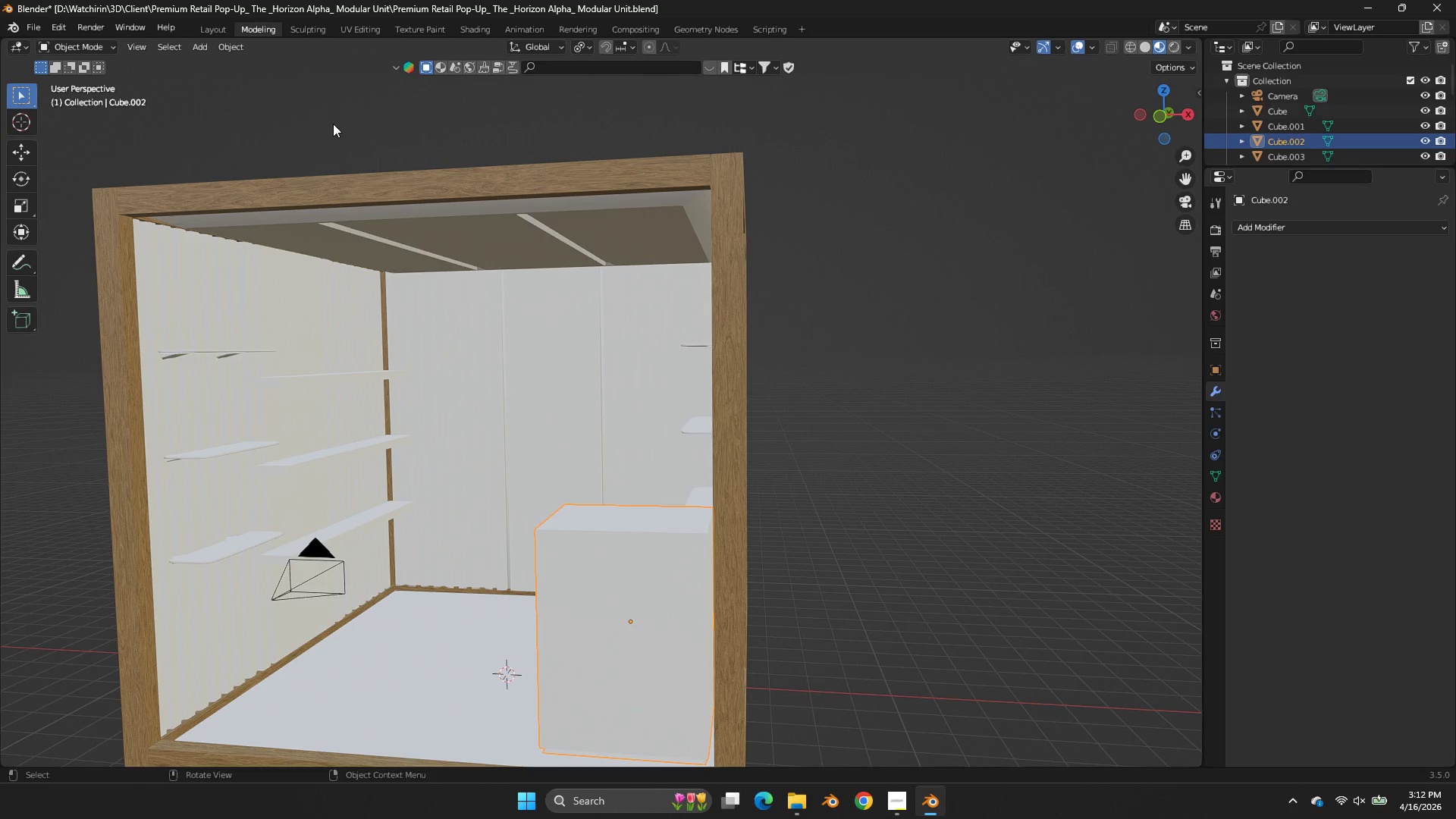 
wait(6.53)
 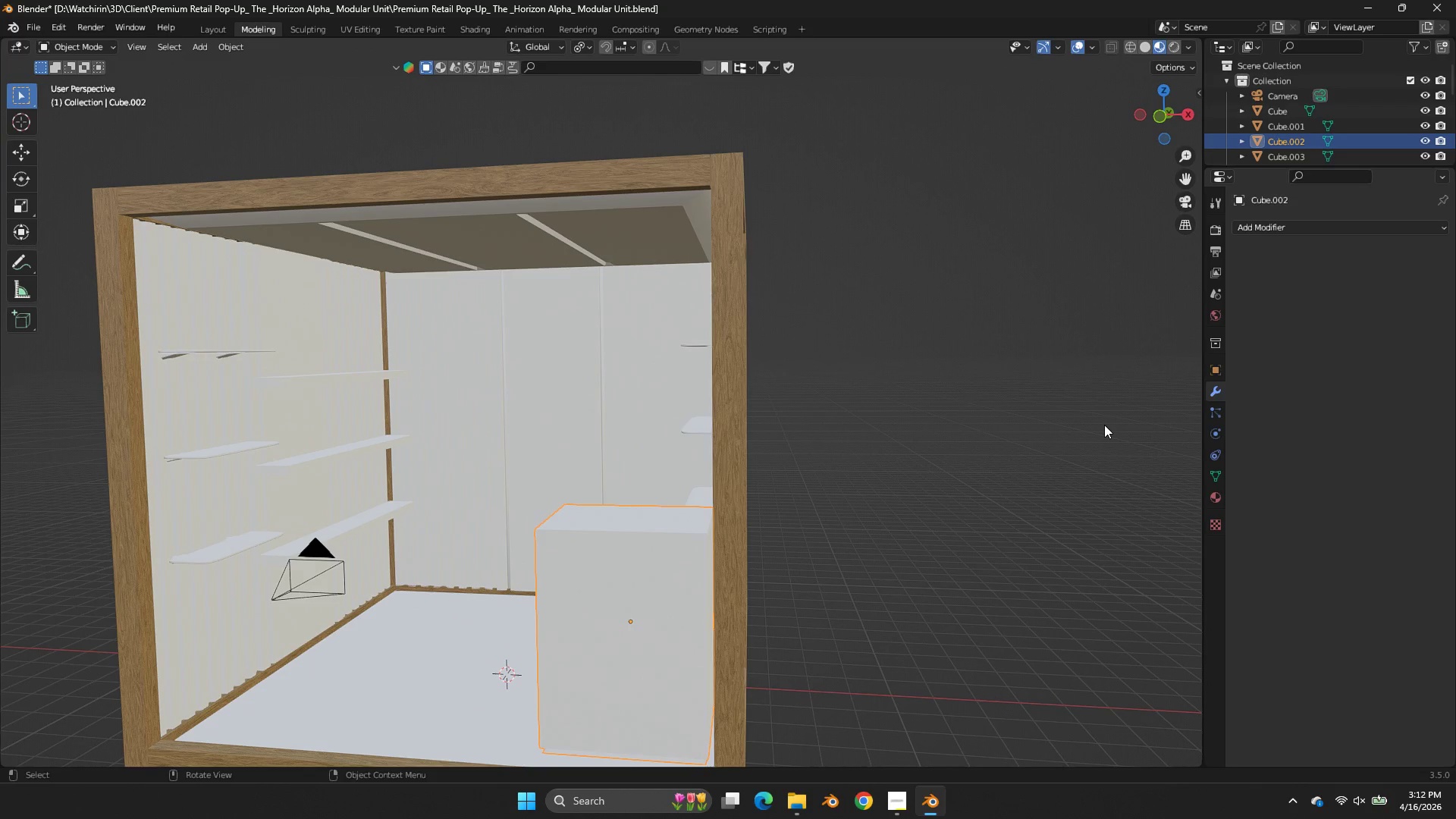 
key(Tab)
 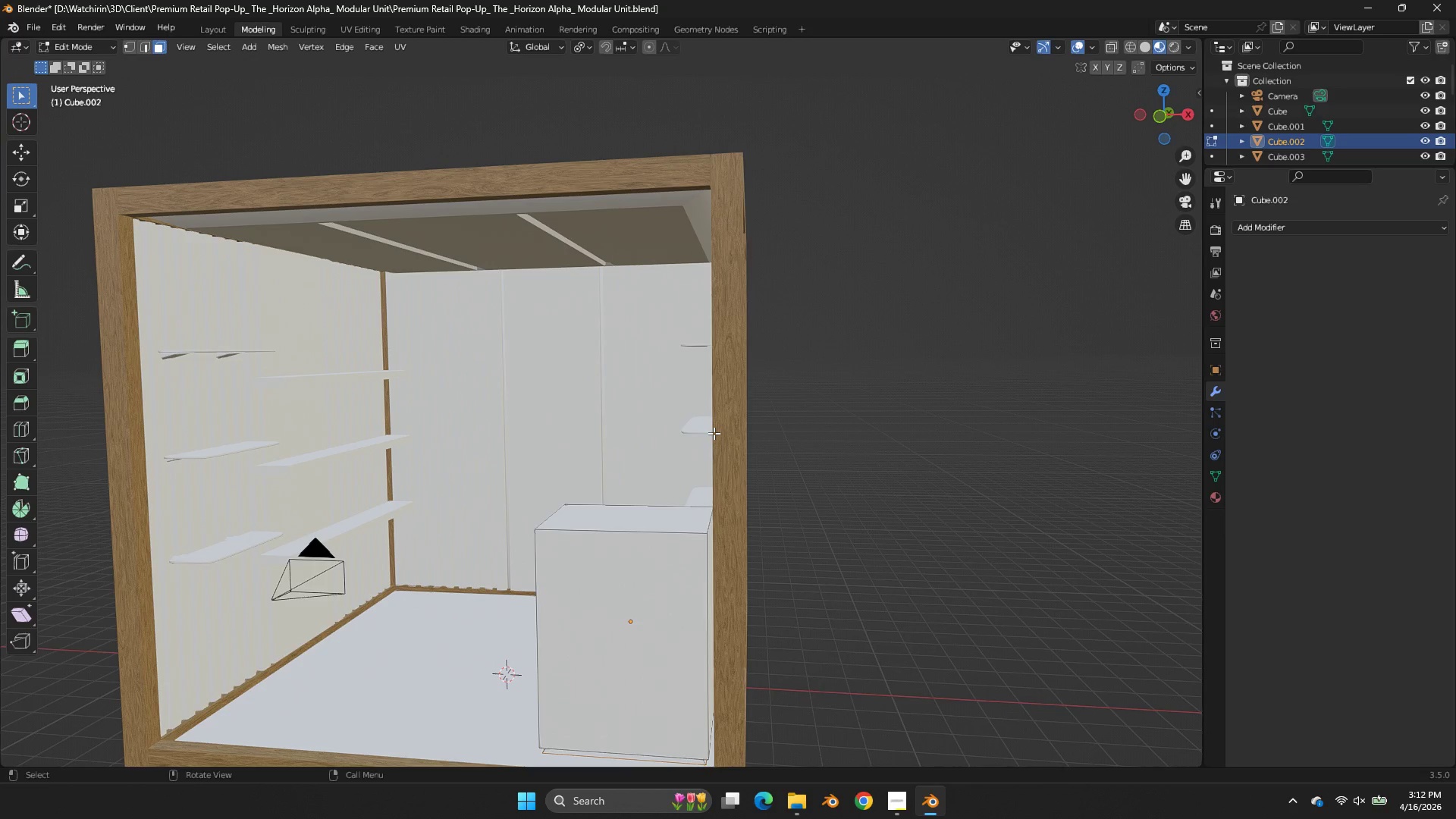 
key(A)
 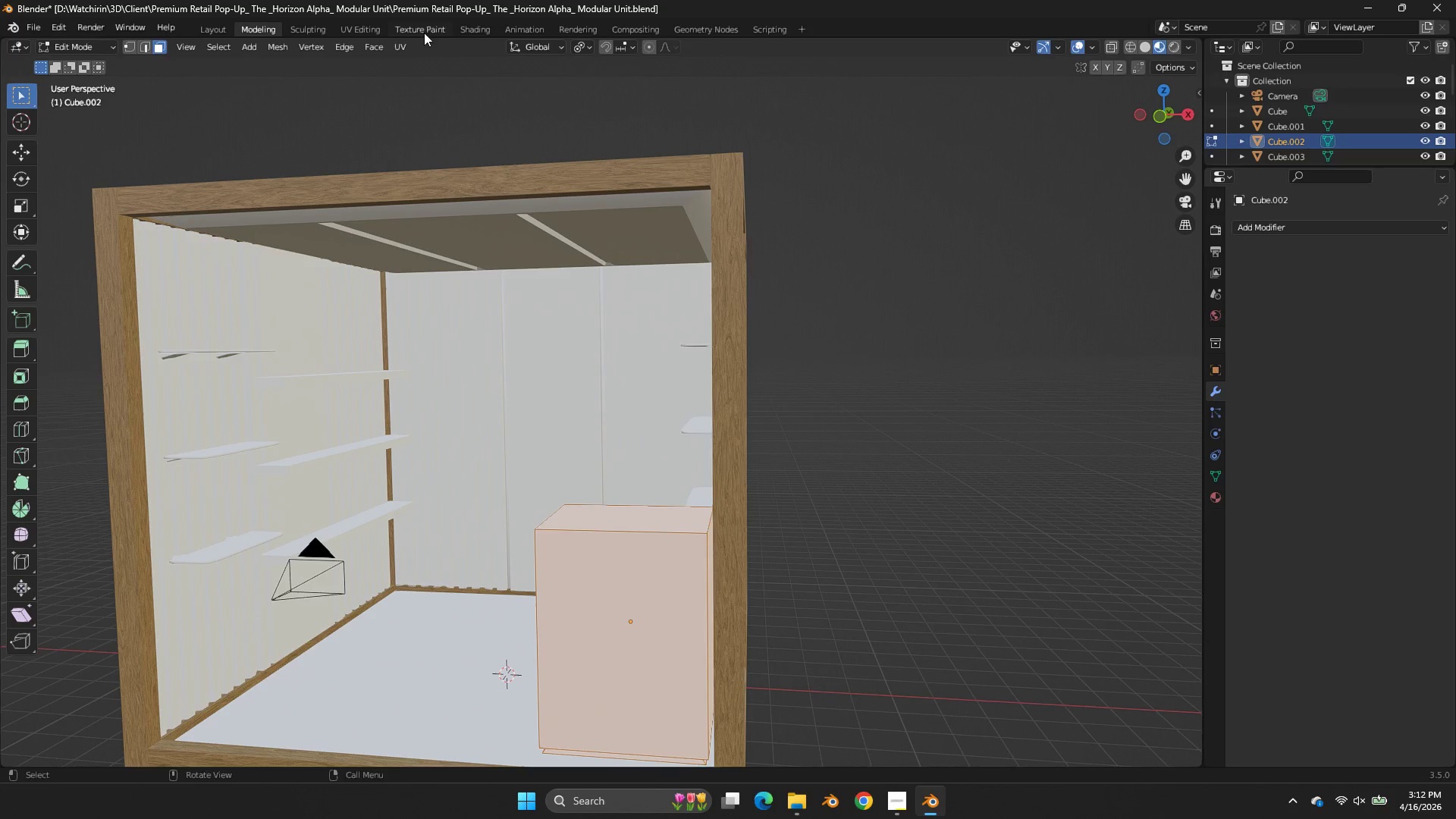 
double_click([467, 33])
 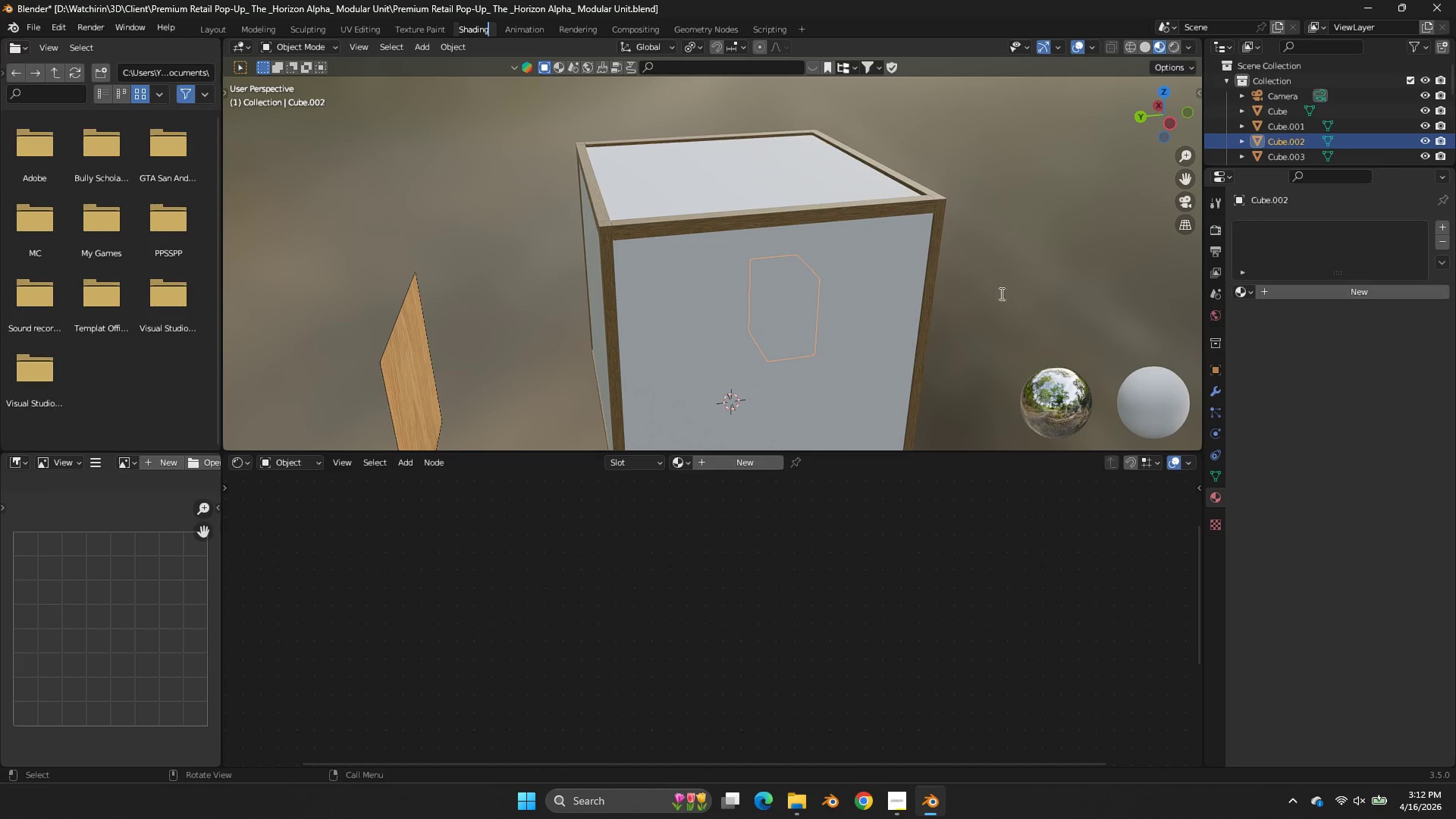 
left_click_drag(start_coordinate=[1140, 119], to_coordinate=[1131, 121])
 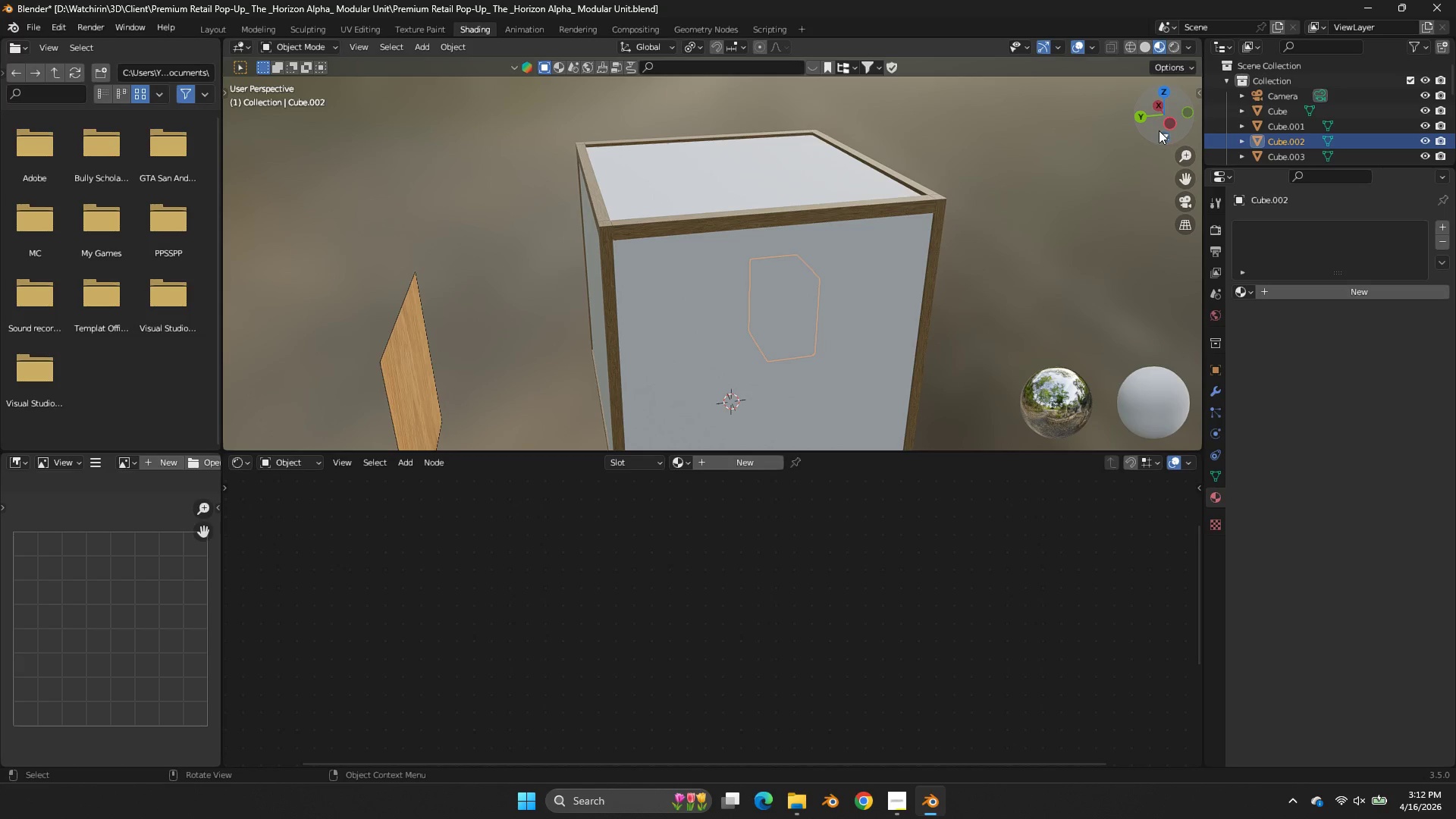 
left_click_drag(start_coordinate=[1159, 130], to_coordinate=[992, 105])
 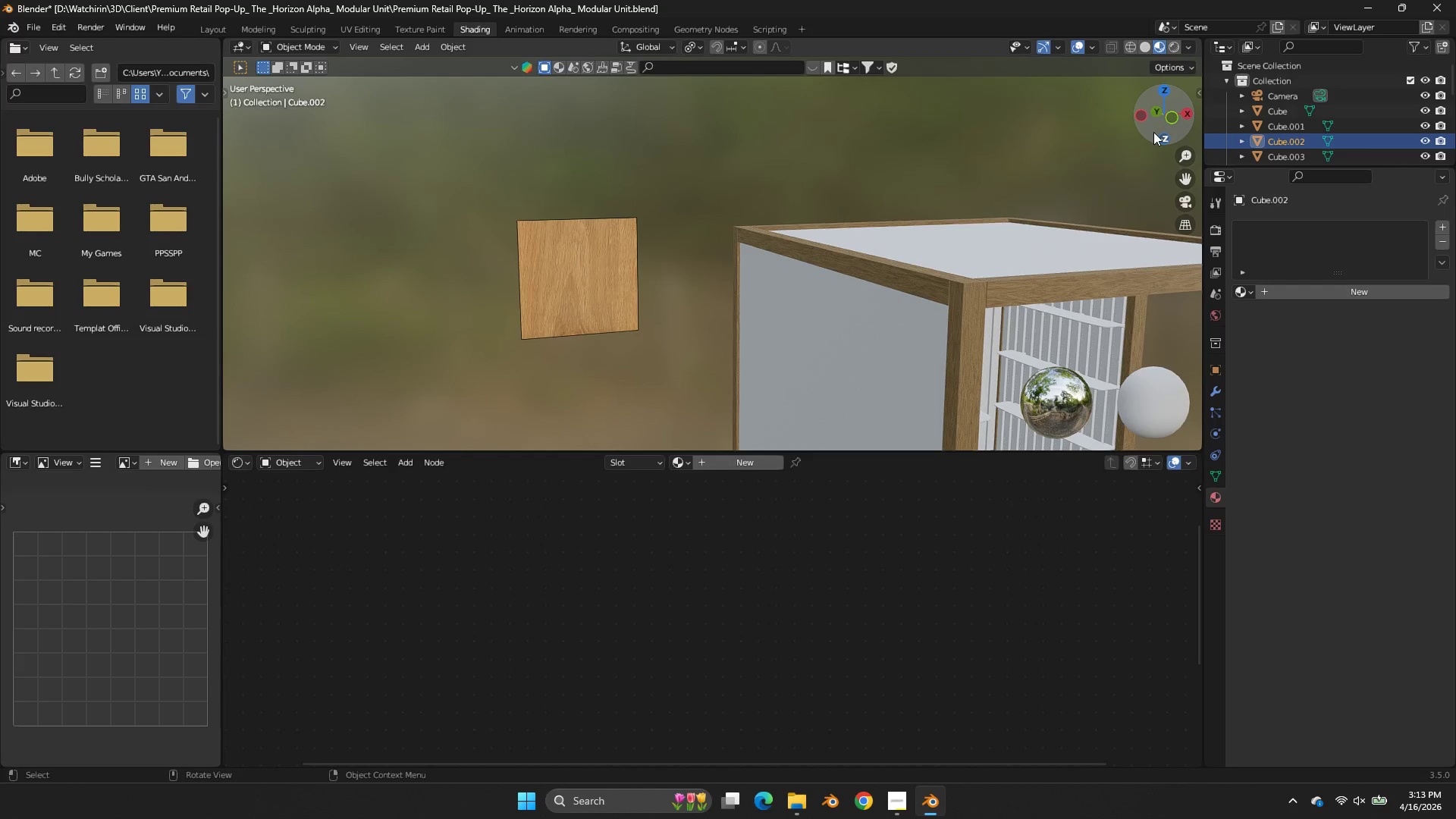 
mouse_move([1175, 136])
 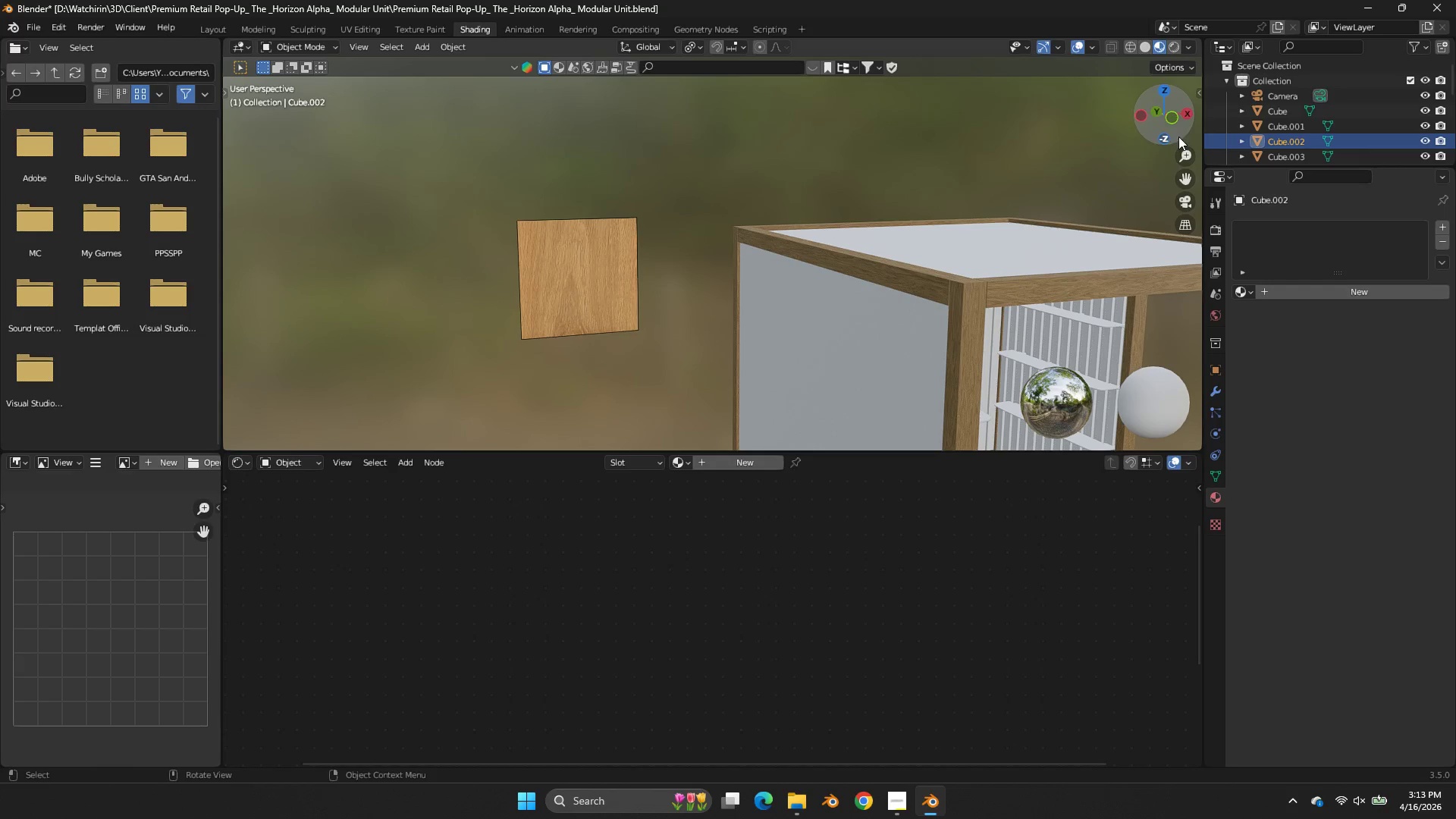 
left_click_drag(start_coordinate=[1160, 116], to_coordinate=[995, 74])
 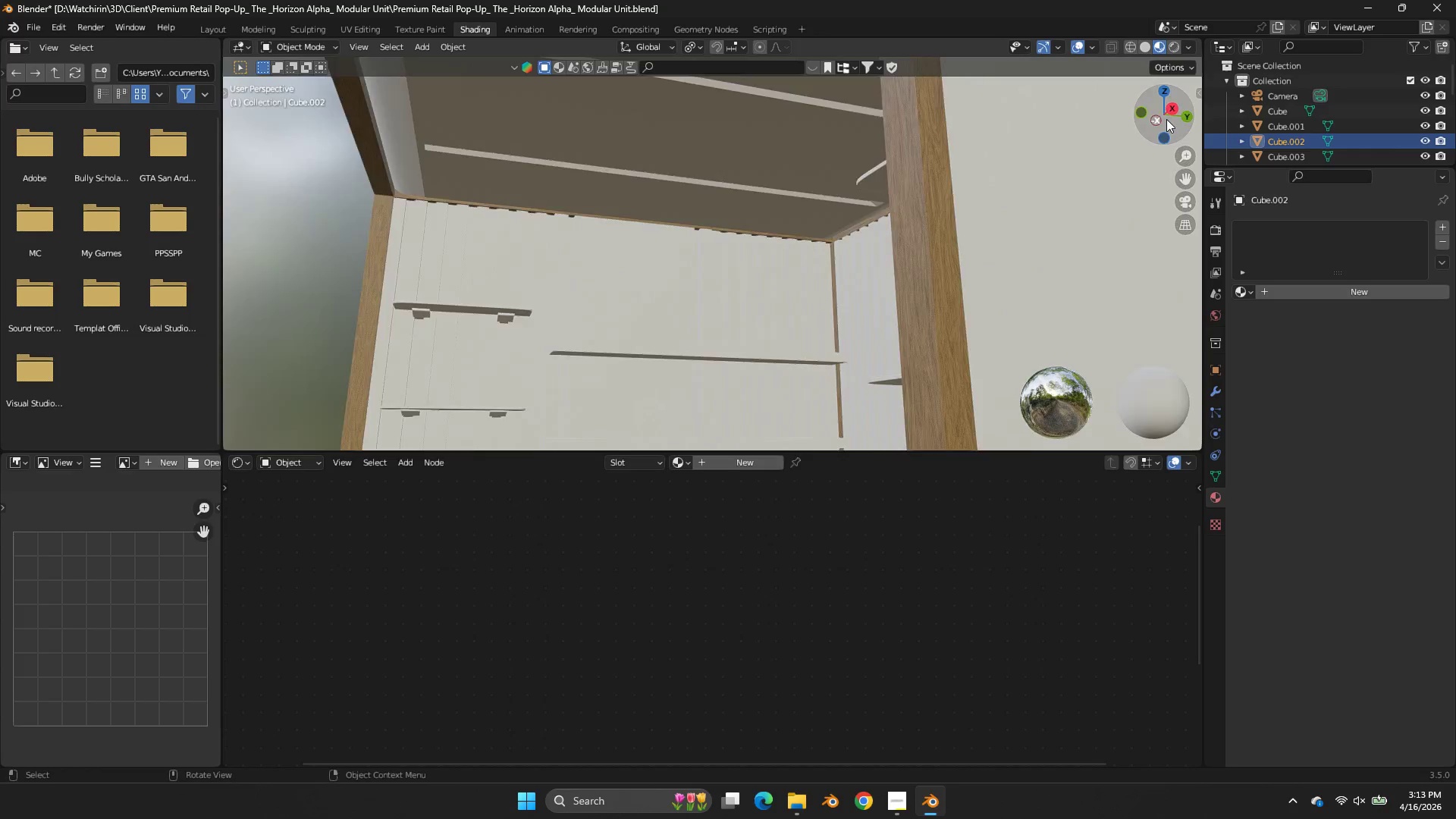 
scroll: coordinate [1166, 119], scroll_direction: down, amount: 3.0
 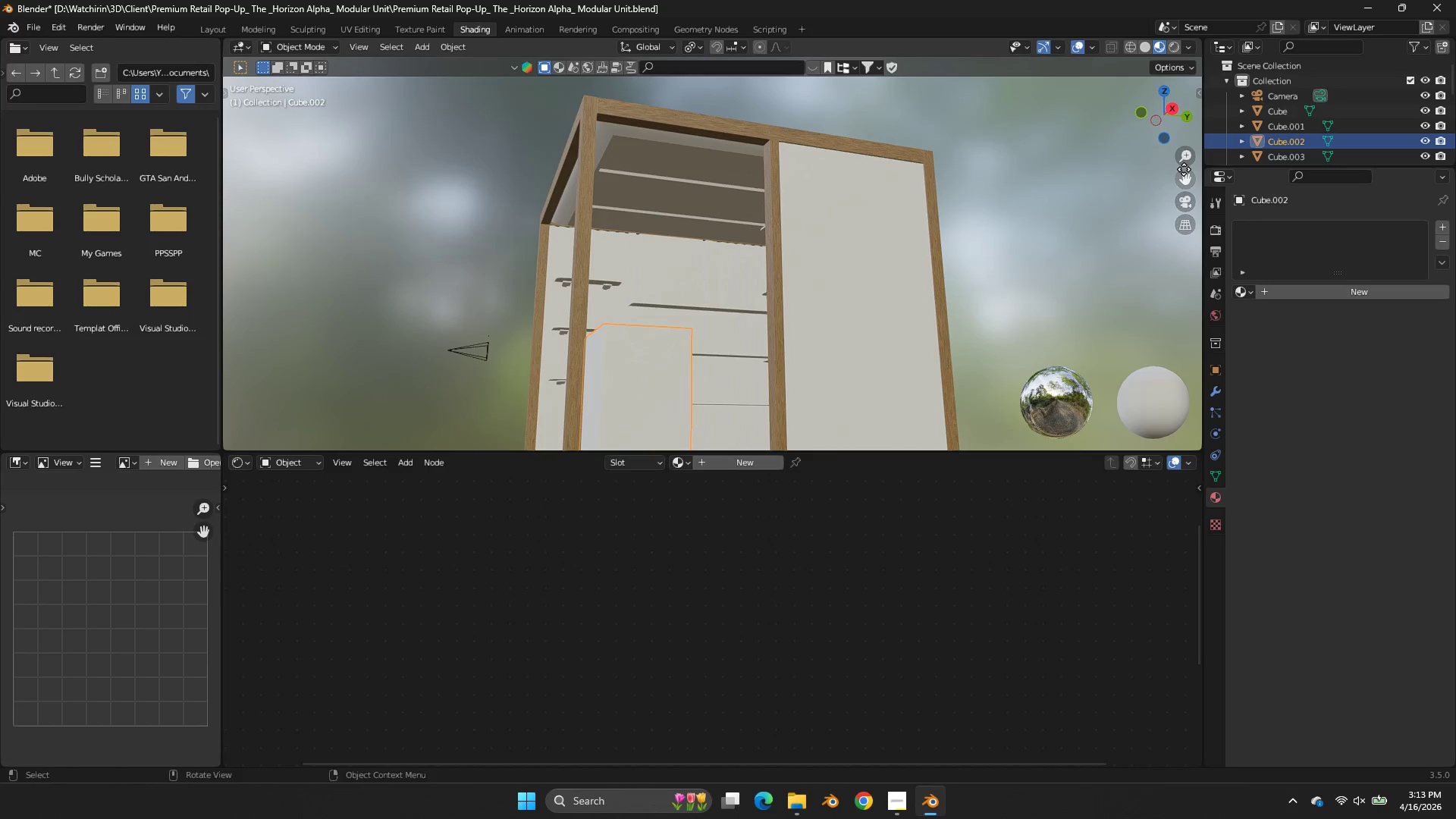 
left_click_drag(start_coordinate=[1184, 169], to_coordinate=[1190, 430])
 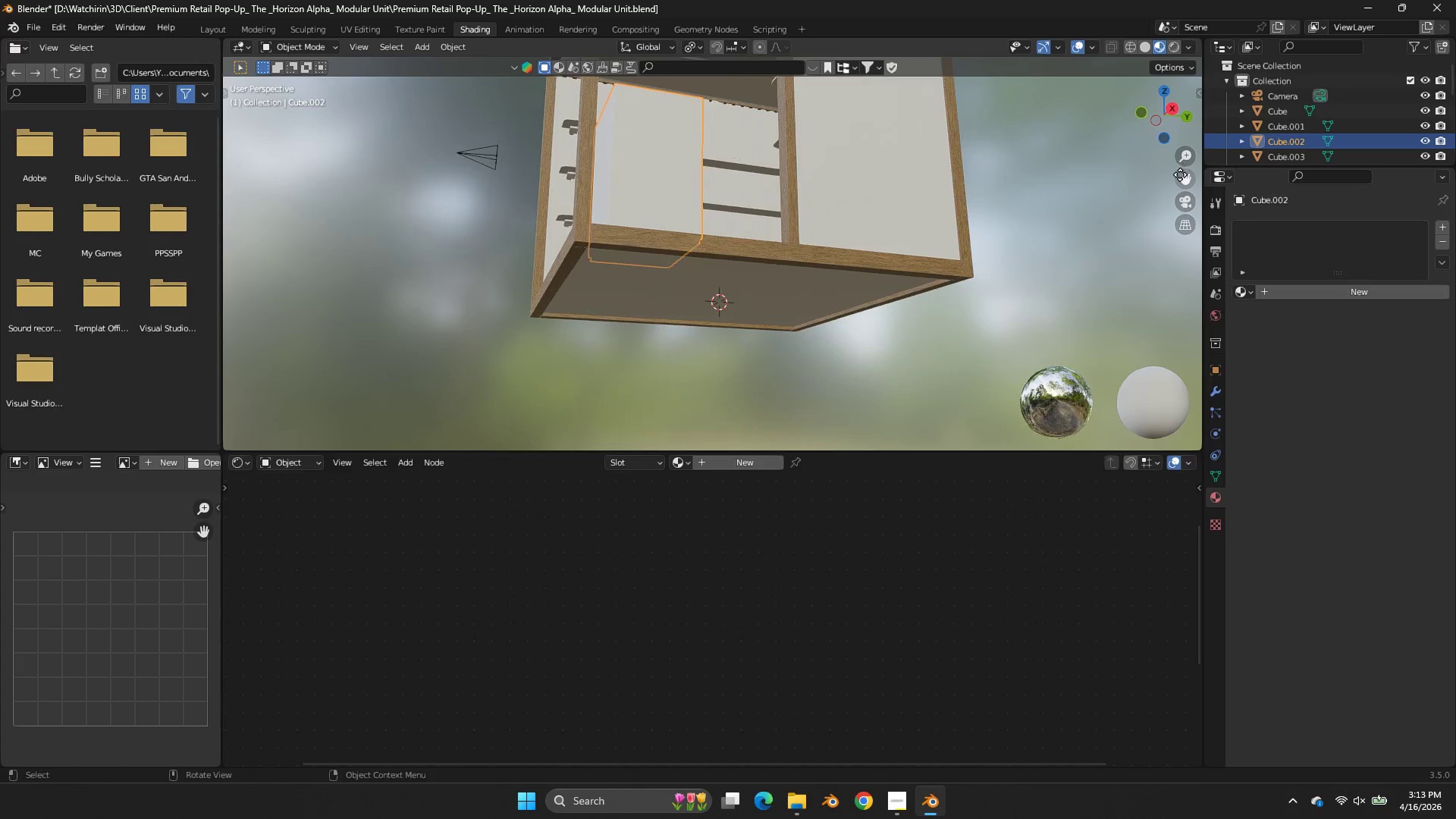 
scroll: coordinate [1180, 174], scroll_direction: up, amount: 1.0
 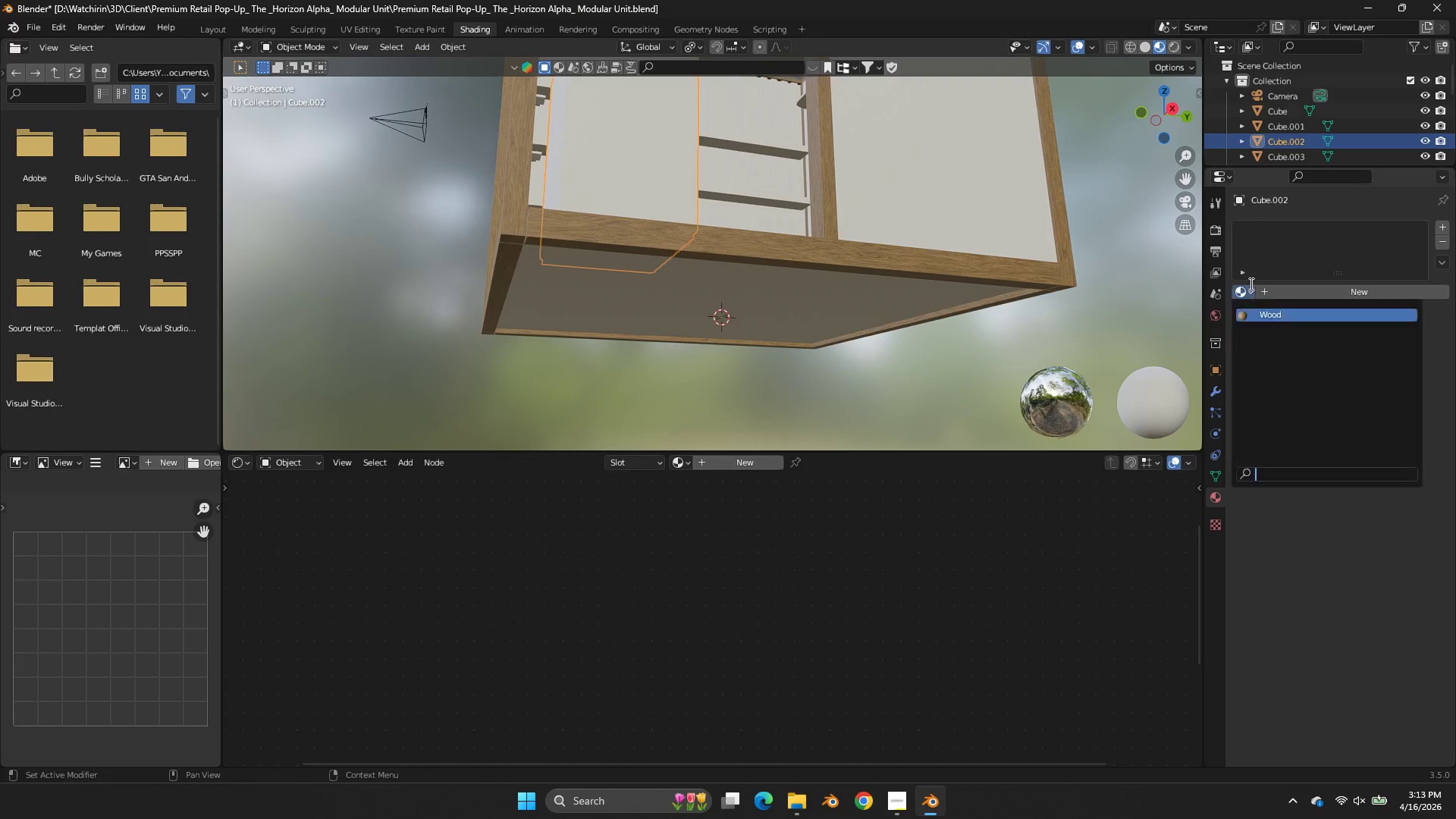 
double_click([1250, 285])
 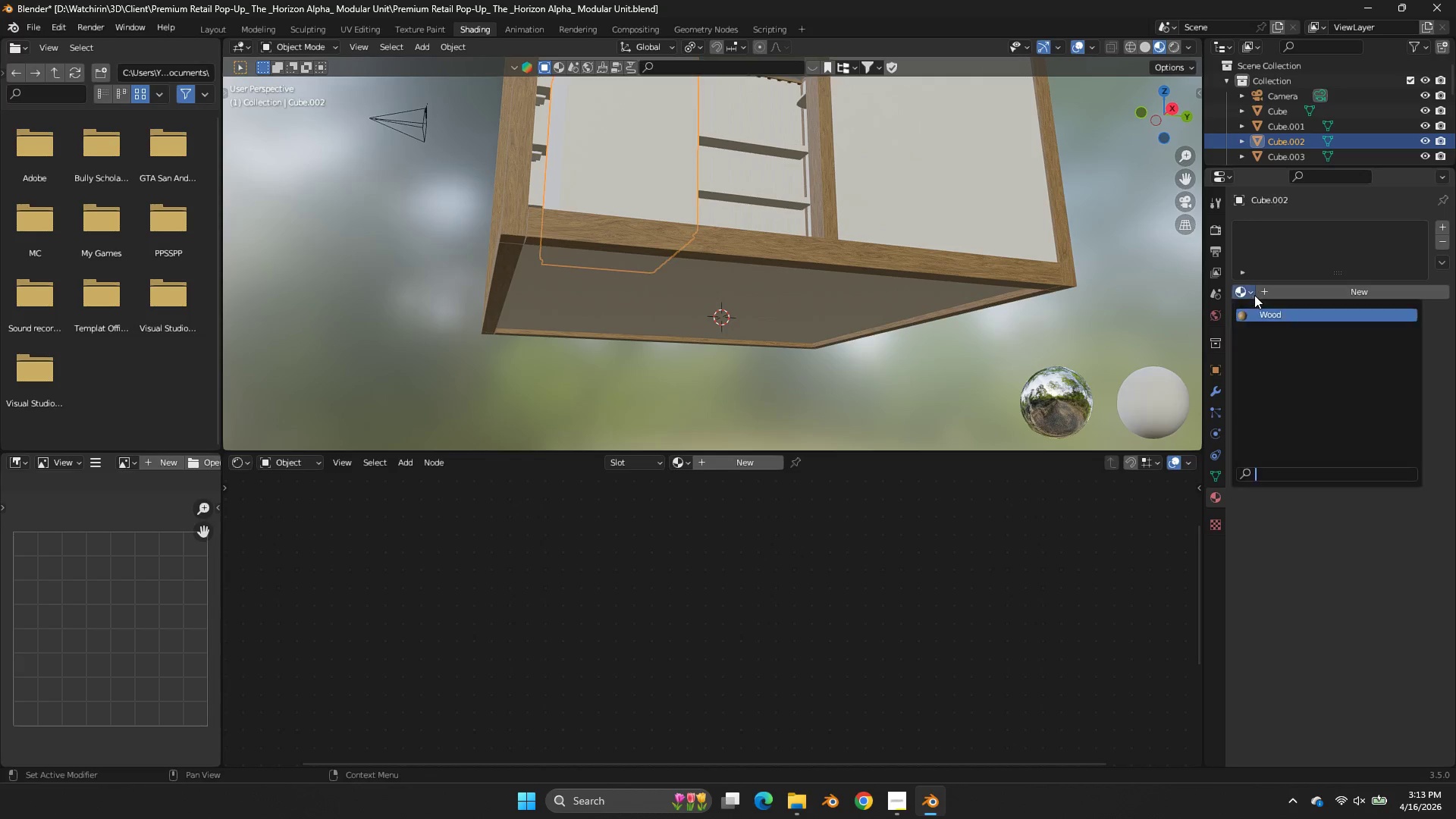 
triple_click([1254, 295])
 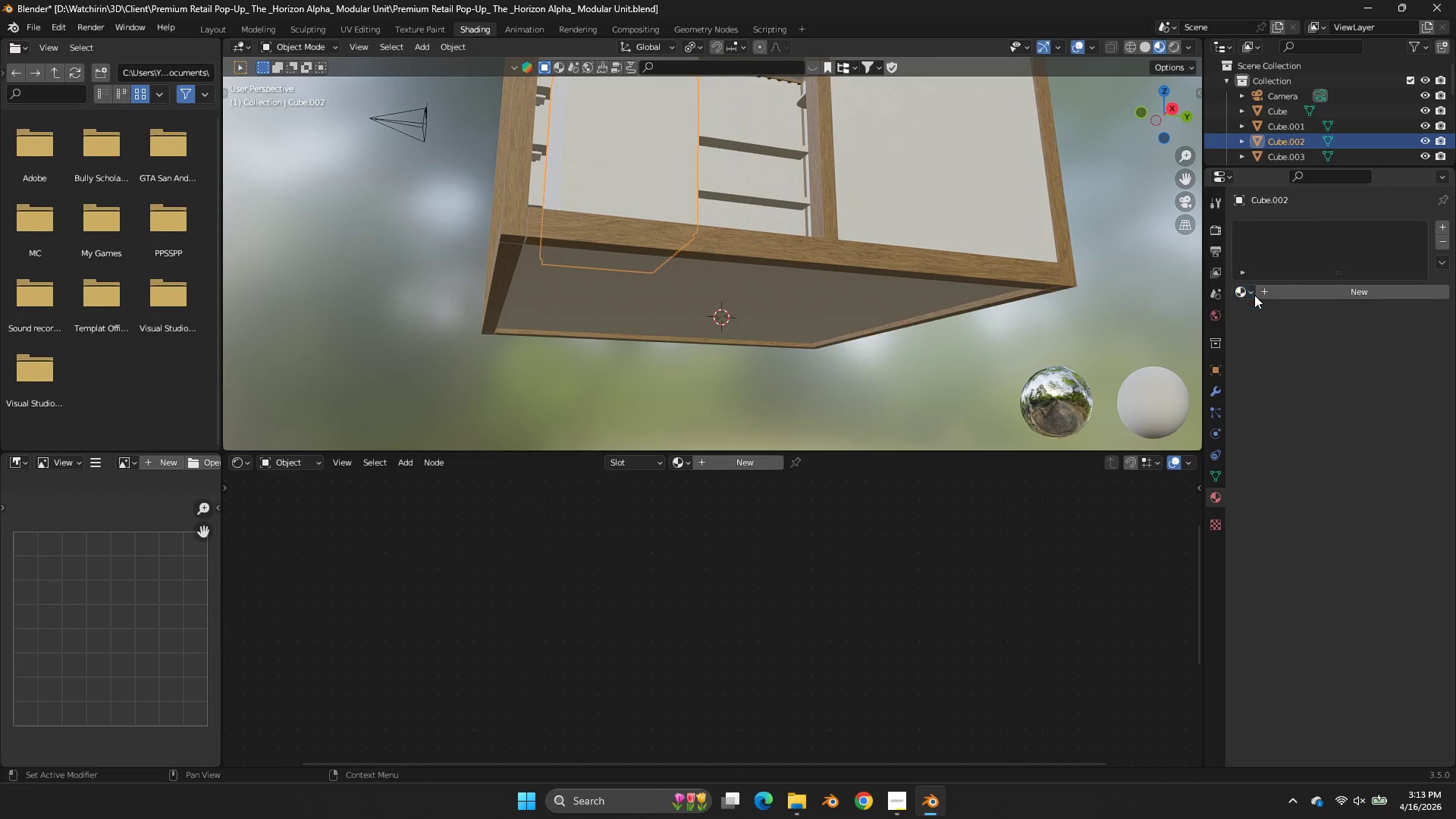 
triple_click([1254, 295])
 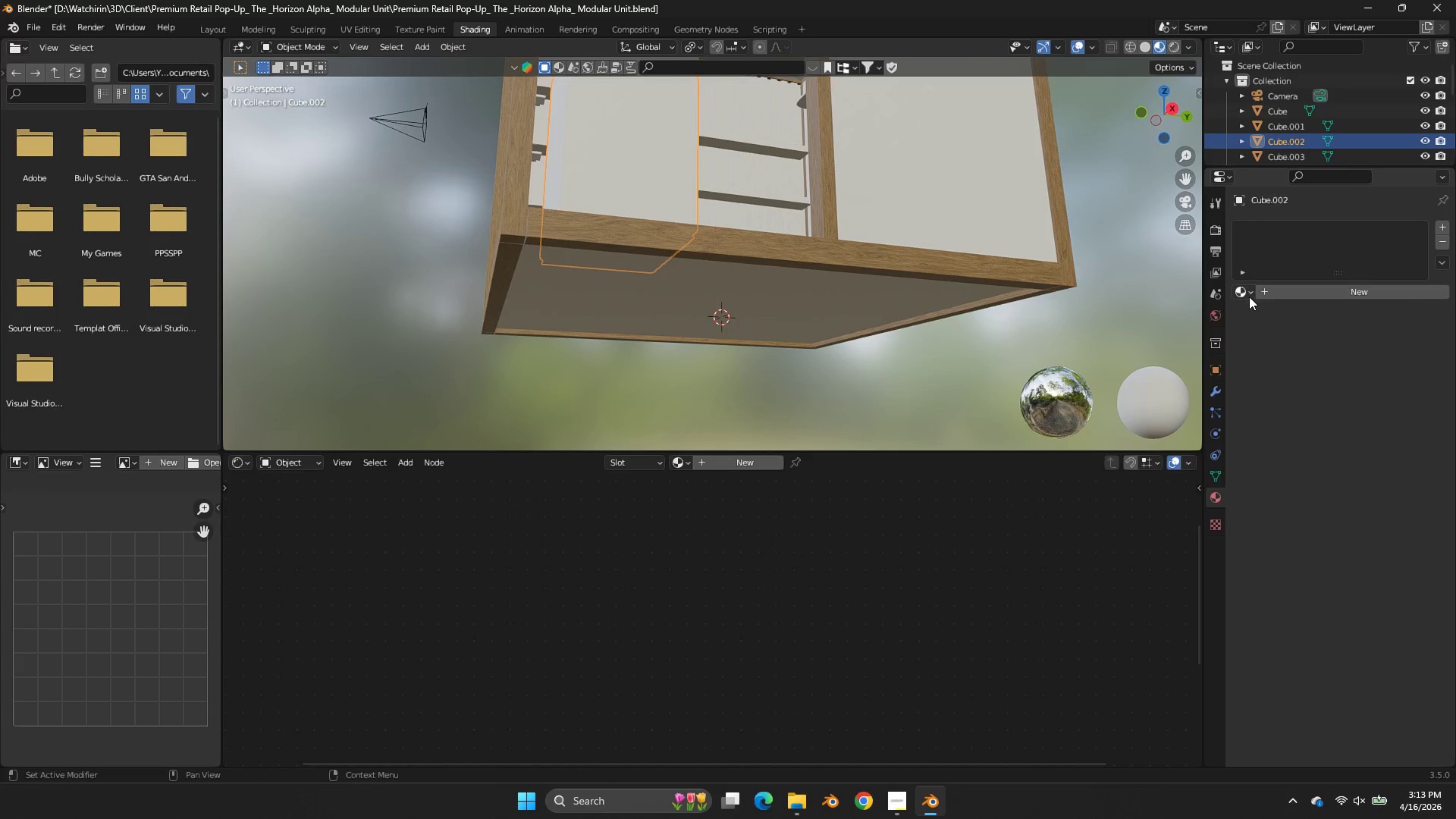 
triple_click([1249, 295])
 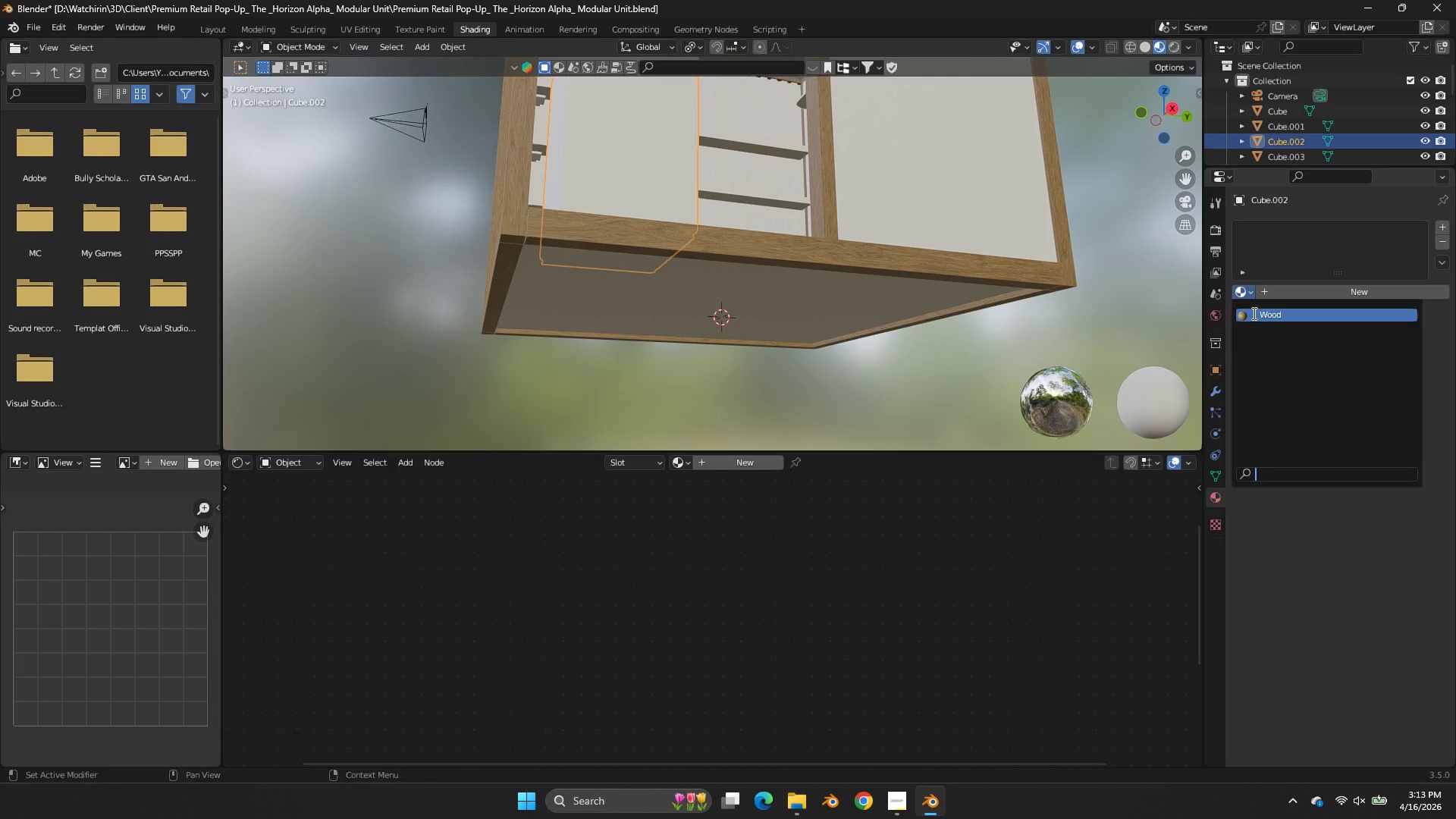 
triple_click([1254, 313])
 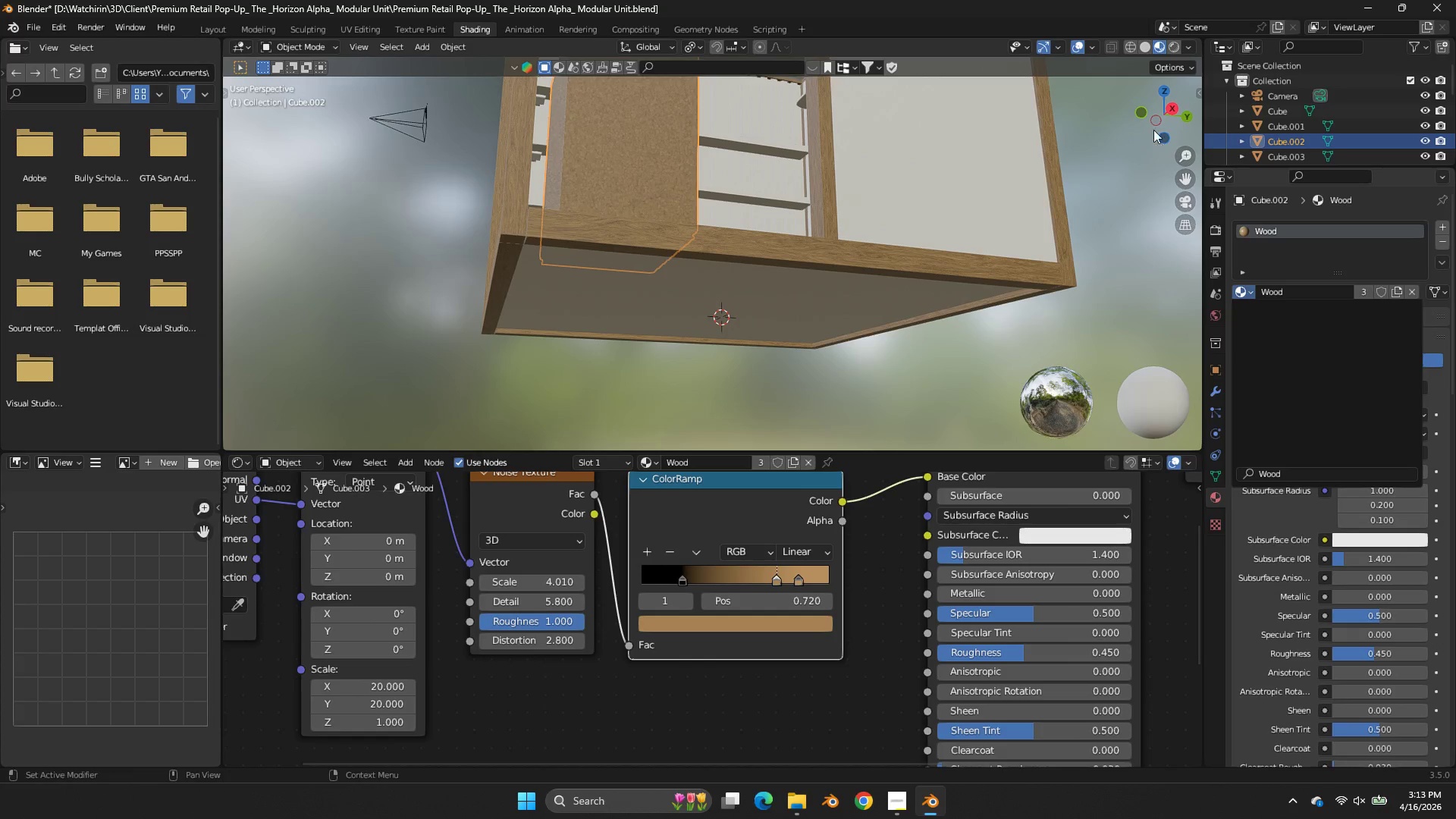 
left_click_drag(start_coordinate=[1150, 113], to_coordinate=[1171, 141])
 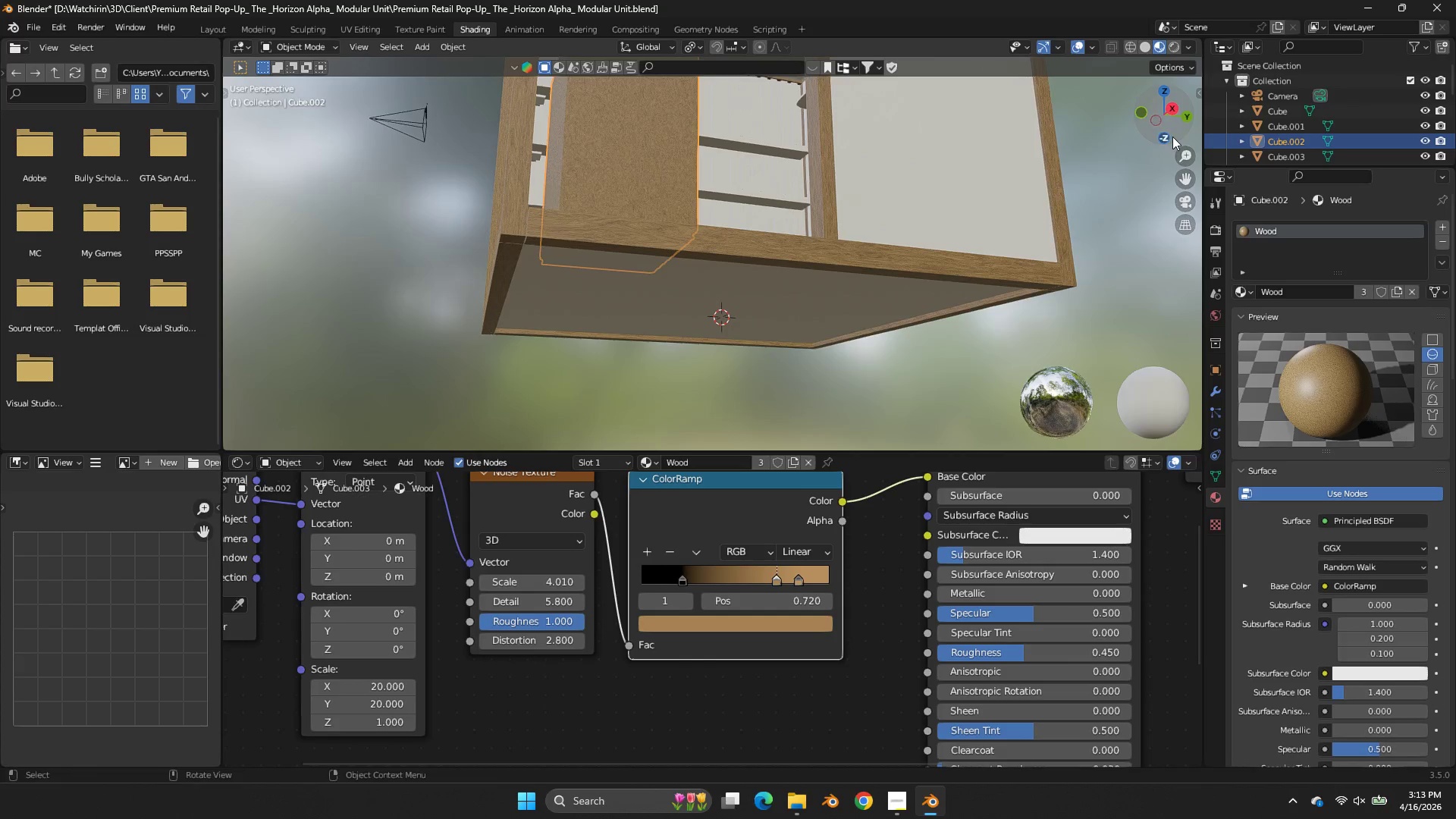 
left_click_drag(start_coordinate=[1172, 136], to_coordinate=[1190, 166])
 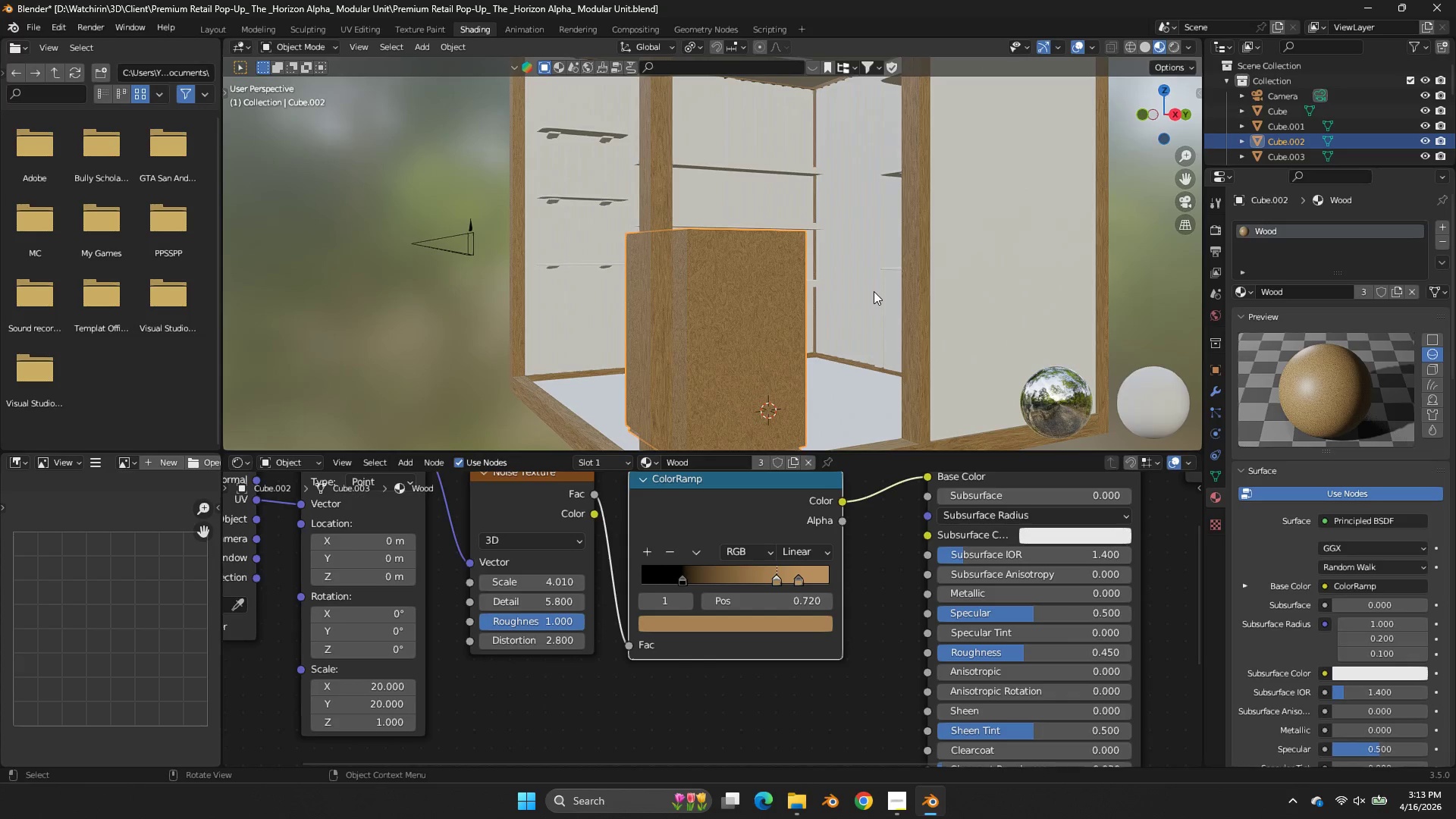 
key(NumpadDivide)
 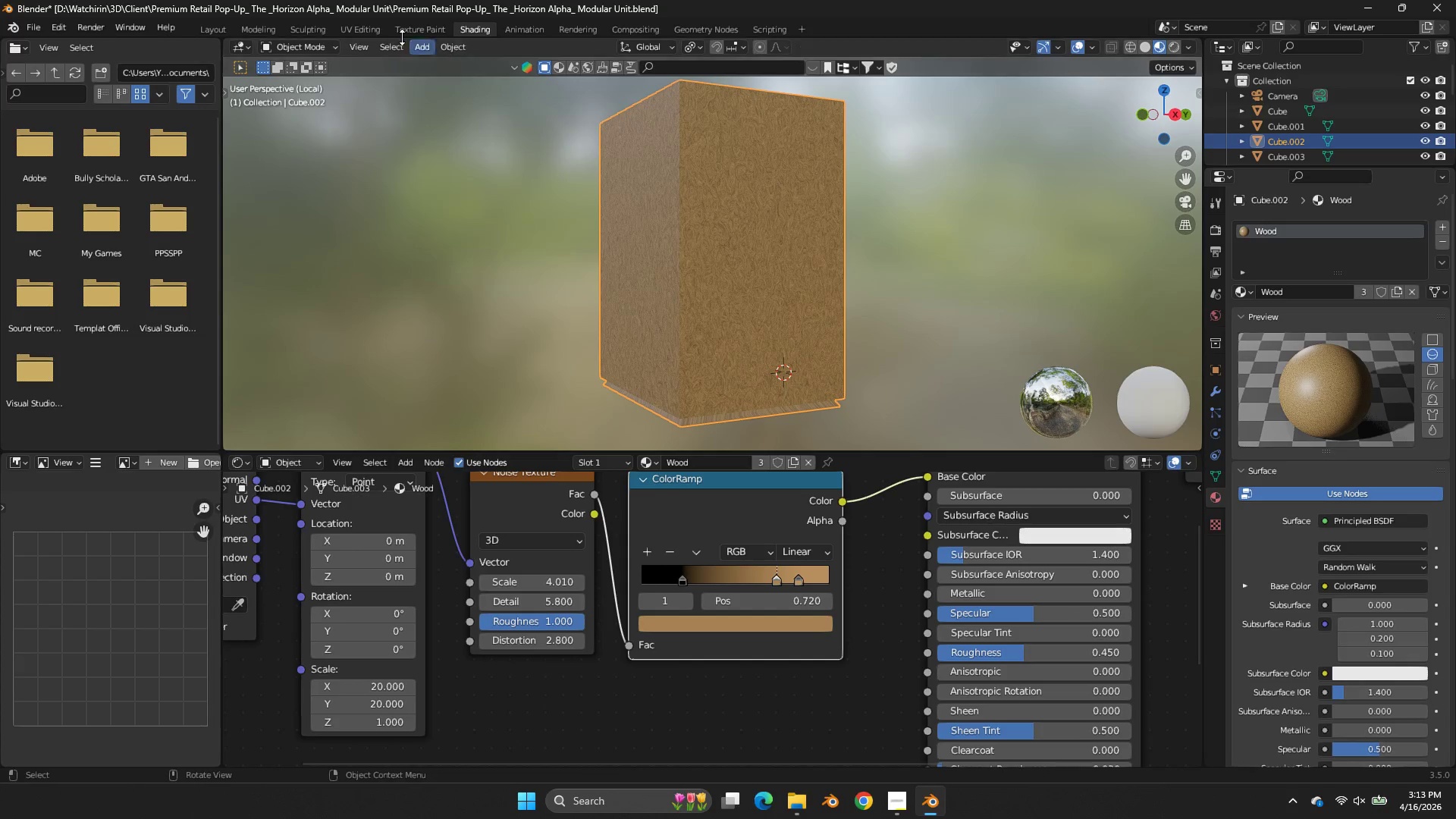 
double_click([360, 28])
 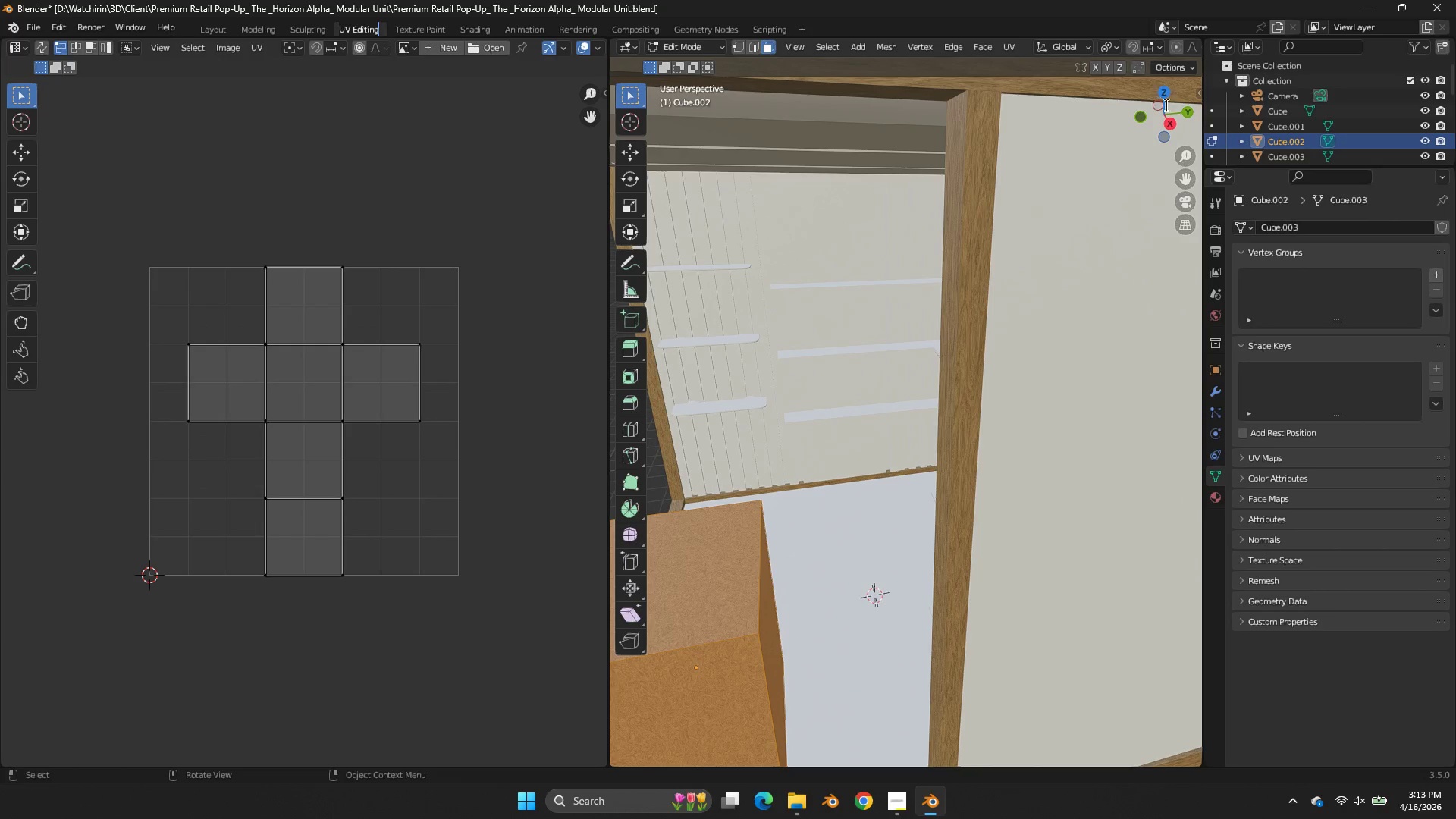 
double_click([1146, 116])
 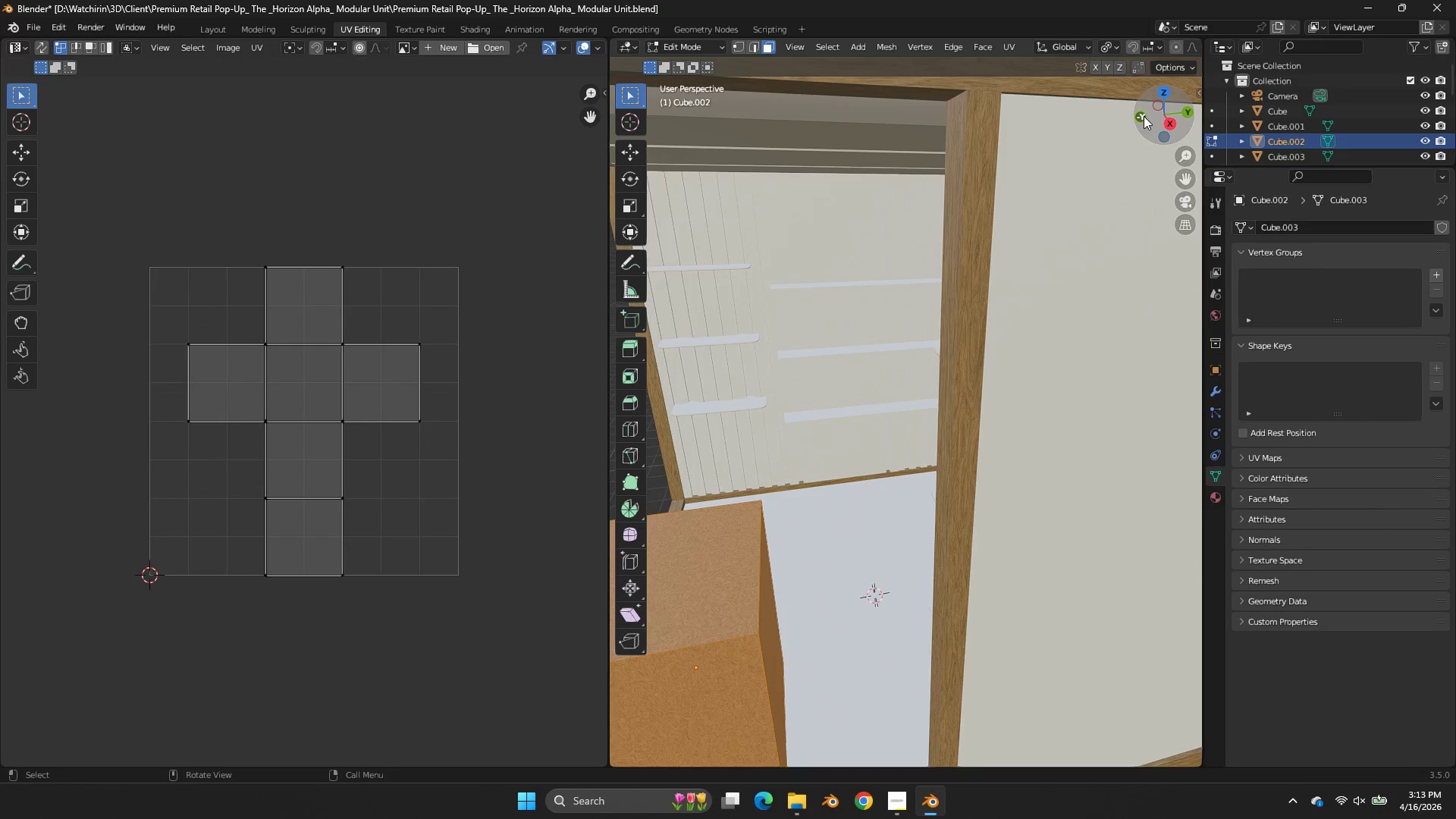 
triple_click([1144, 116])
 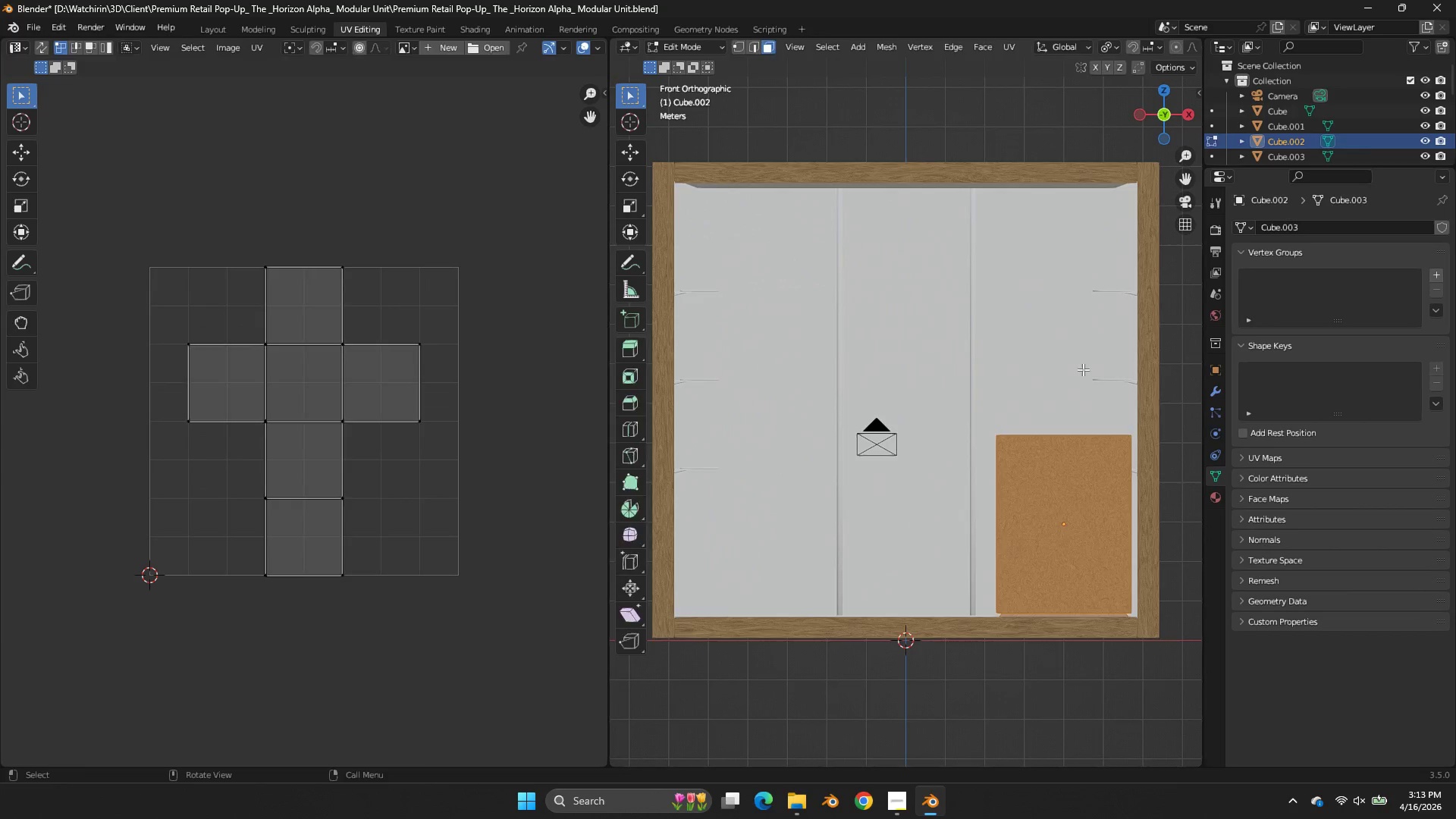 
key(Tab)
key(Tab)
type(au)
 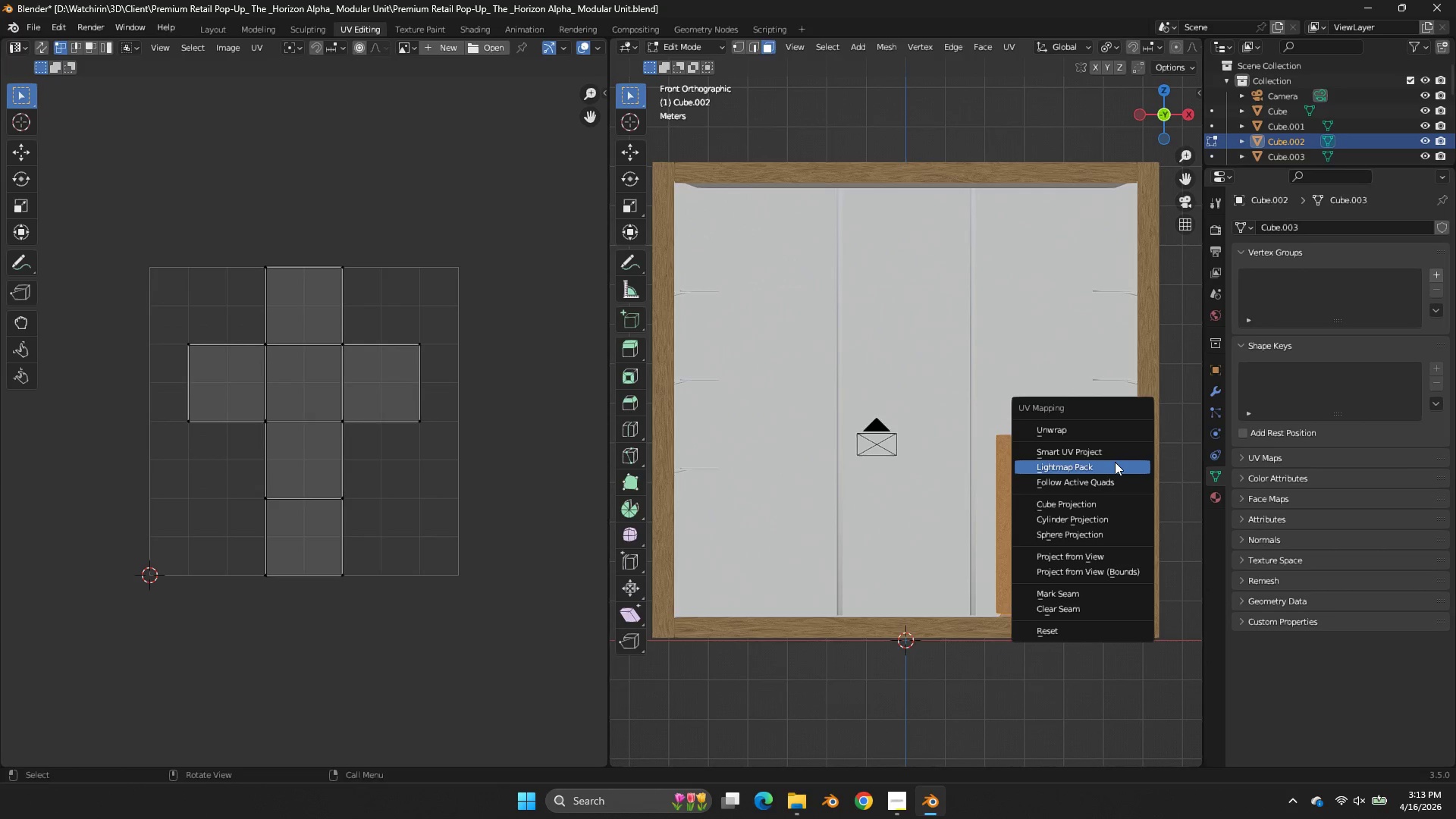 
left_click([1118, 448])
 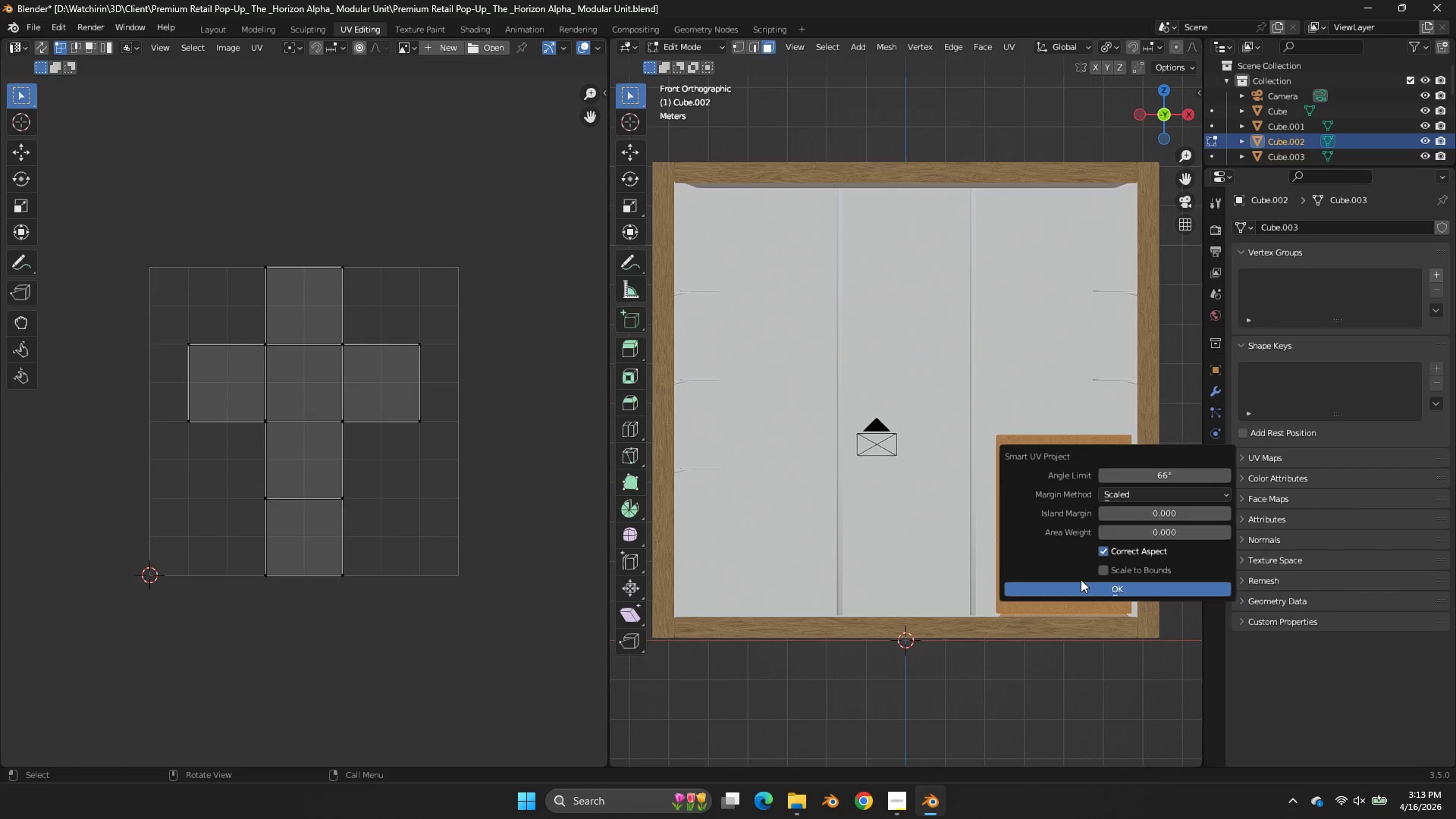 
double_click([1081, 586])
 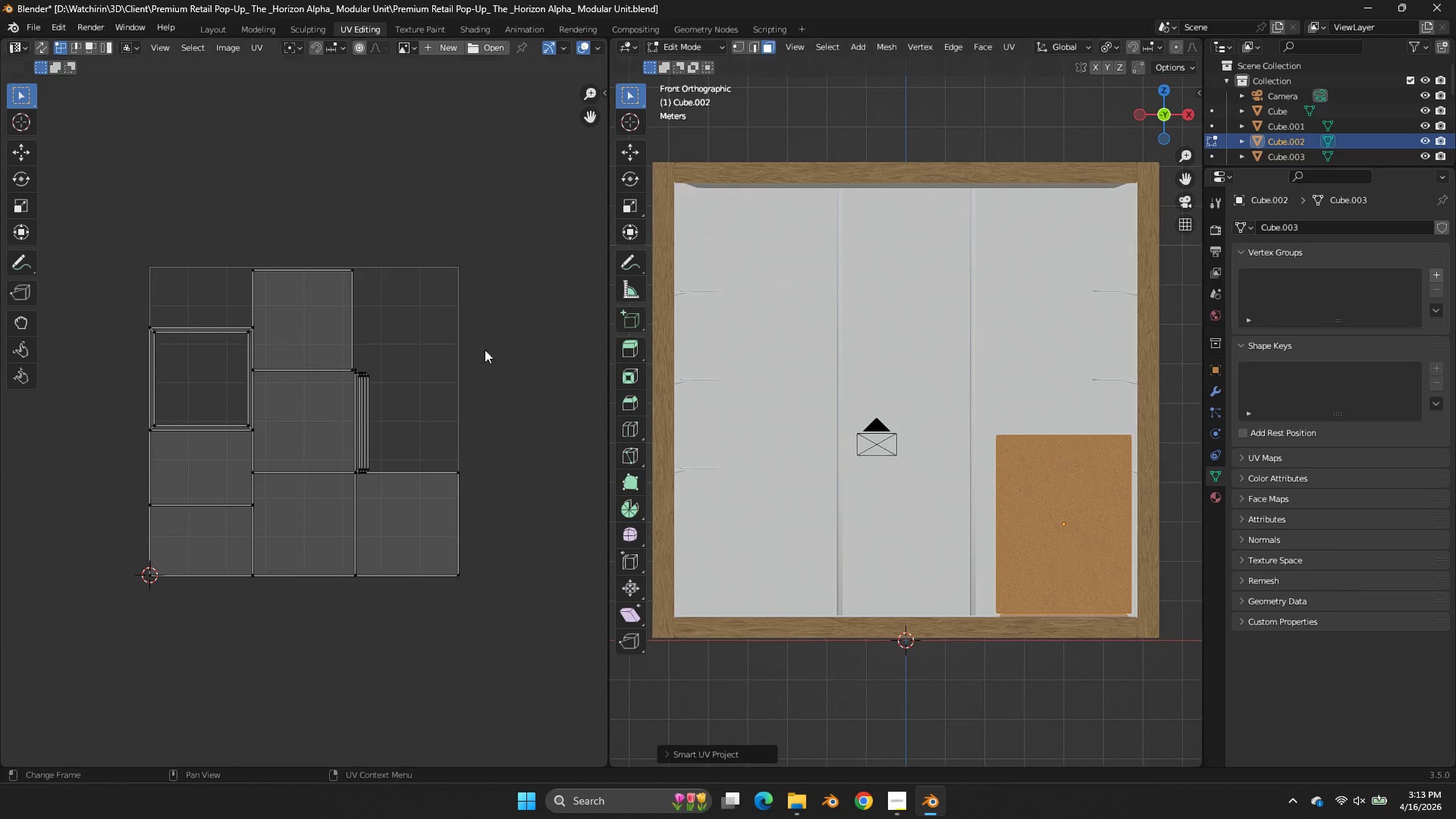 
type(asx)
 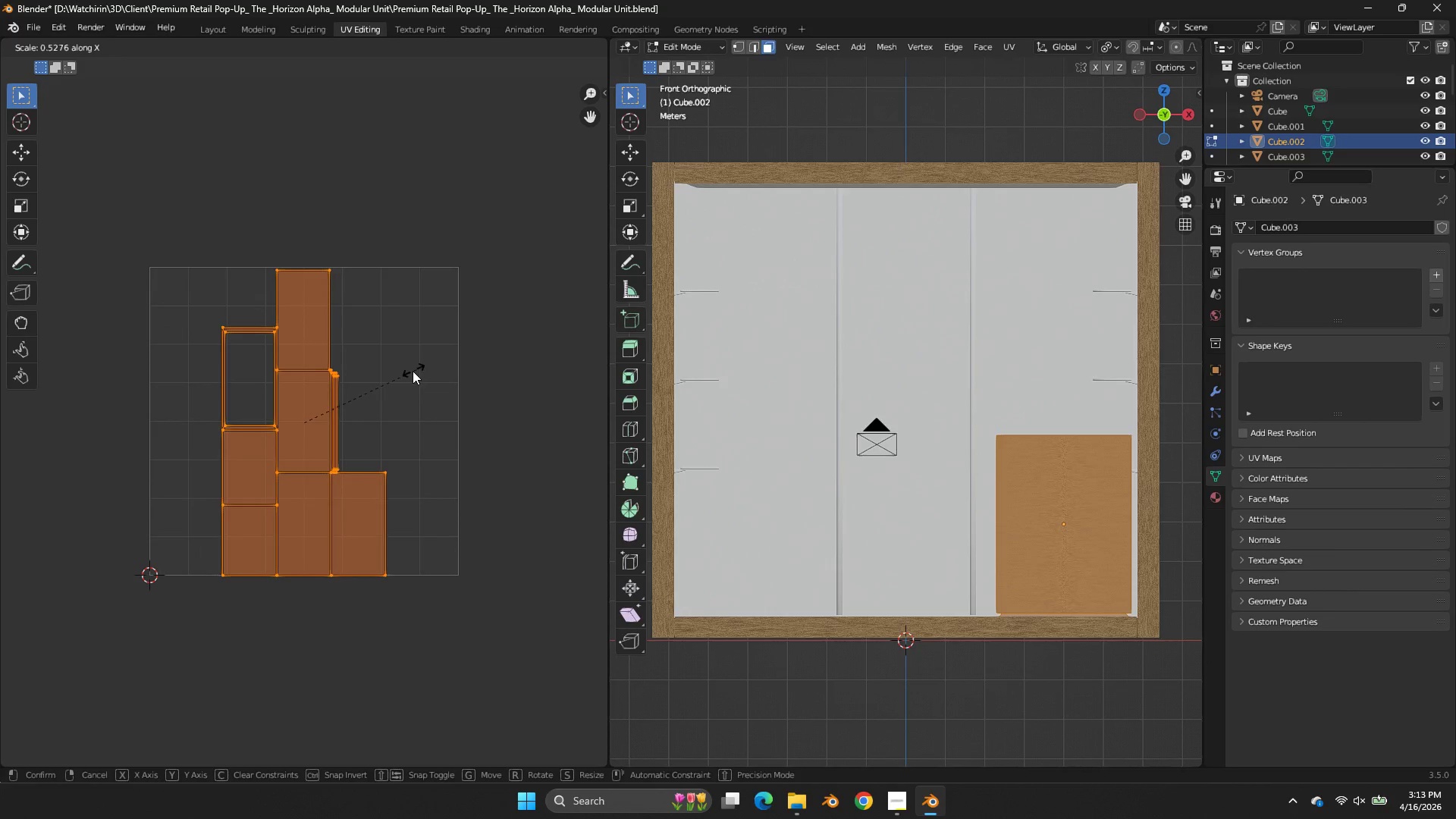 
left_click([410, 371])
 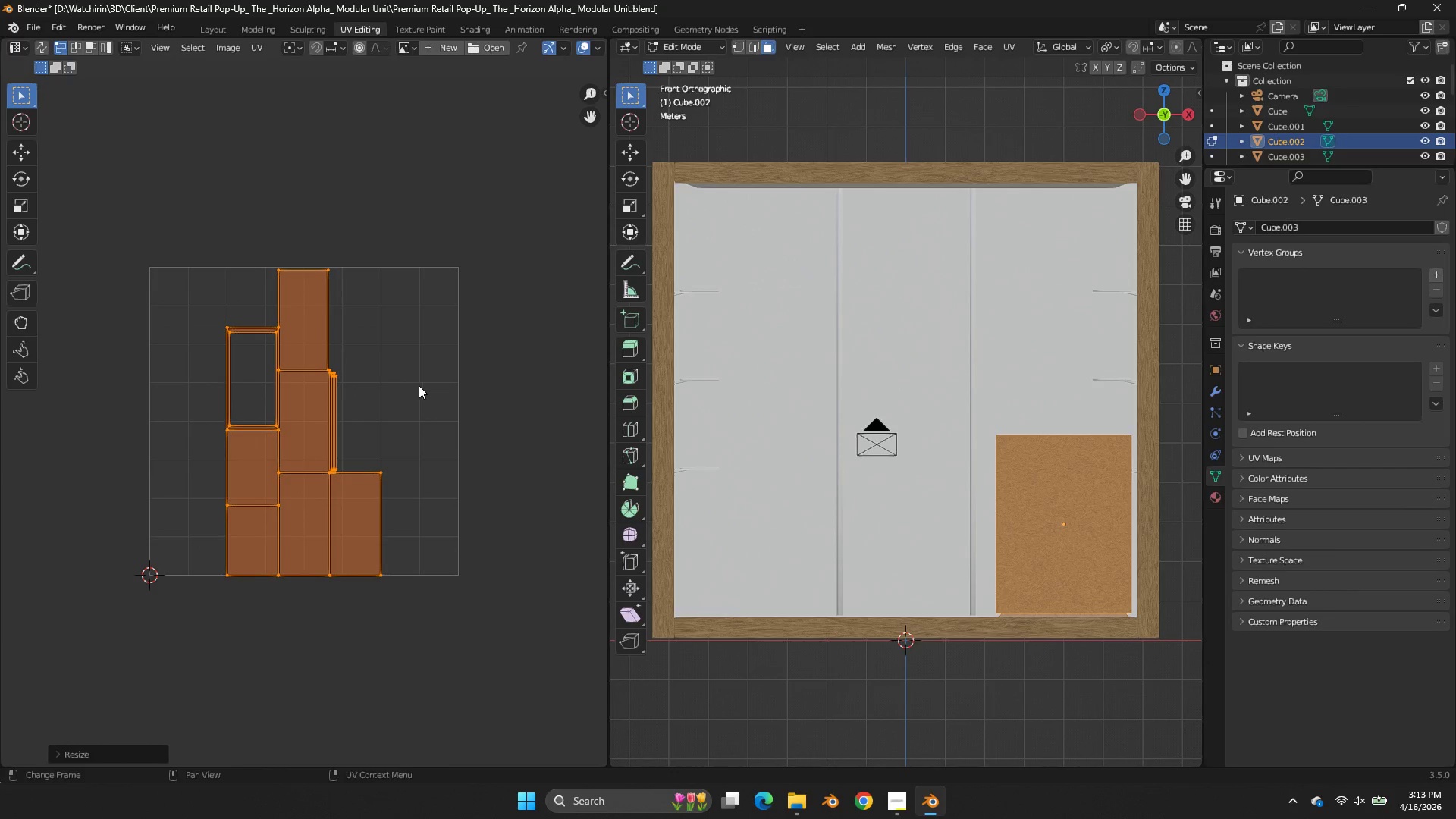 
scroll: coordinate [954, 362], scroll_direction: up, amount: 2.0
 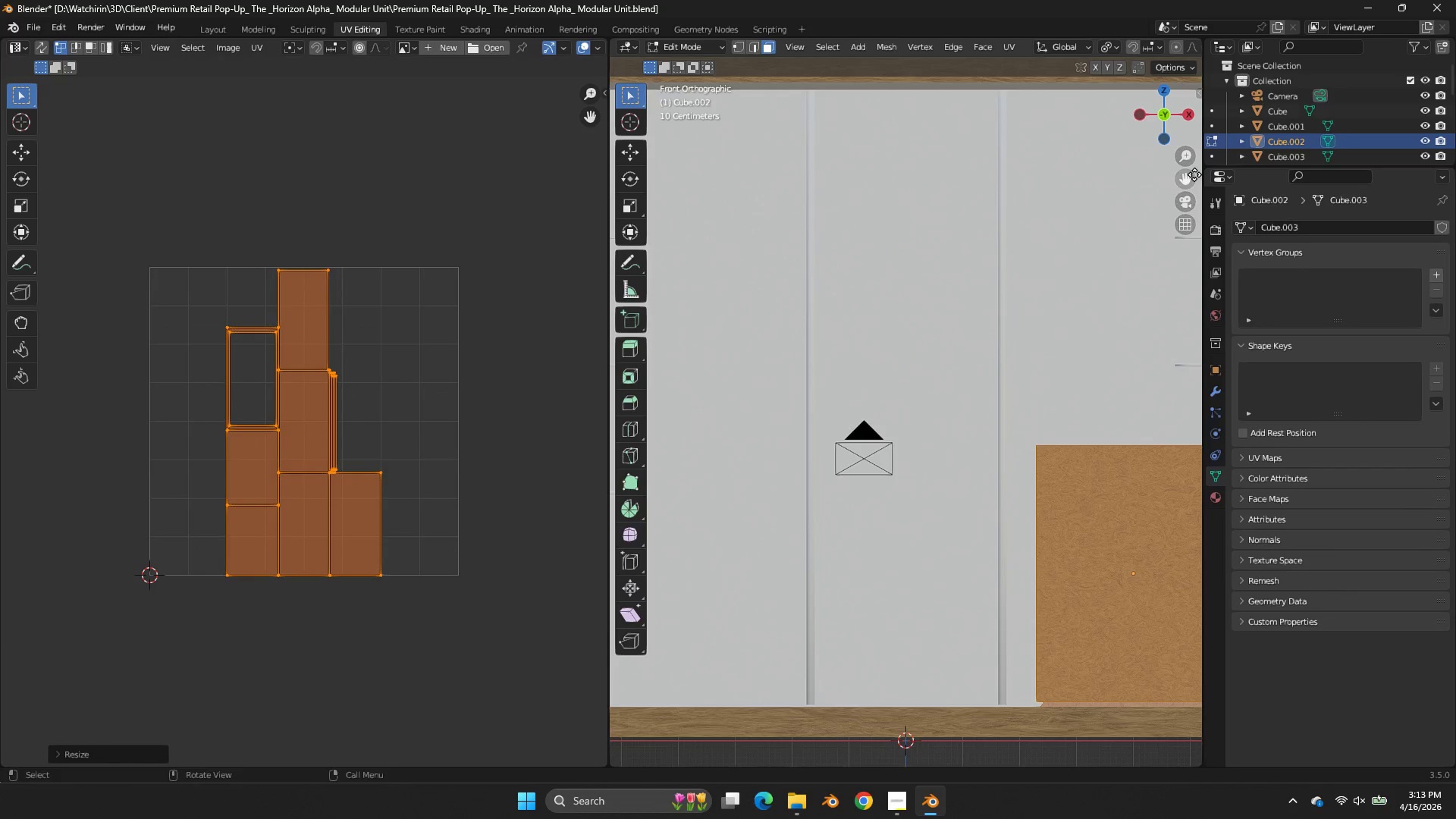 
left_click_drag(start_coordinate=[1191, 181], to_coordinate=[953, 102])
 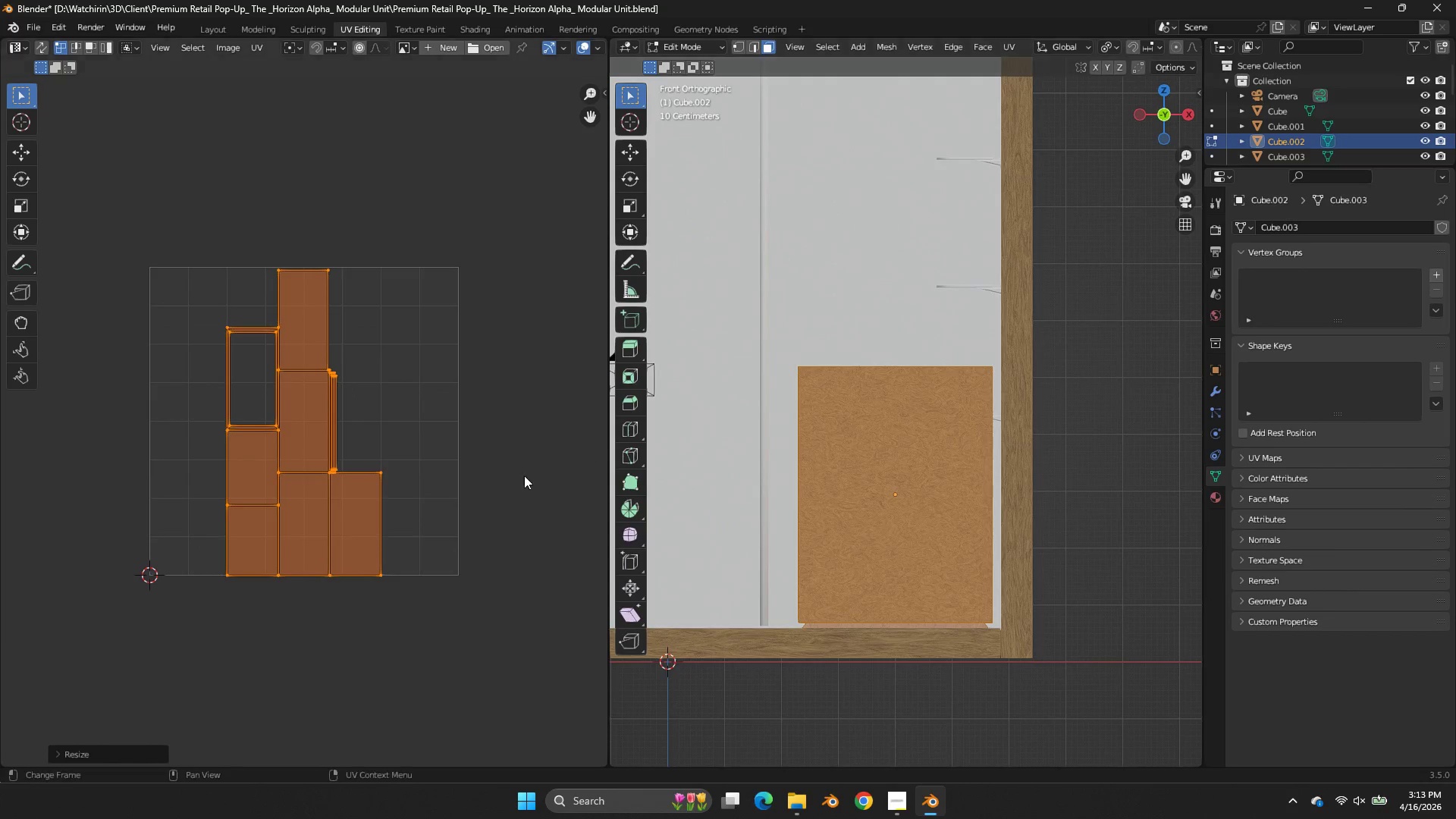 
scroll: coordinate [987, 464], scroll_direction: up, amount: 2.0
 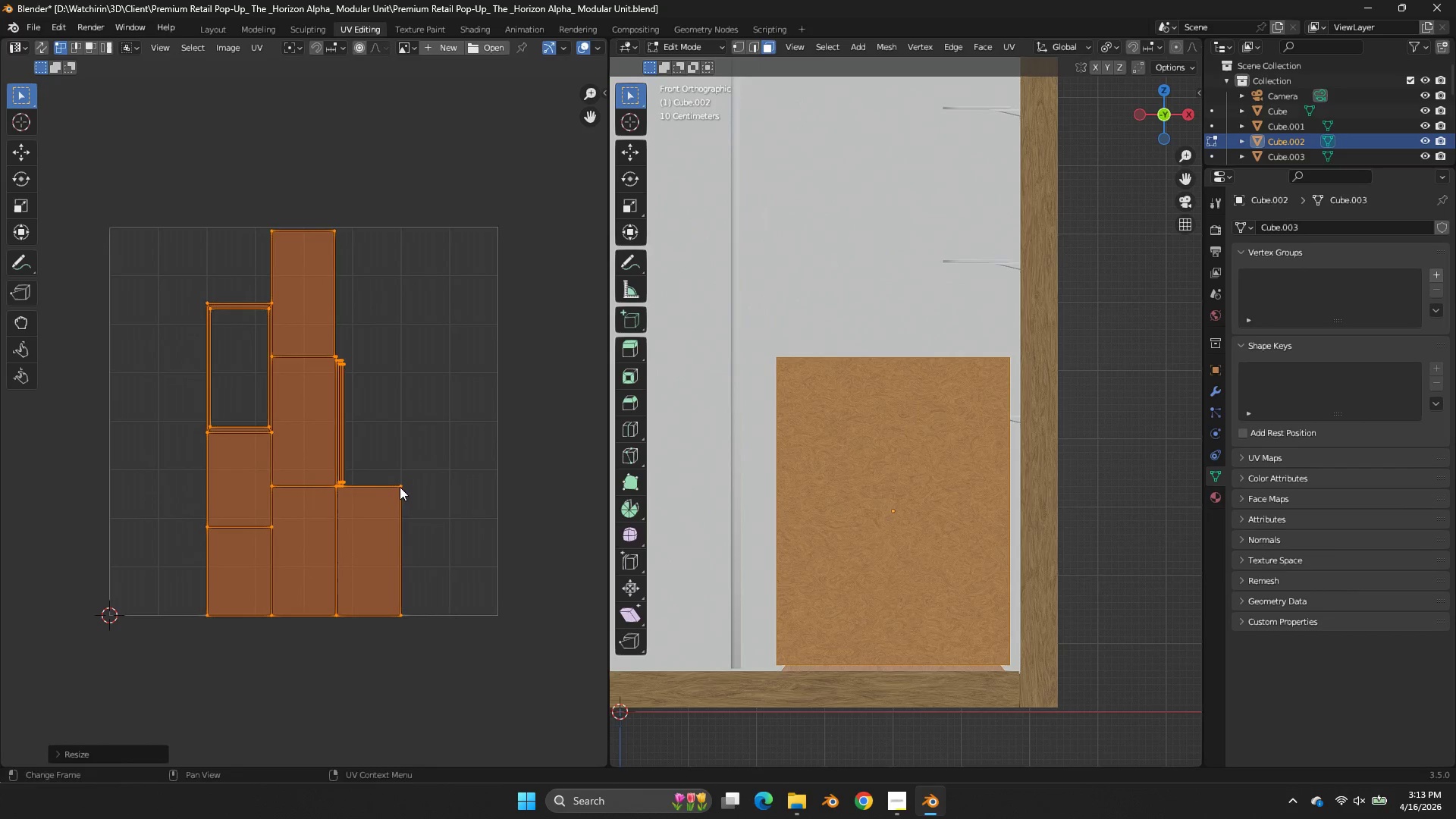 
key(Control+Z)
 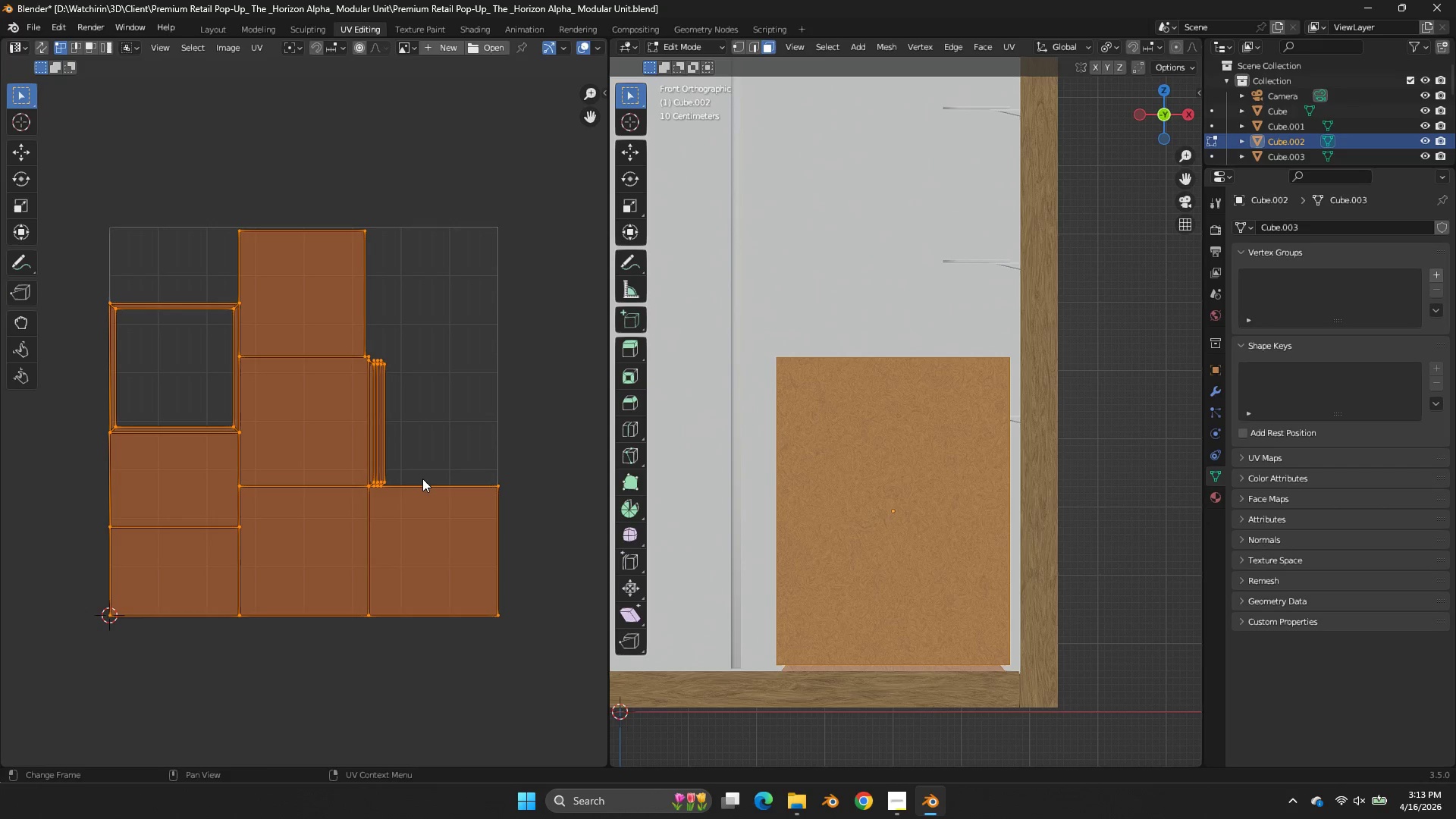 
type(sx)
 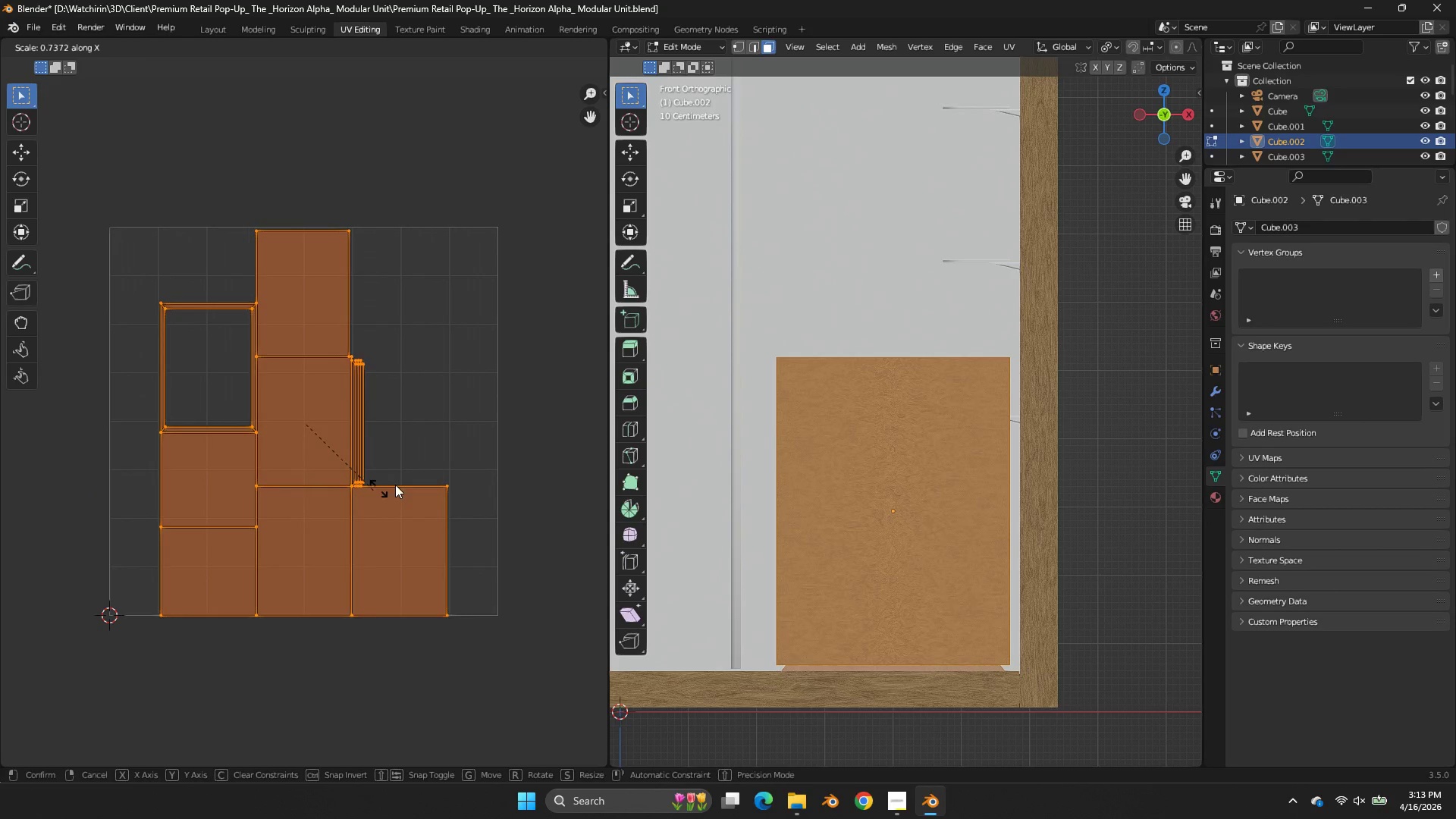 
right_click([435, 476])
 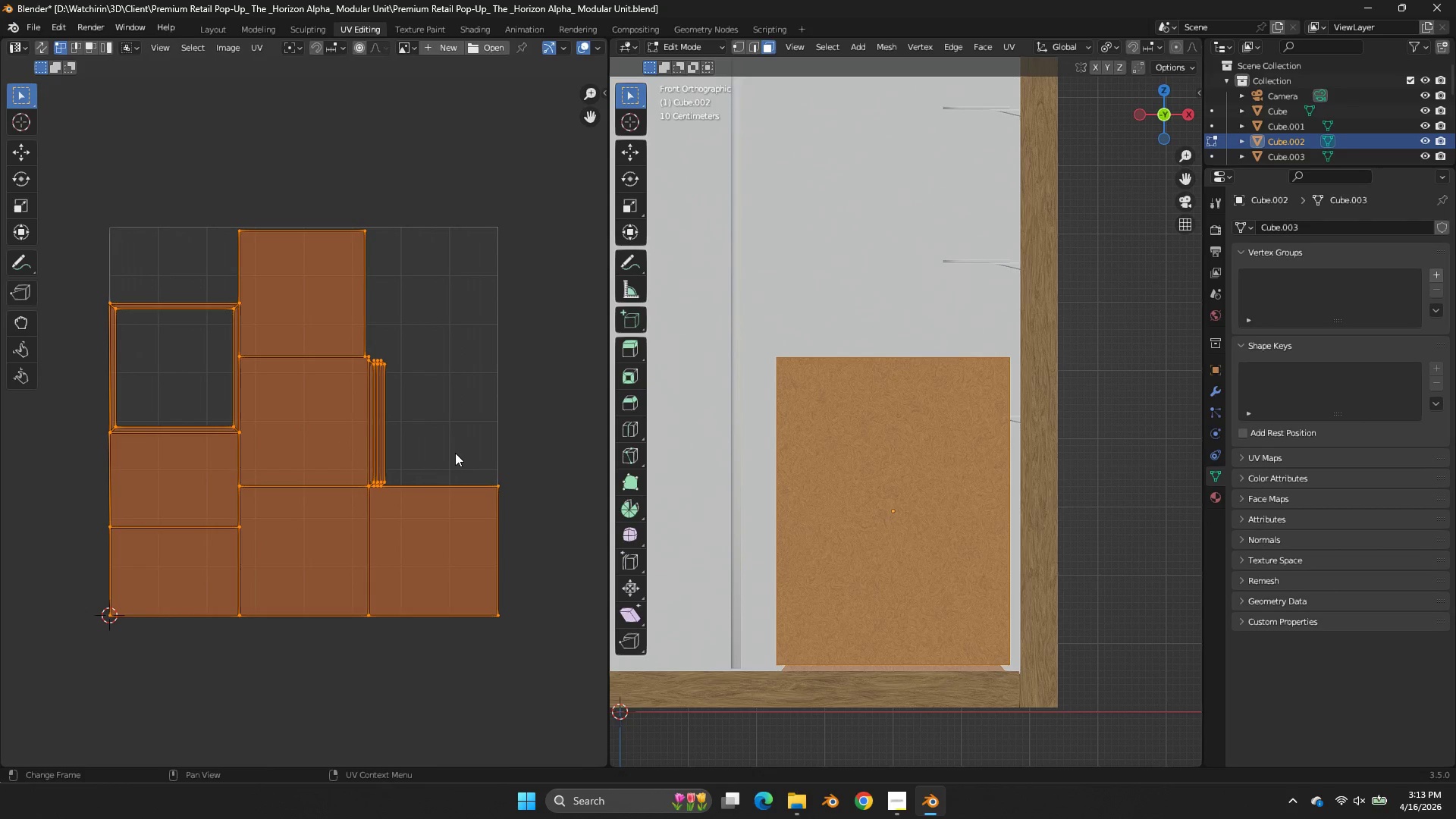 
type(sty)
 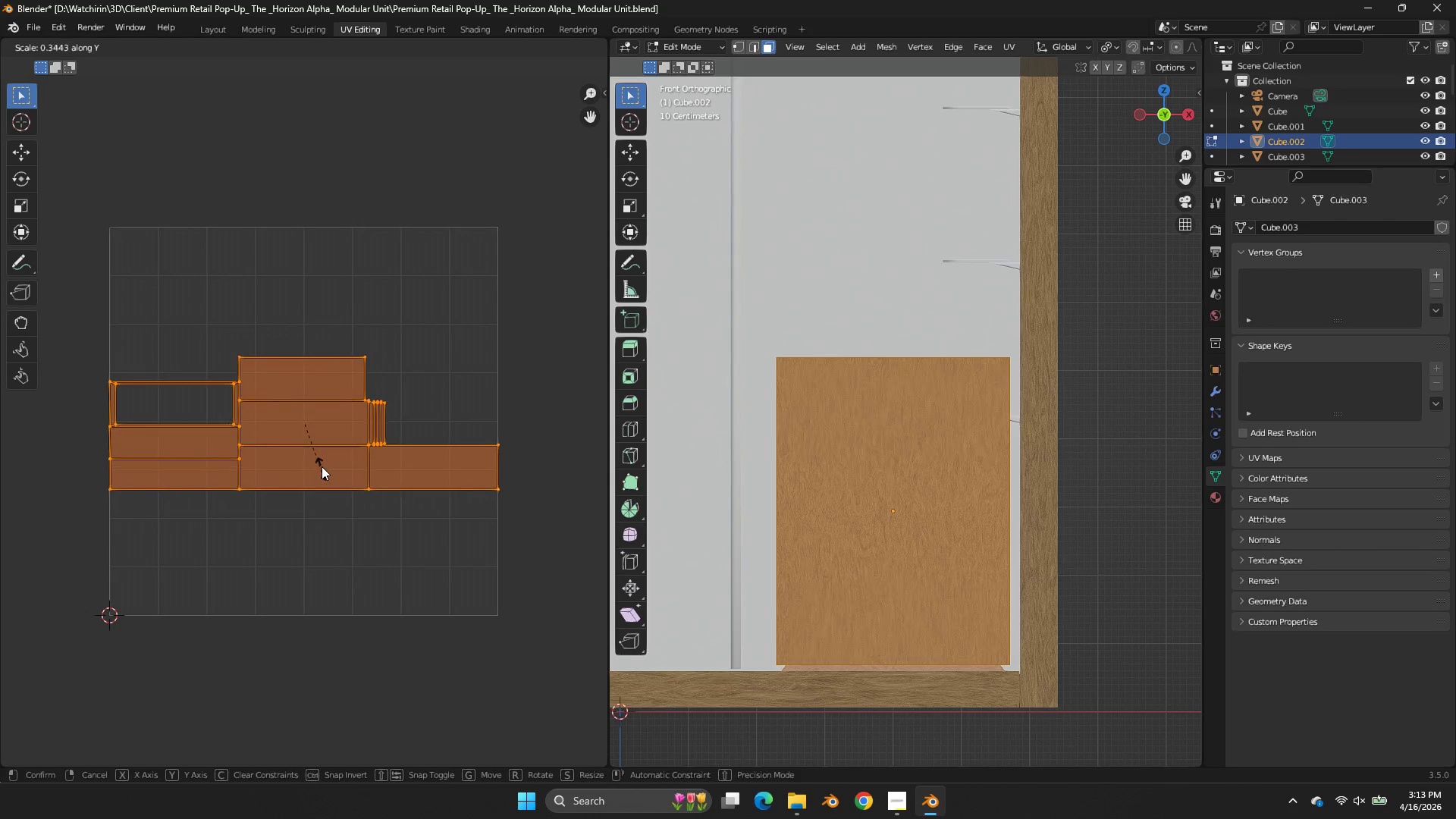 
left_click([317, 452])
 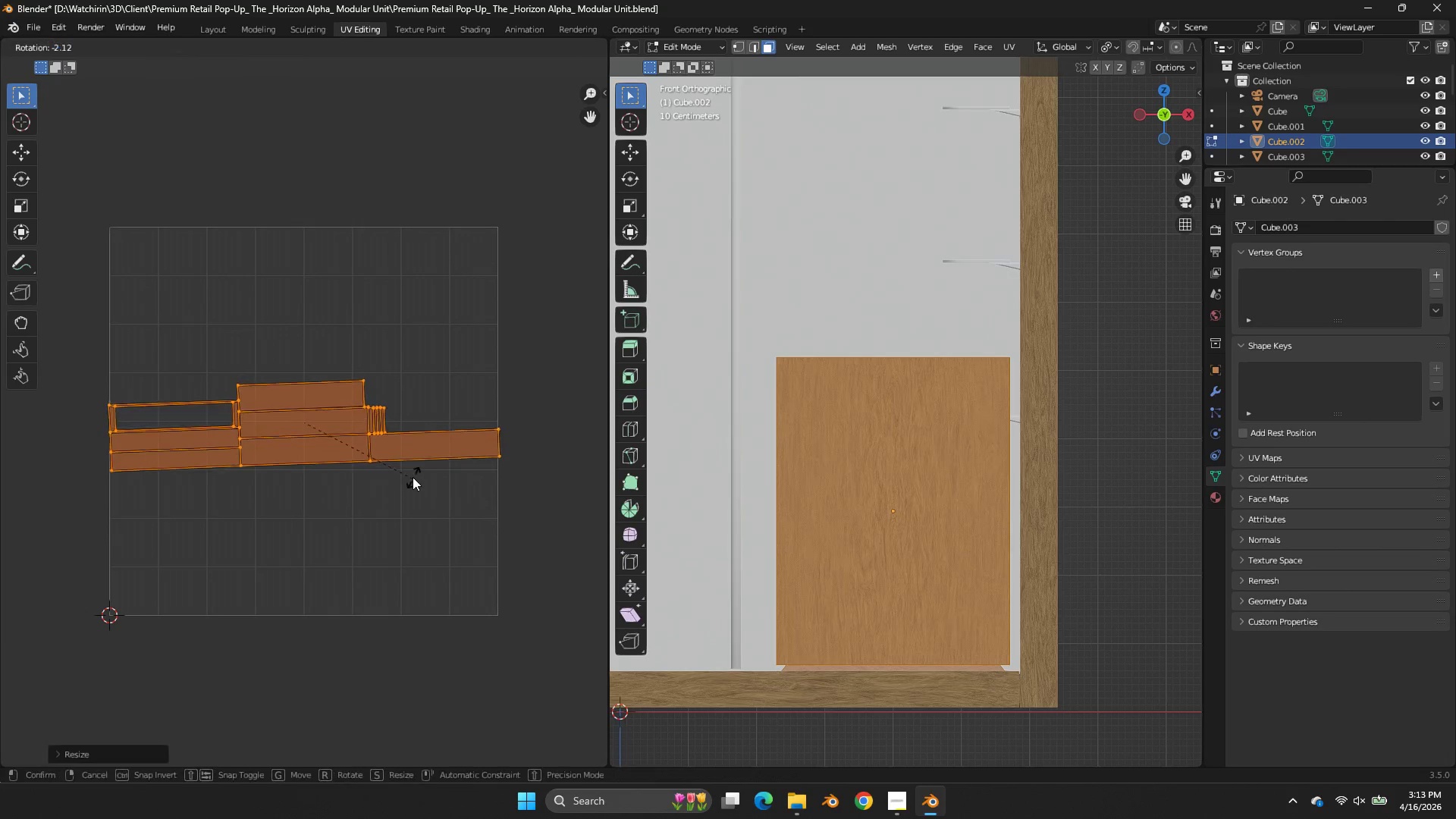 
type(rsy)
 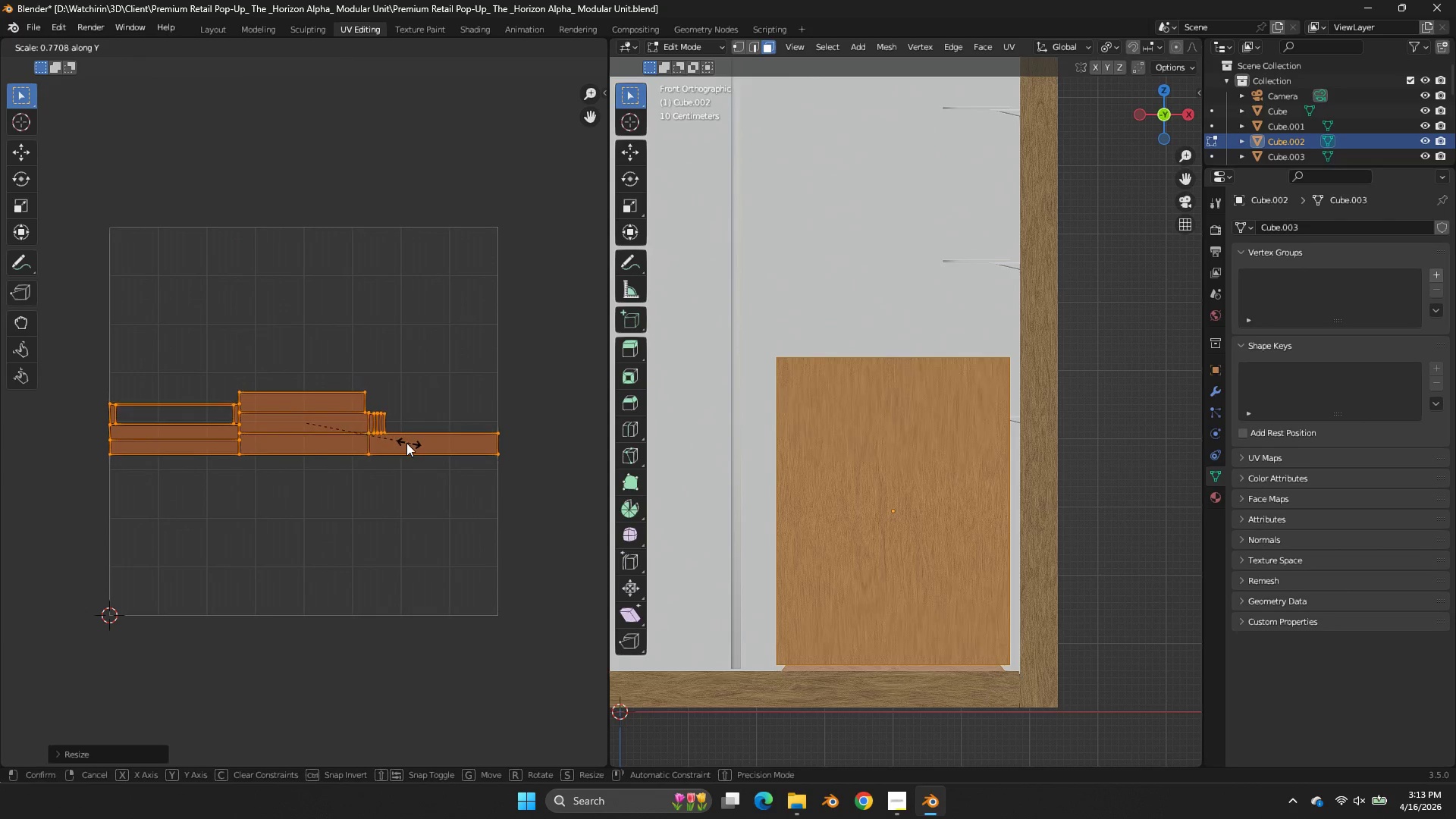 
hold_key(key=ControlLeft, duration=1.31)
 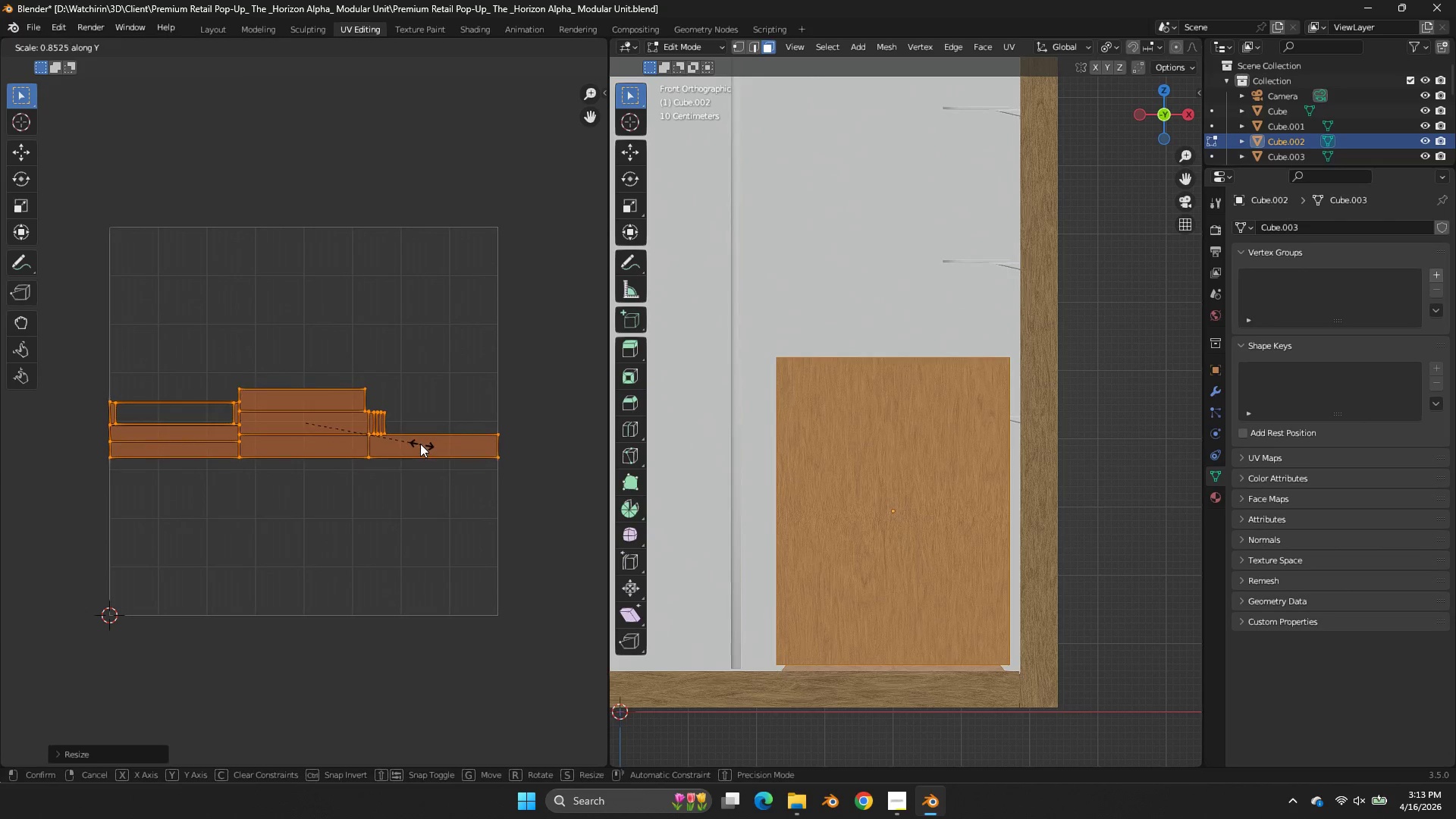 
left_click([400, 443])
 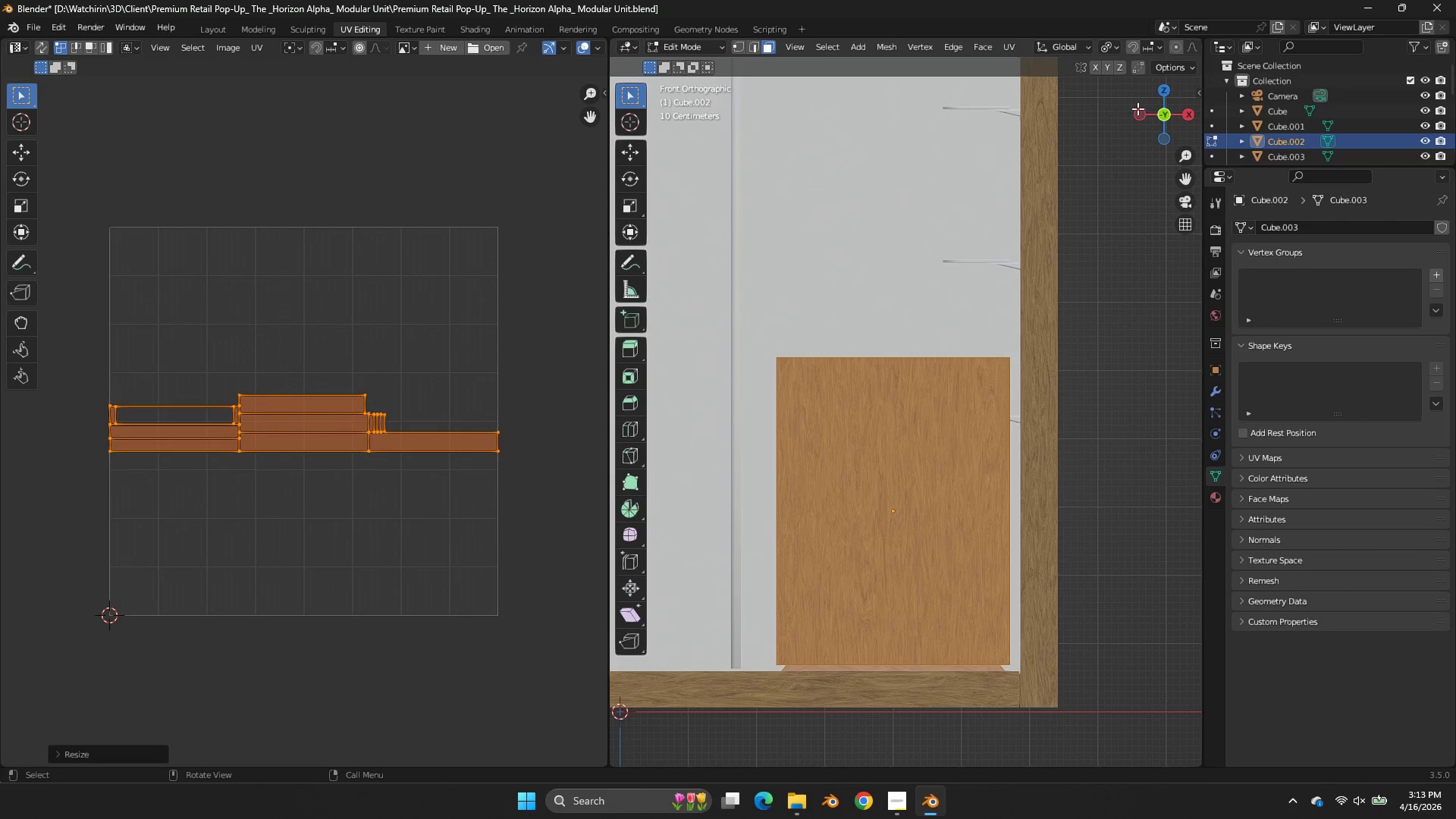 
left_click_drag(start_coordinate=[1168, 111], to_coordinate=[625, 115])
 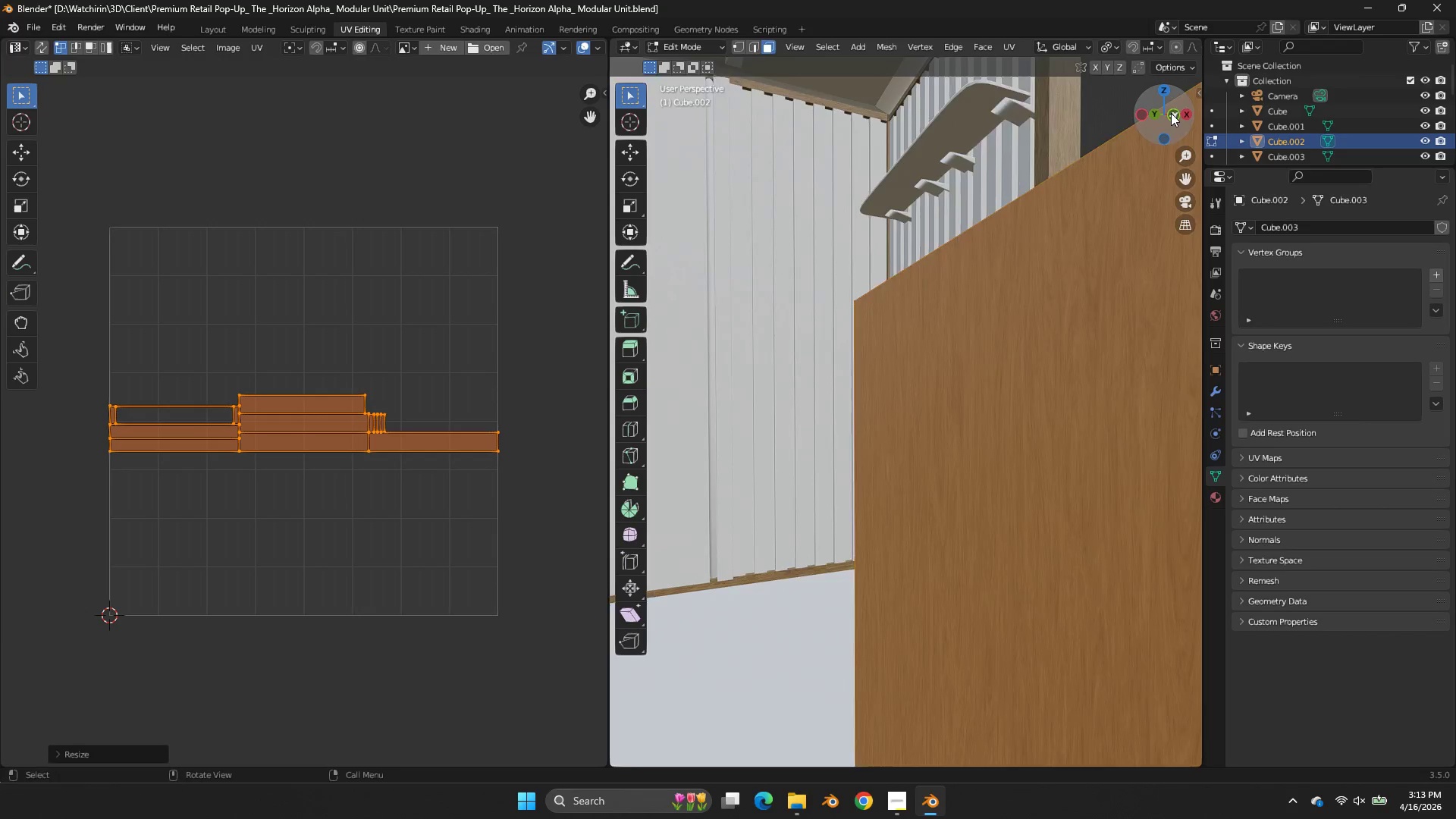 
left_click_drag(start_coordinate=[1171, 113], to_coordinate=[1050, 111])
 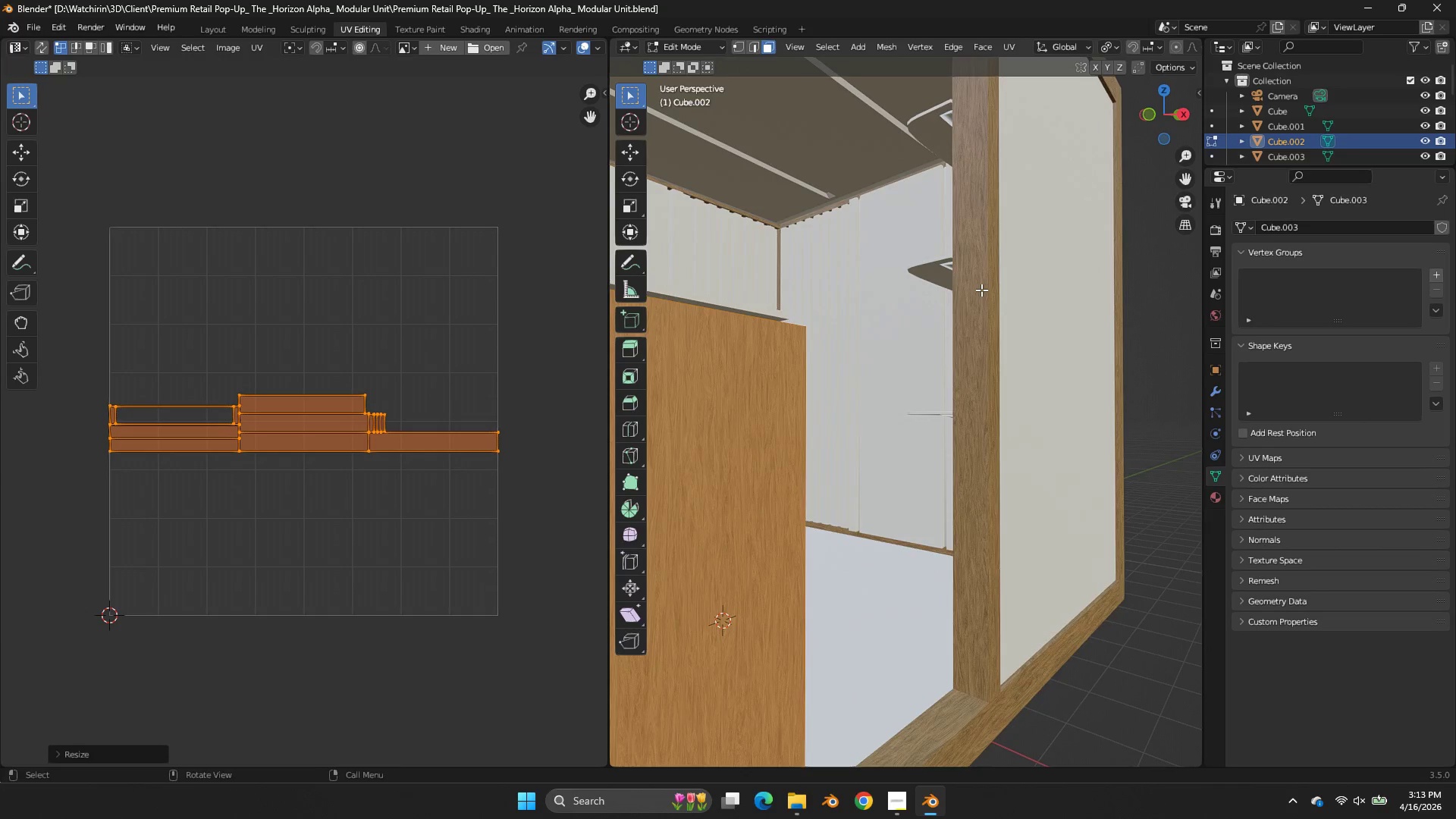 
scroll: coordinate [1171, 113], scroll_direction: down, amount: 1.0
 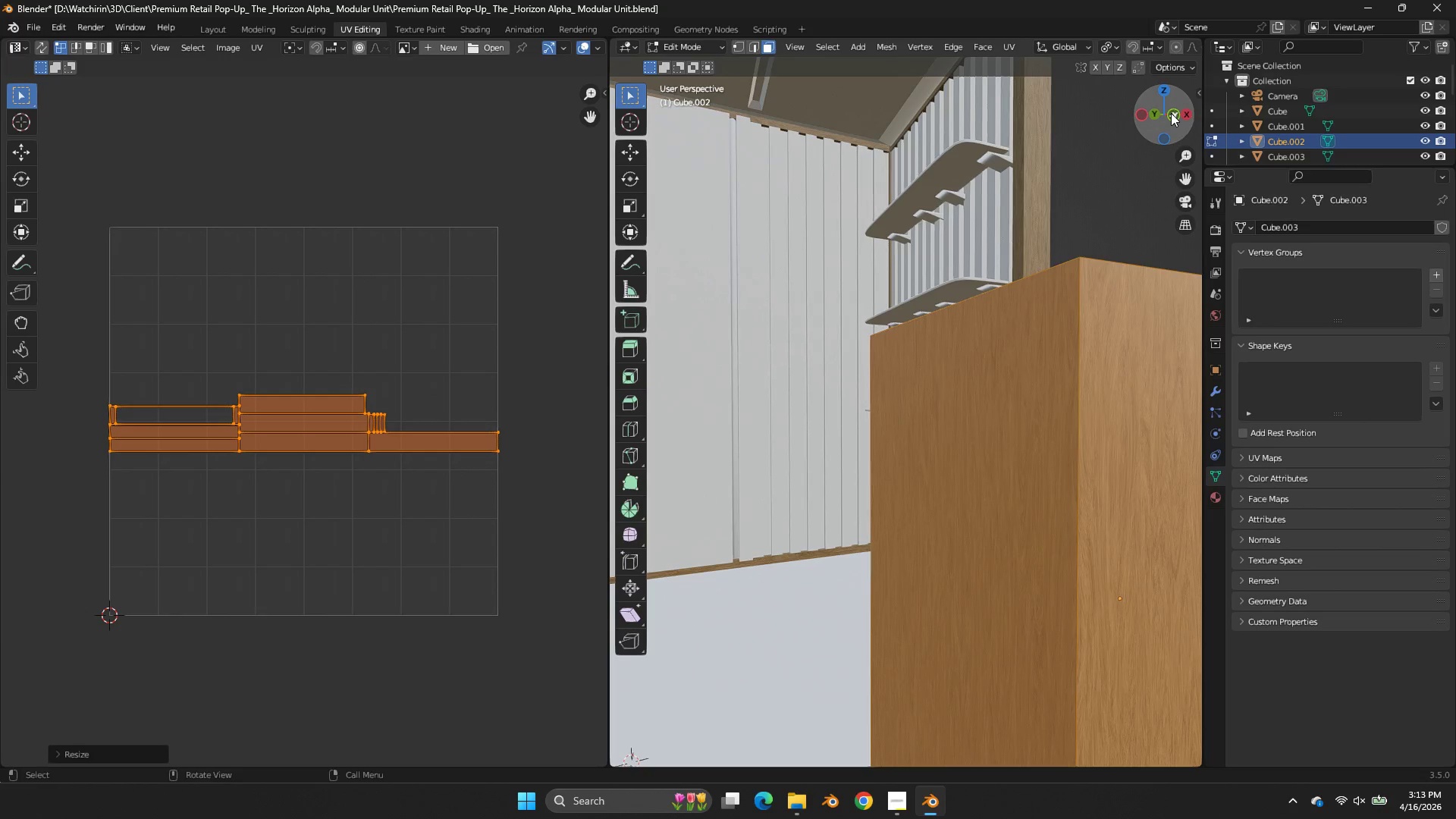 
key(NumpadDivide)
 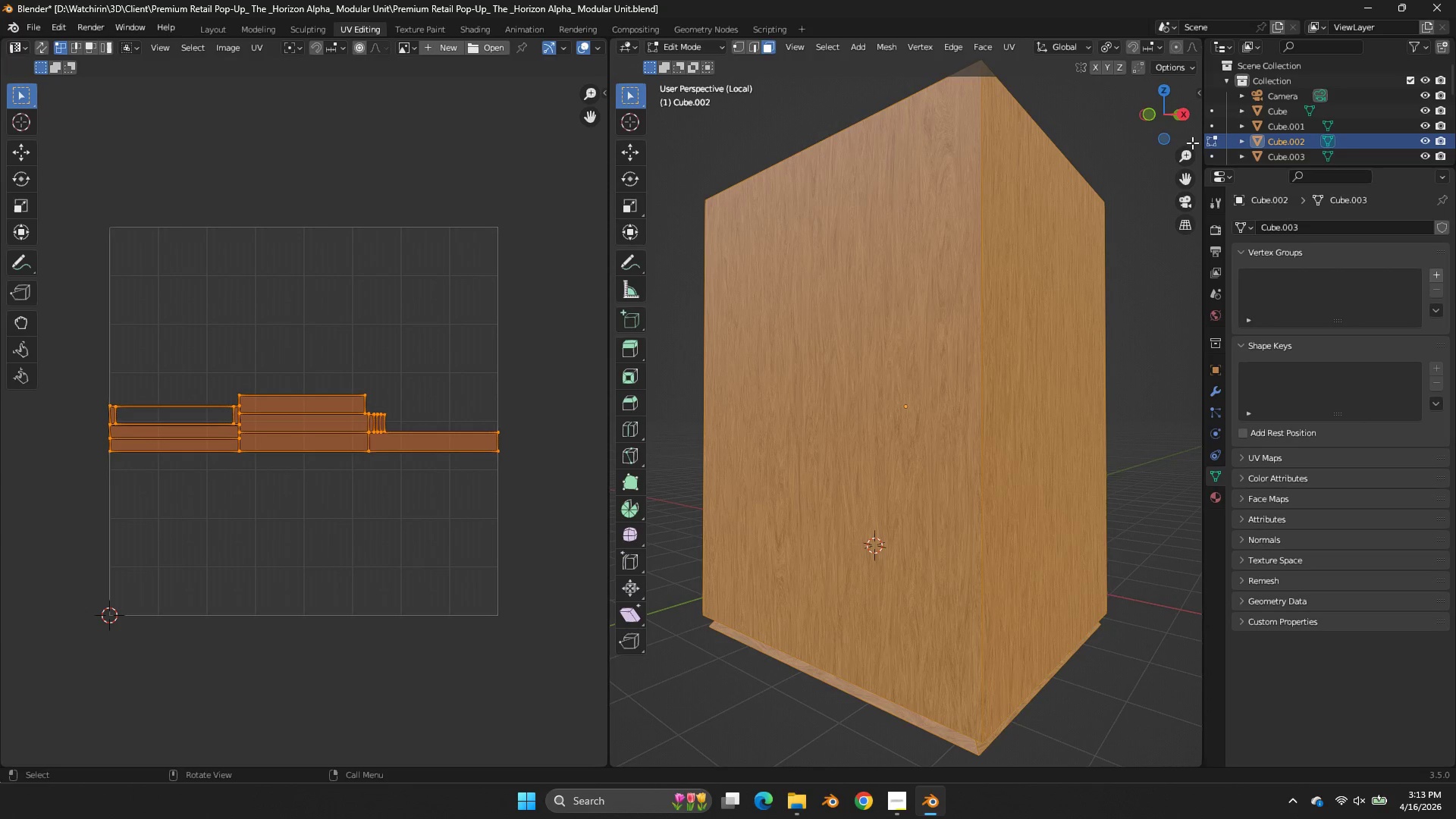 
left_click_drag(start_coordinate=[1175, 127], to_coordinate=[954, 205])
 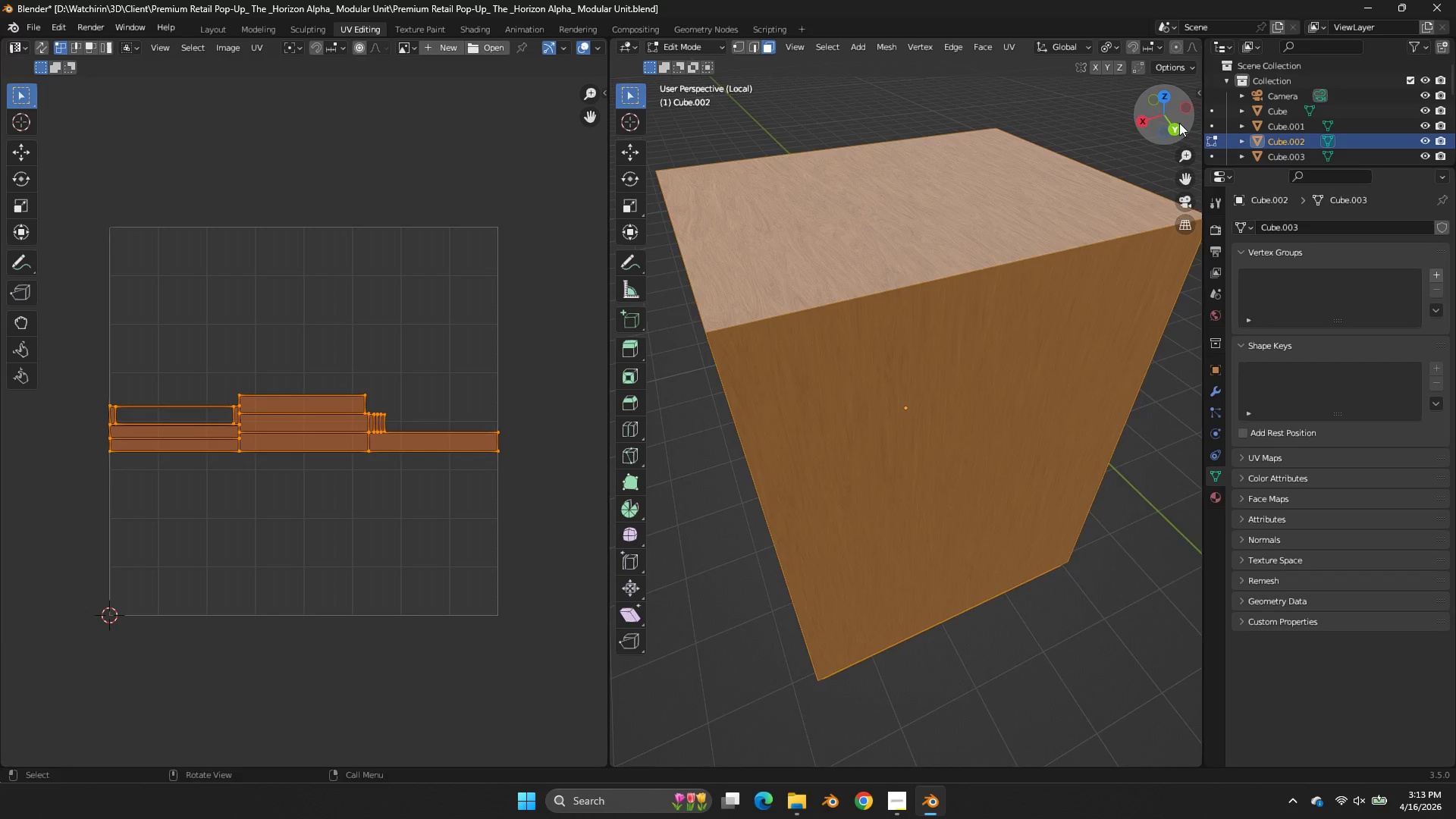 
left_click_drag(start_coordinate=[1175, 123], to_coordinate=[800, 108])
 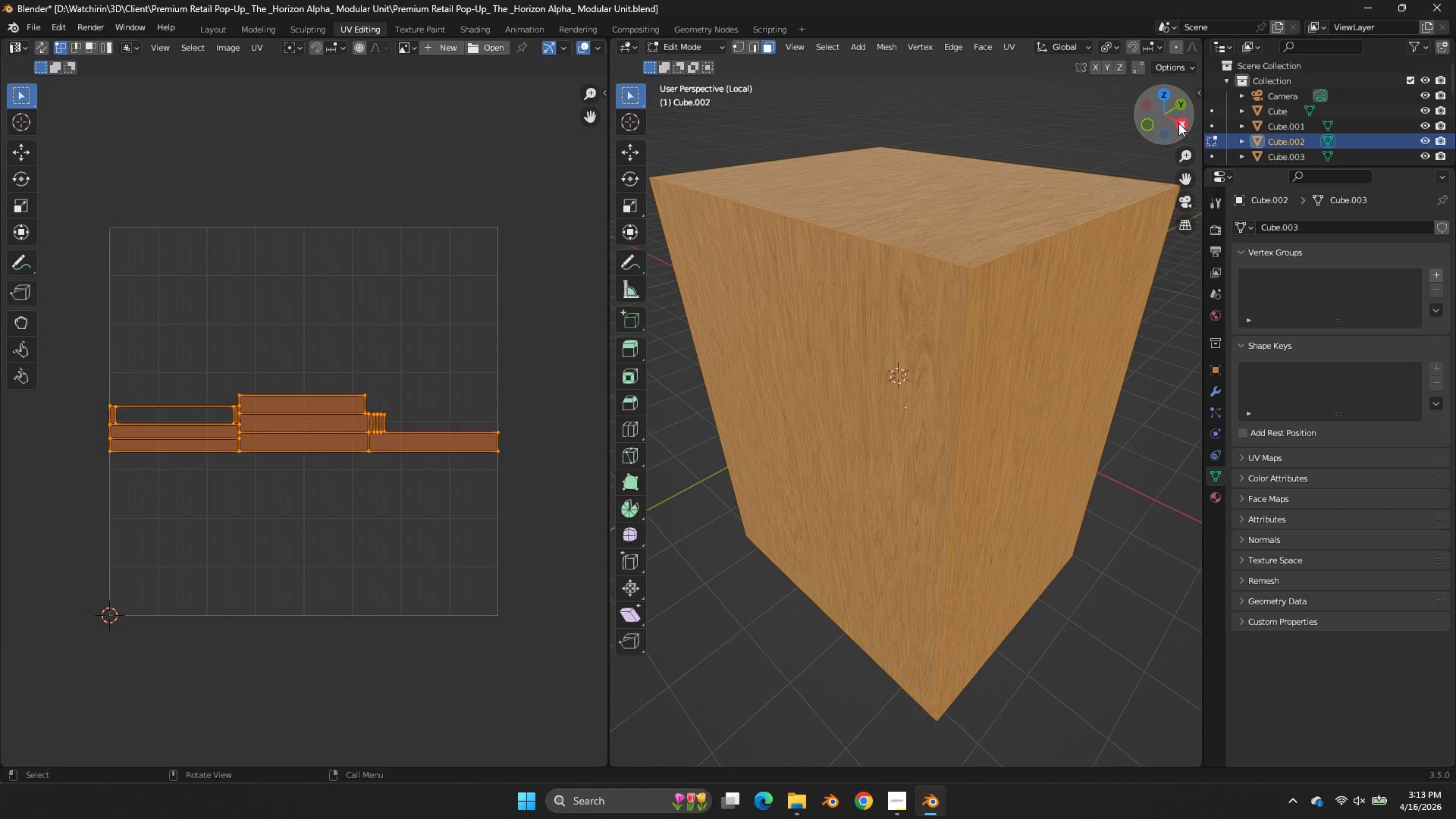 
left_click_drag(start_coordinate=[1178, 123], to_coordinate=[657, 118])
 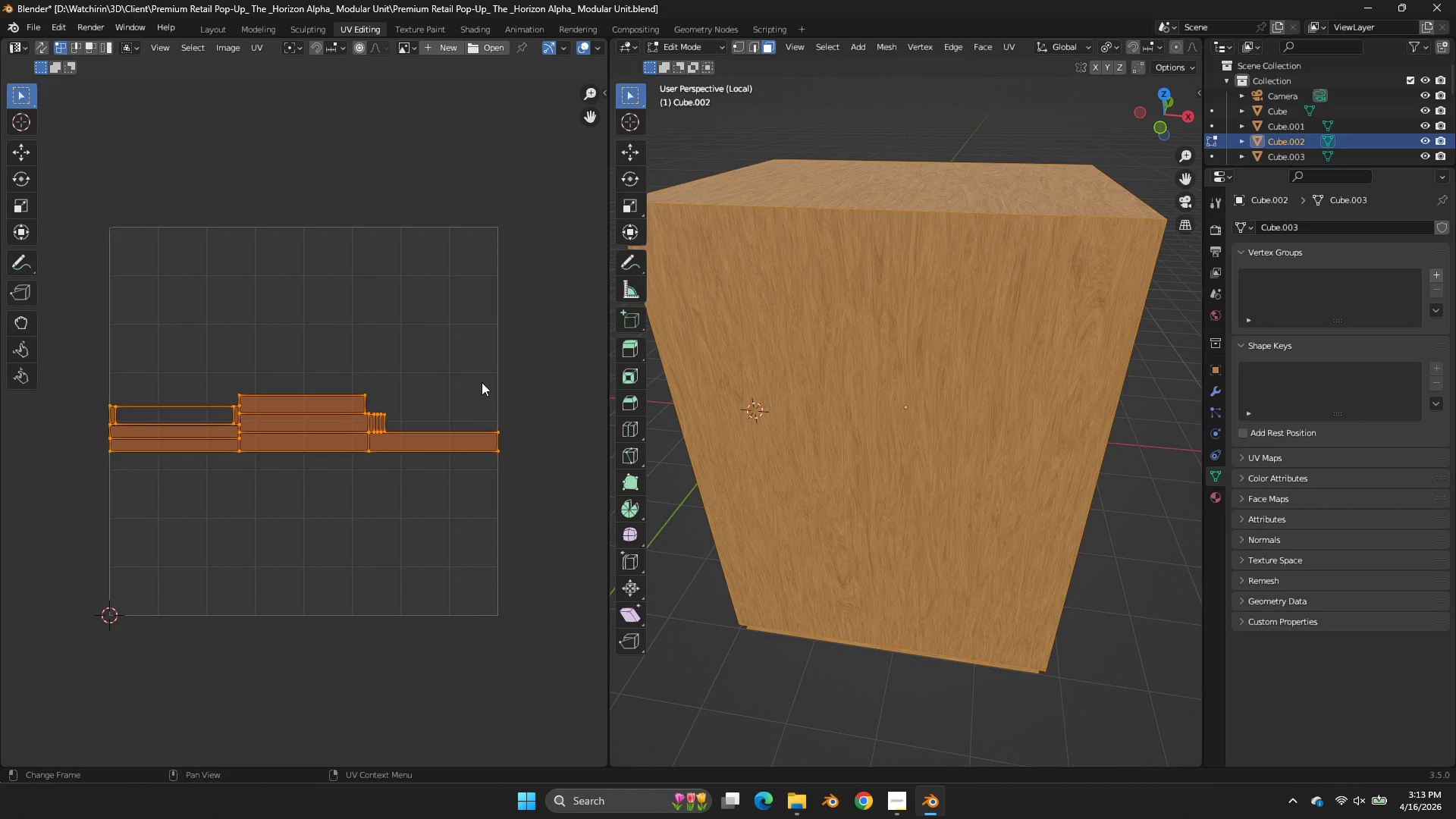 
type(sy)
 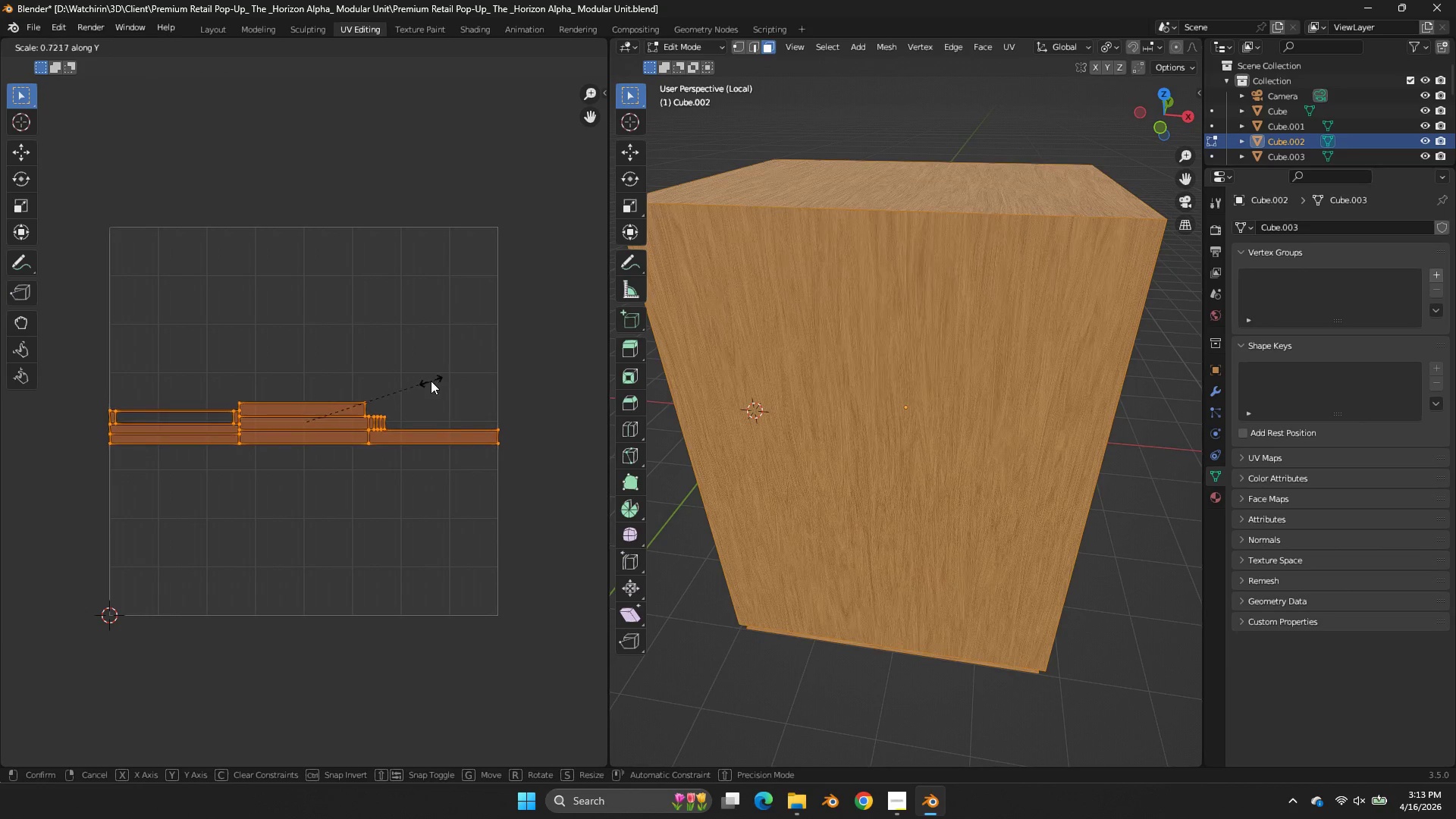 
left_click([438, 377])
 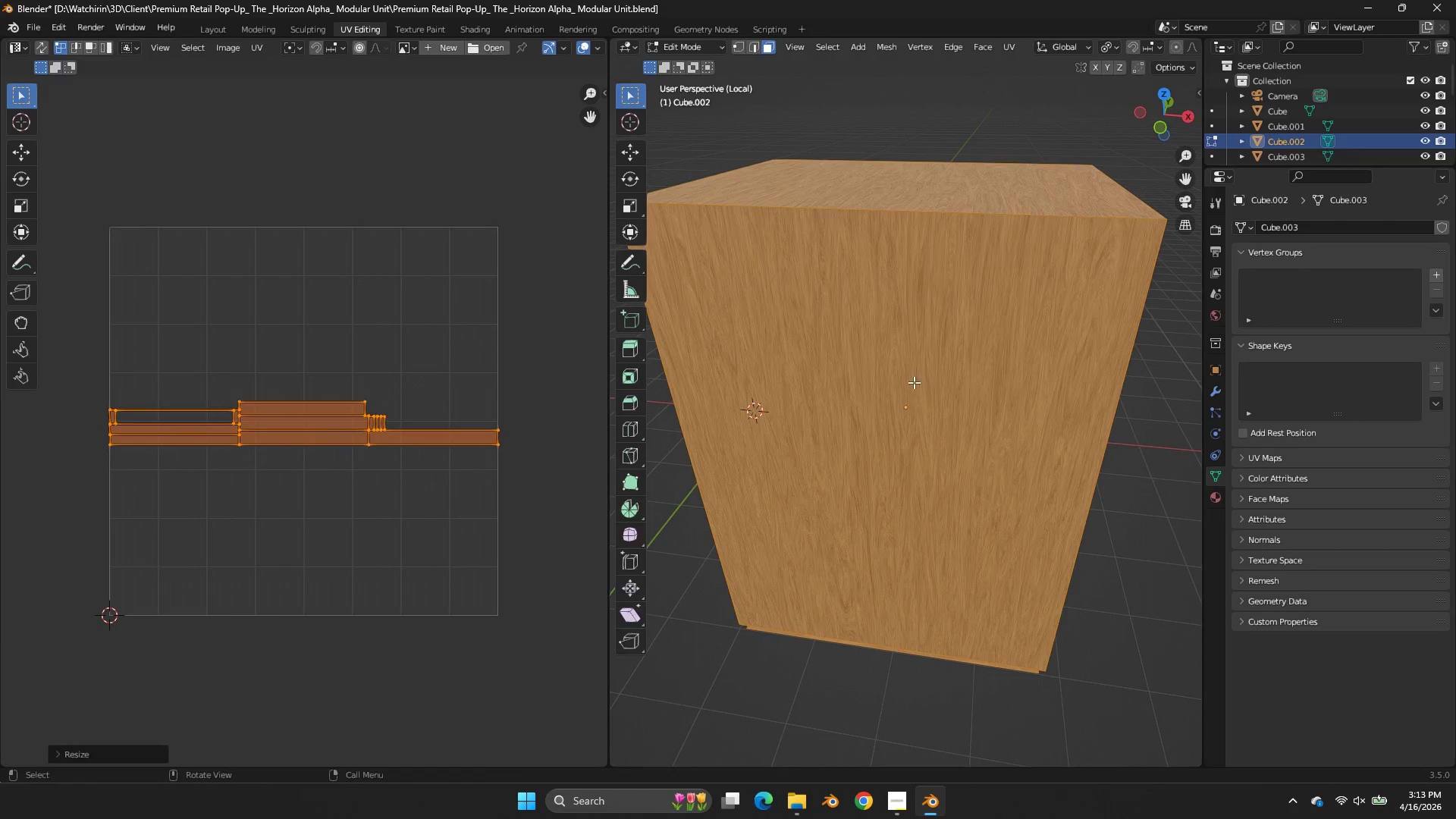 
key(Tab)
 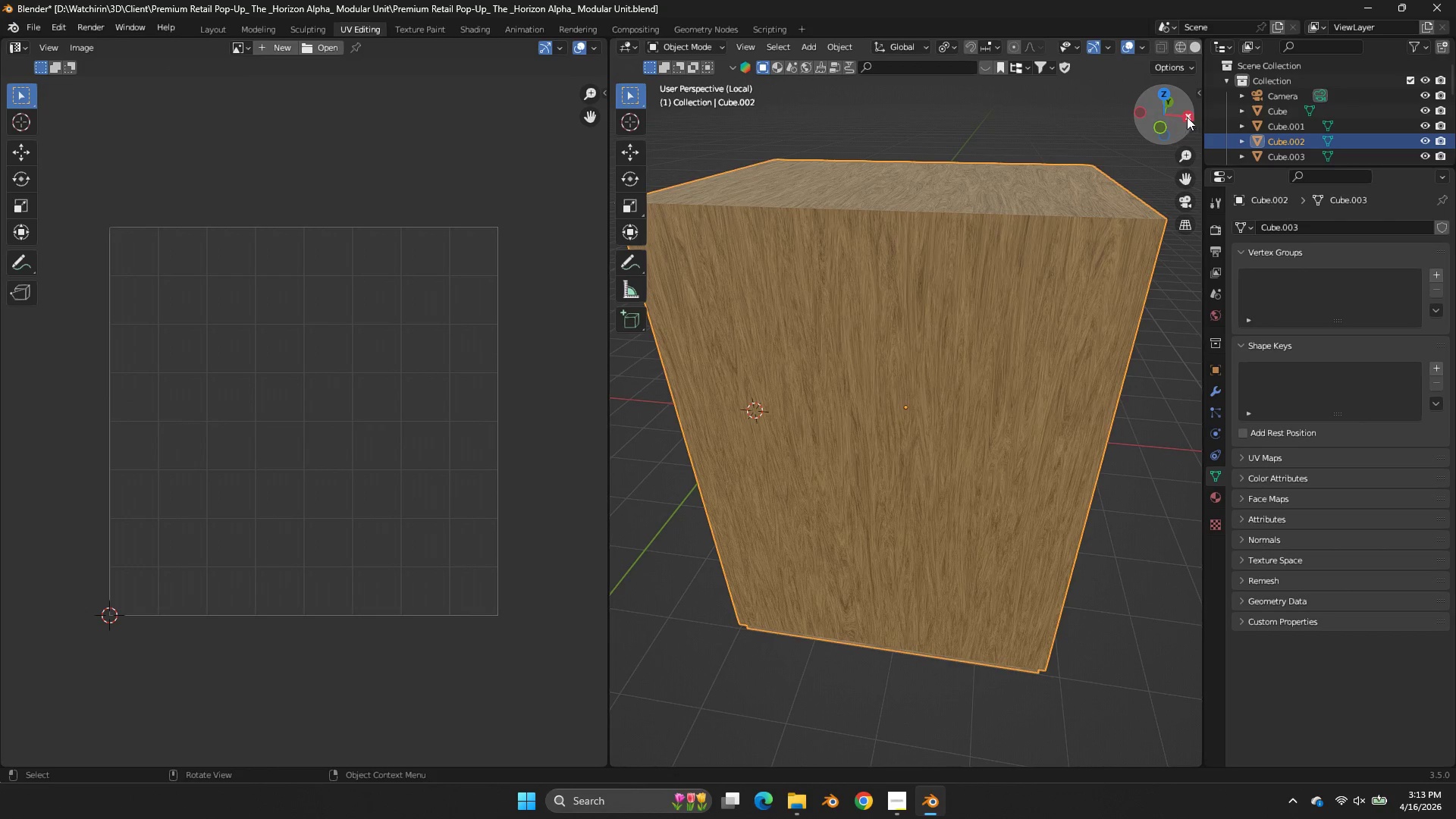 
left_click([1159, 124])
 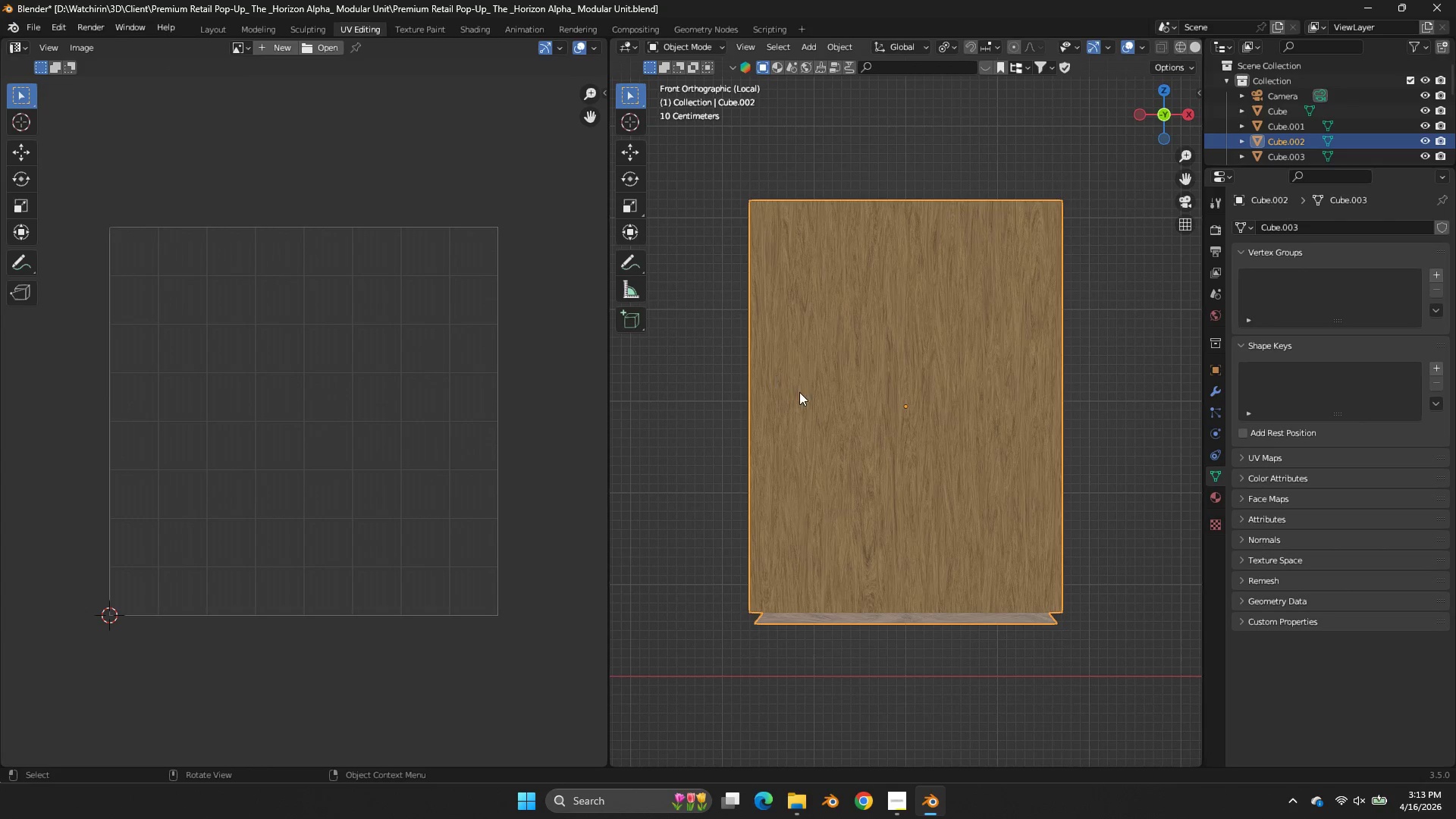 
key(Tab)
key(Tab)
key(Tab)
type(gy)
 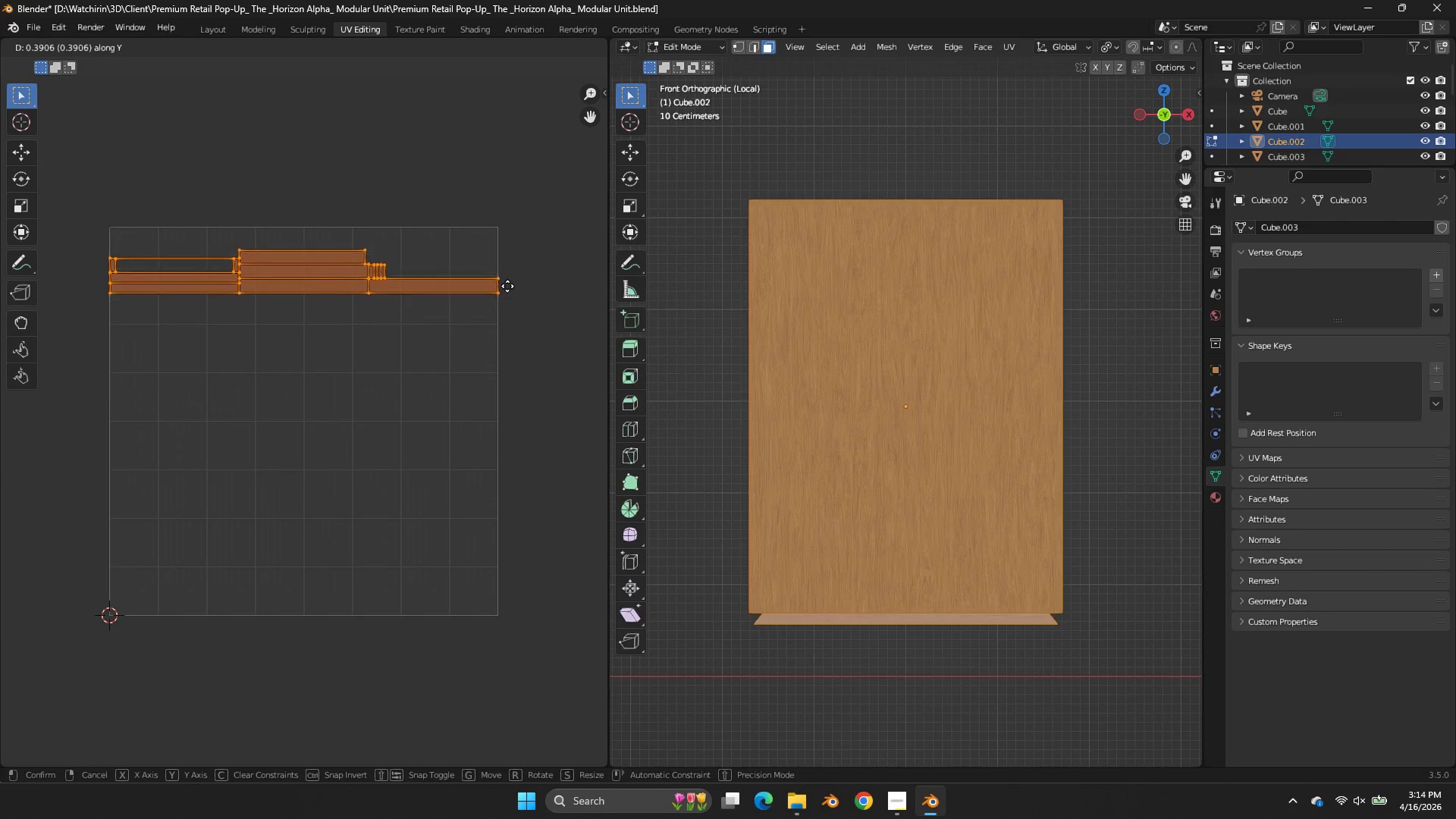 
left_click([507, 286])
 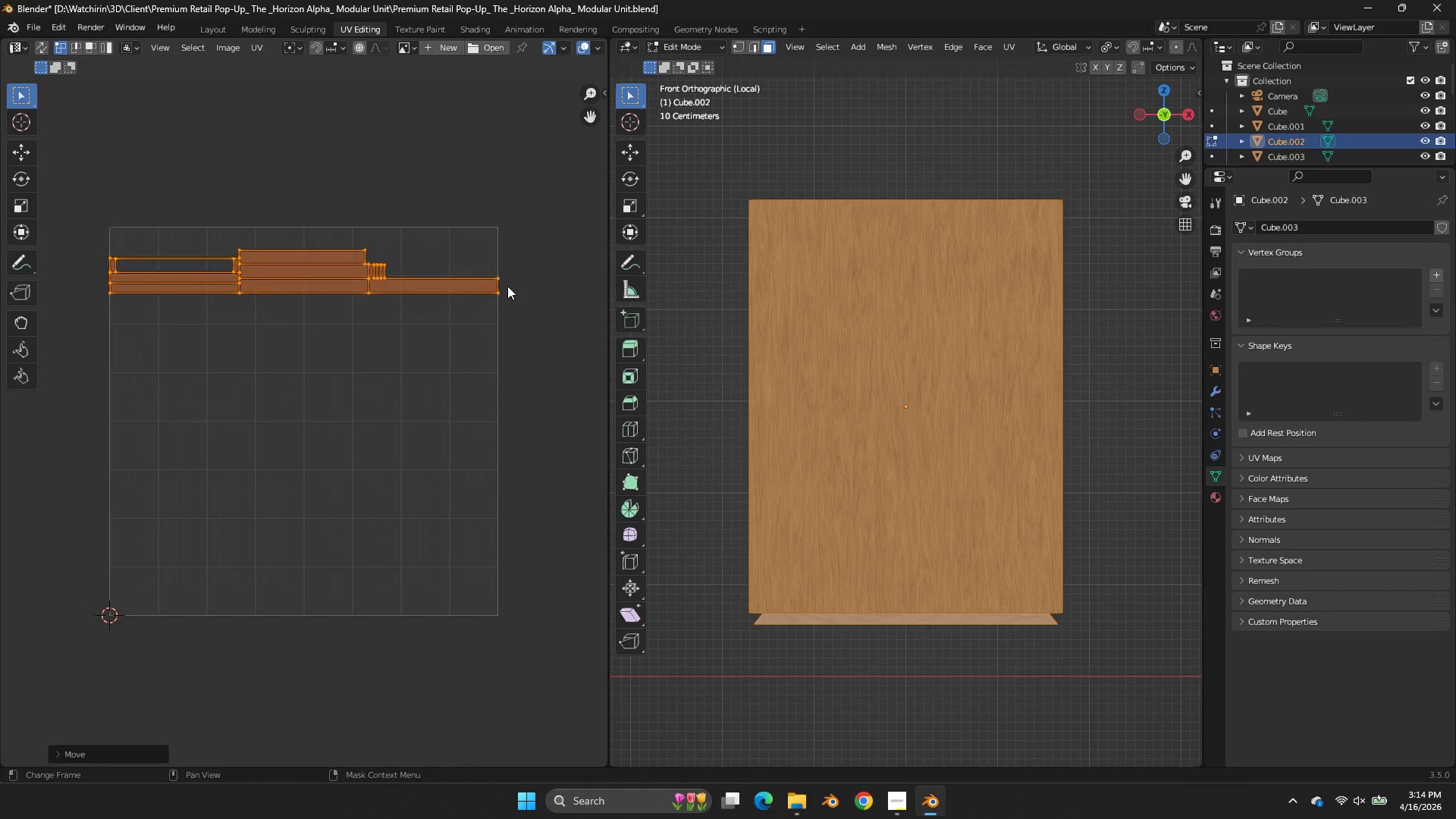 
key(Control+ControlLeft)
 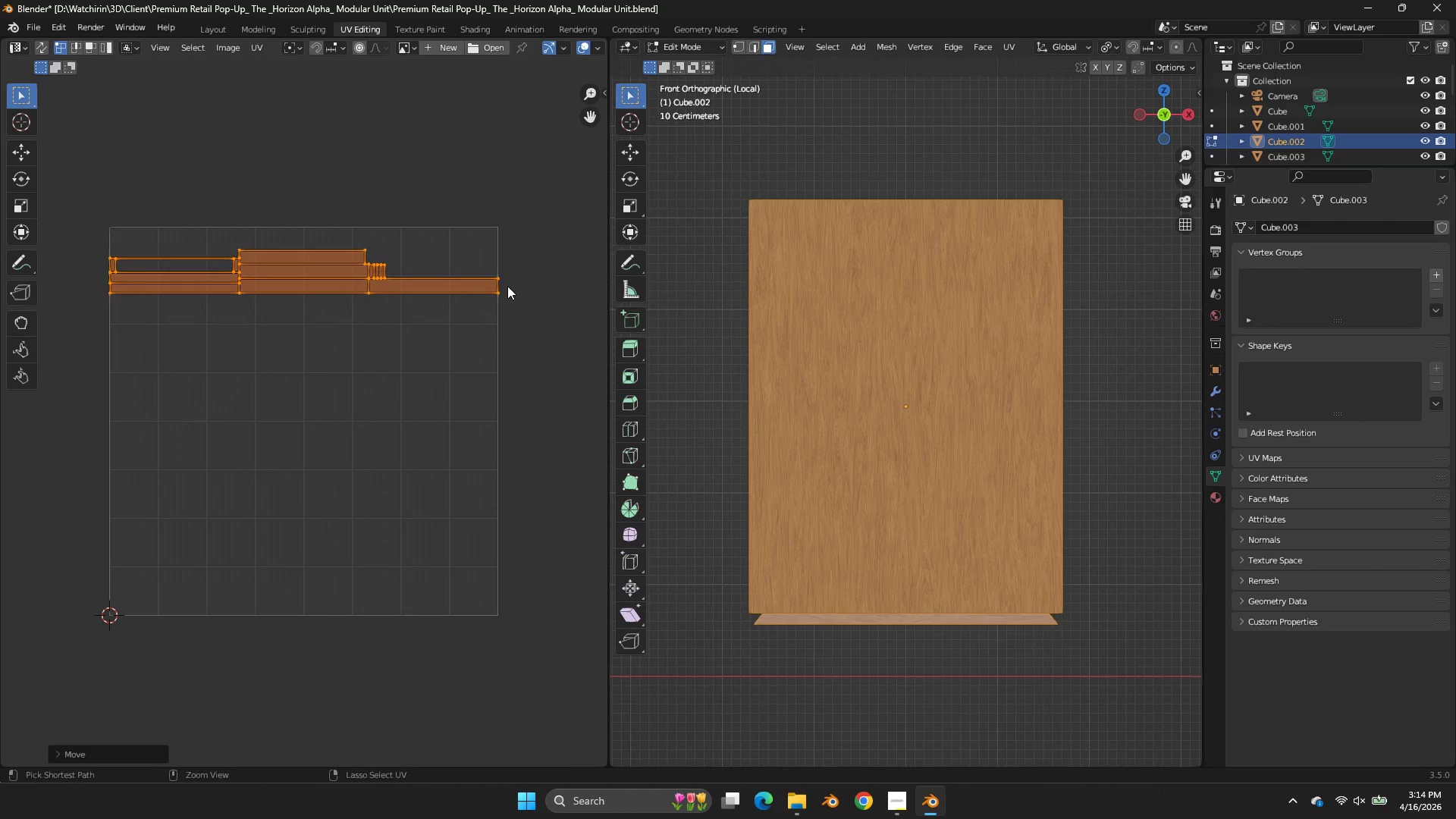 
key(Control+S)
 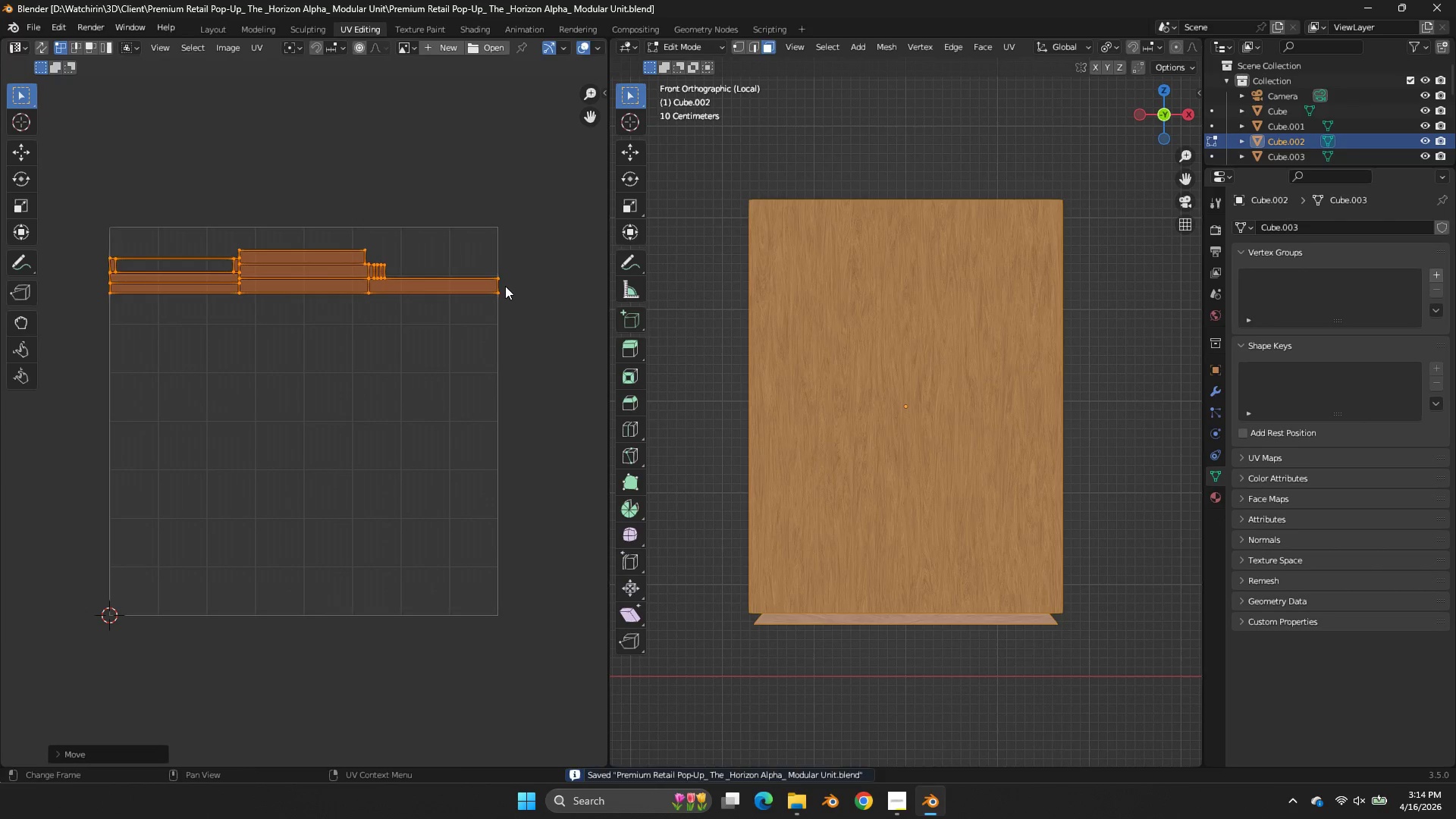 
key(S)
 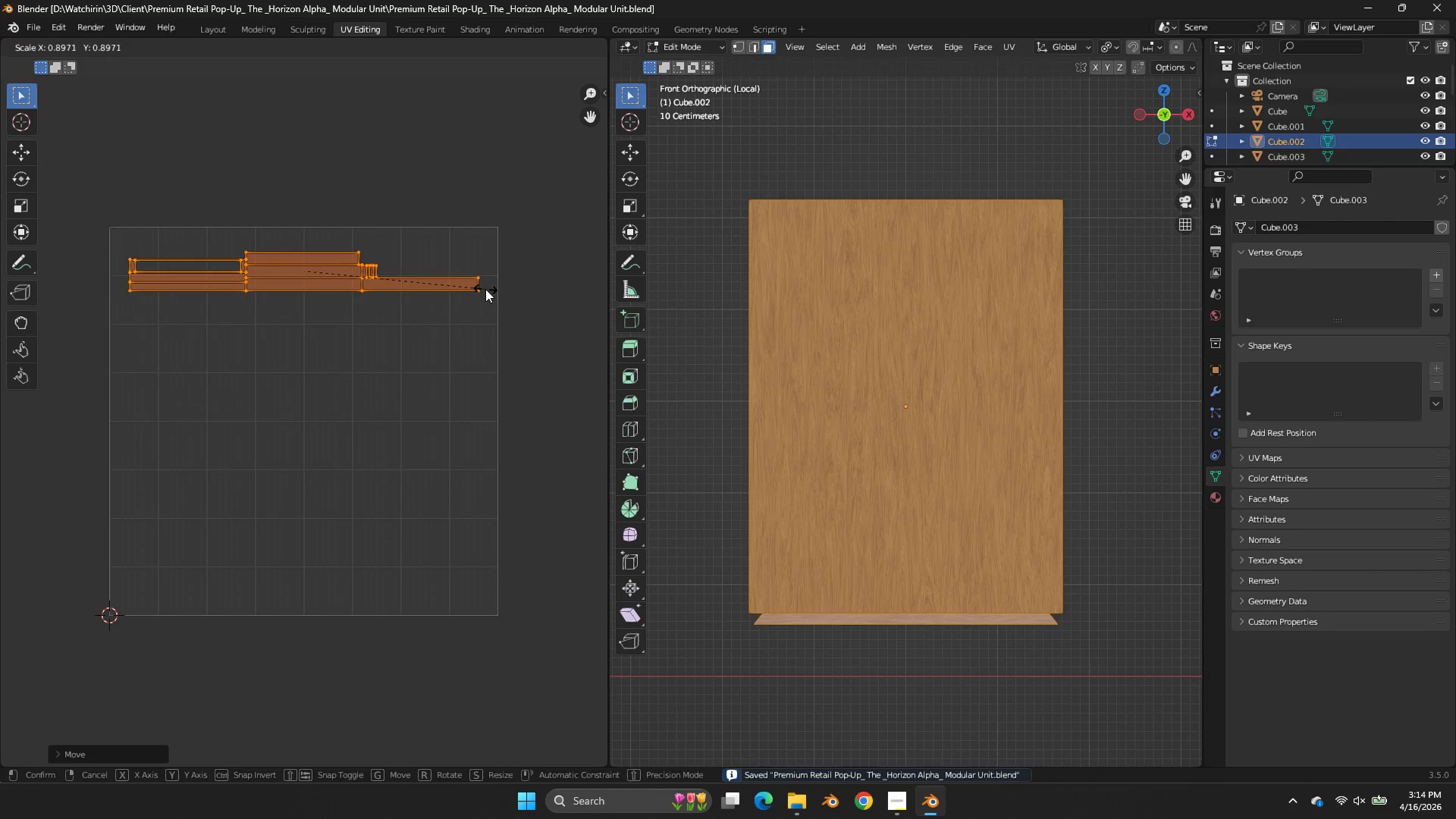 
left_click([485, 289])
 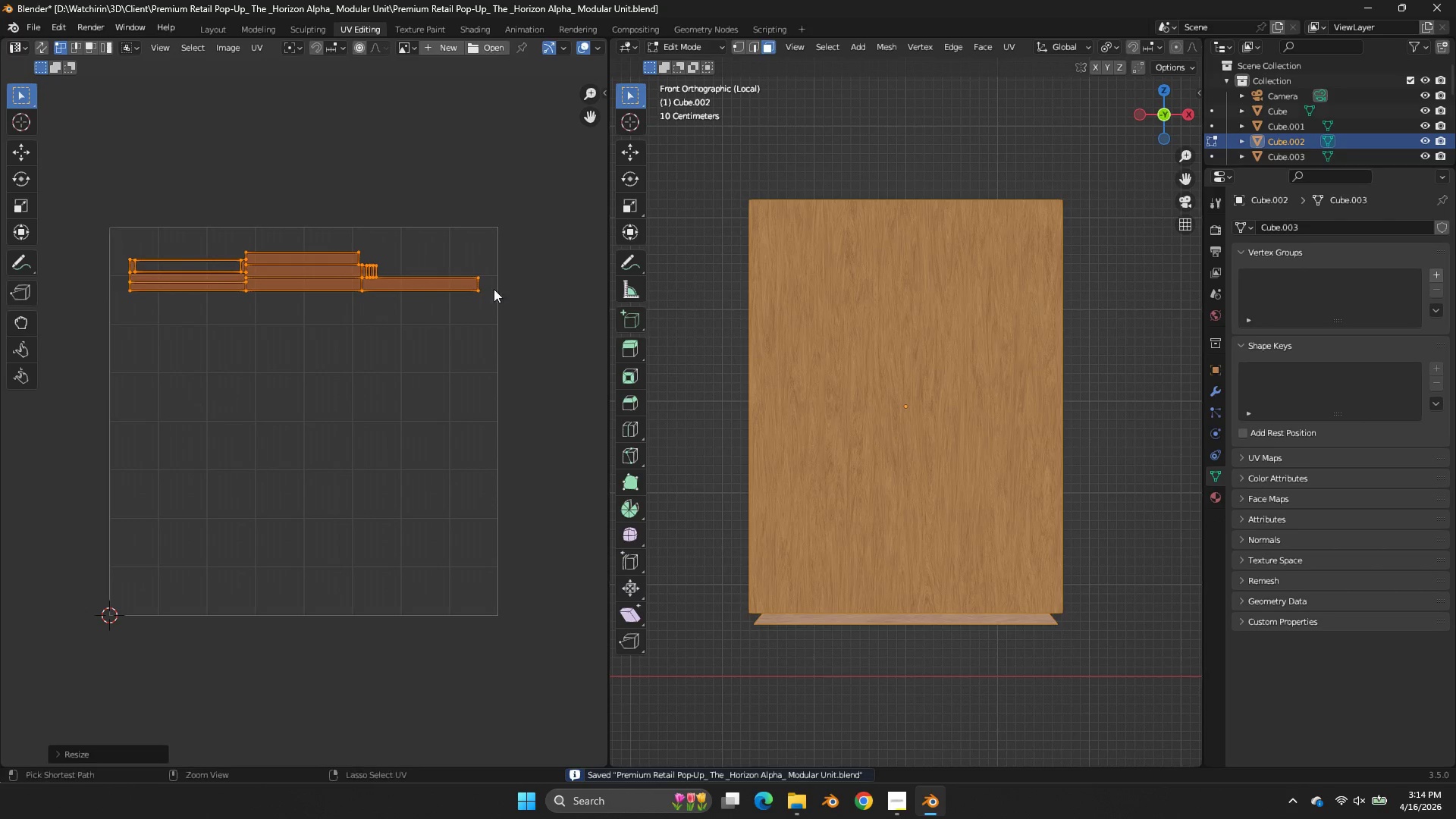 
key(Control+ControlLeft)
 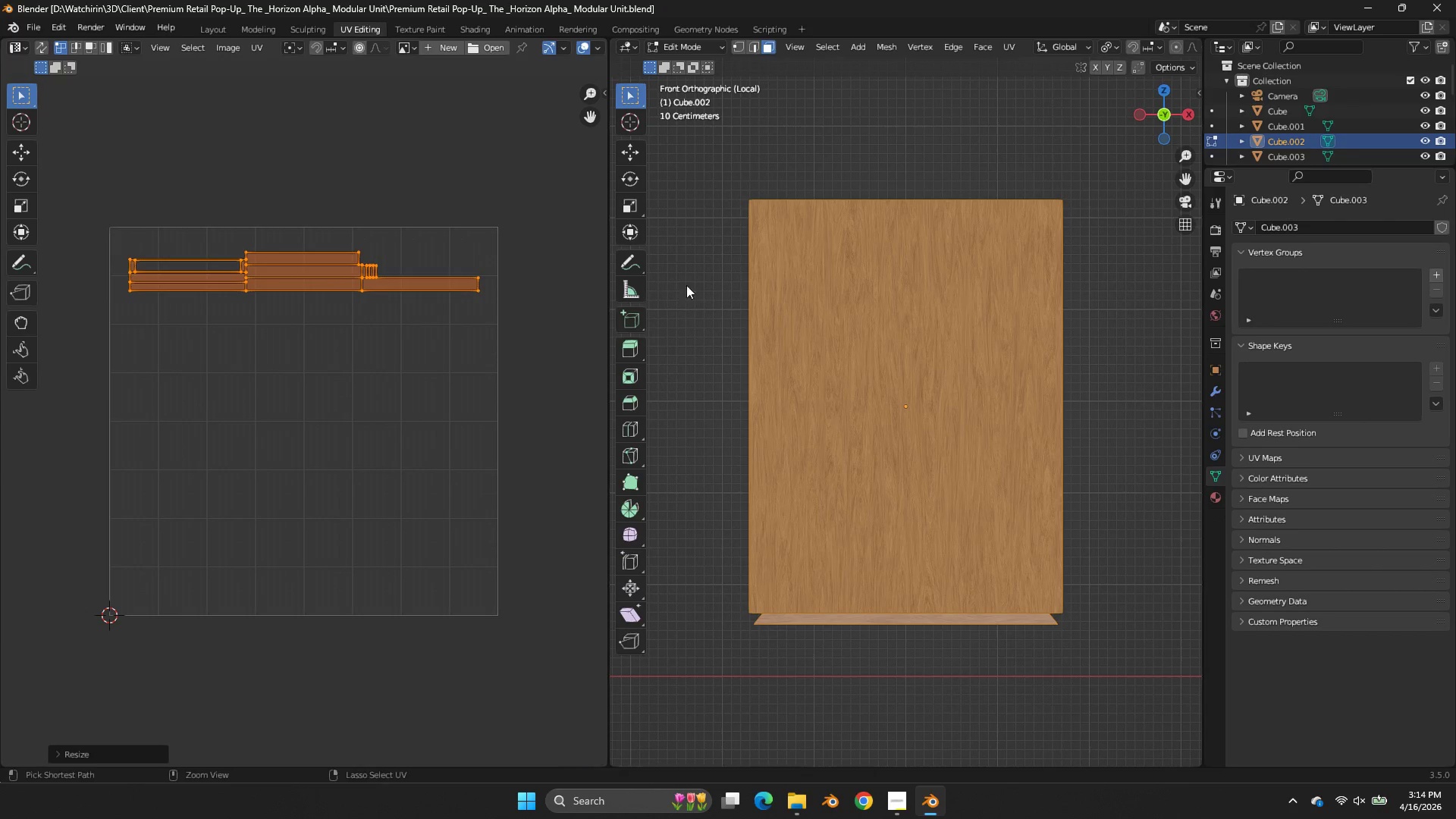 
key(Control+S)
 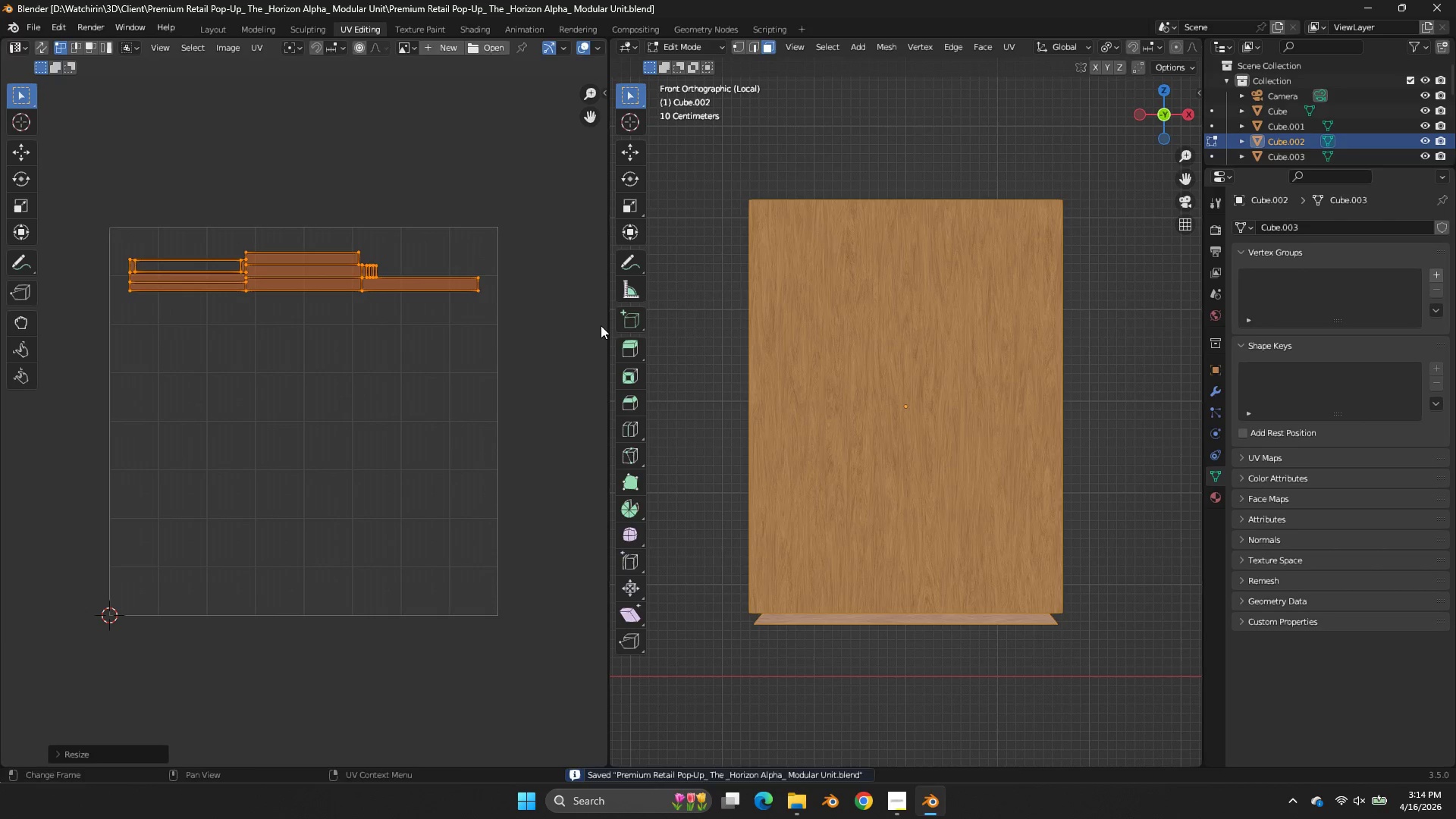 
key(S)
 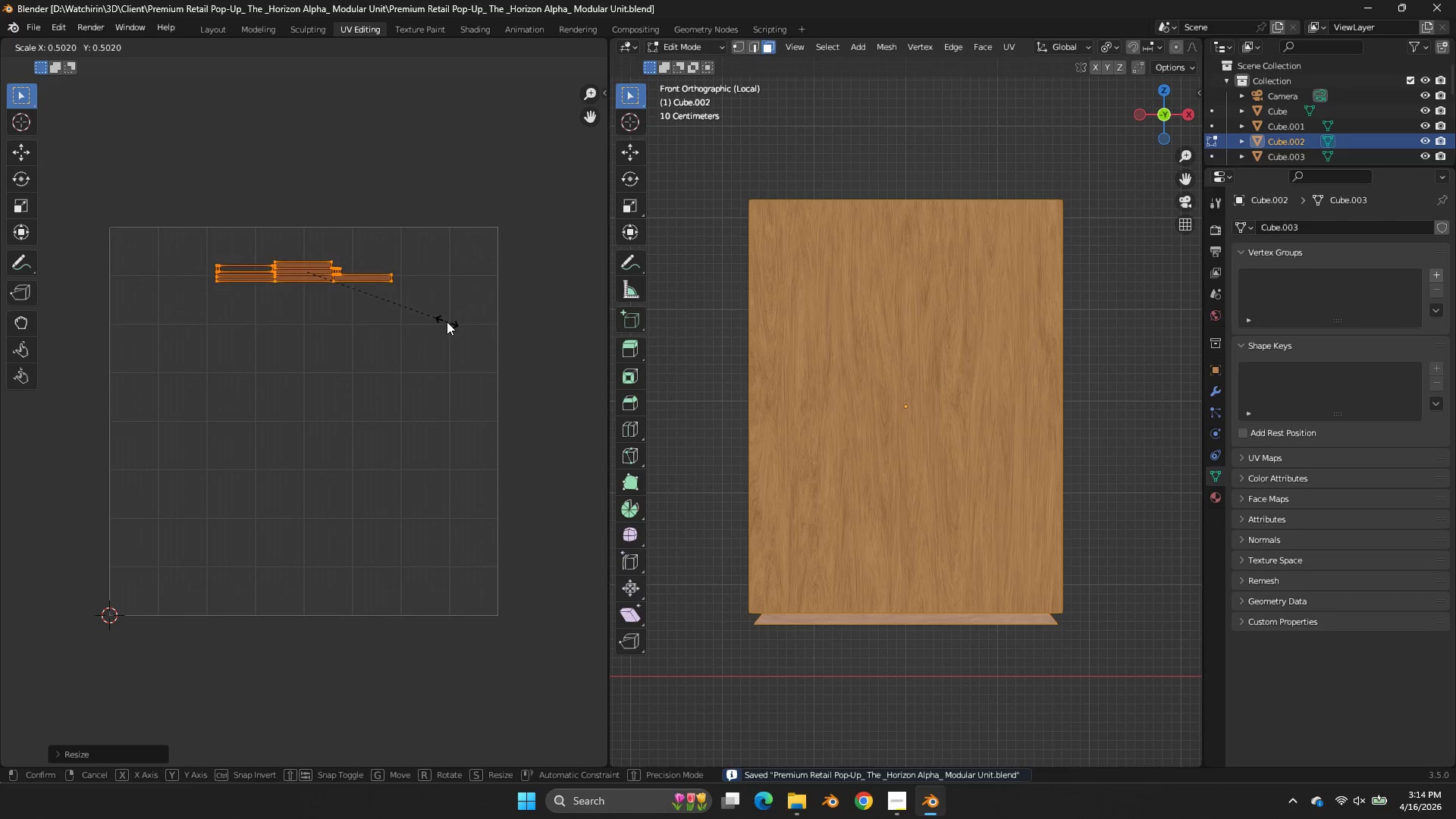 
left_click([447, 322])
 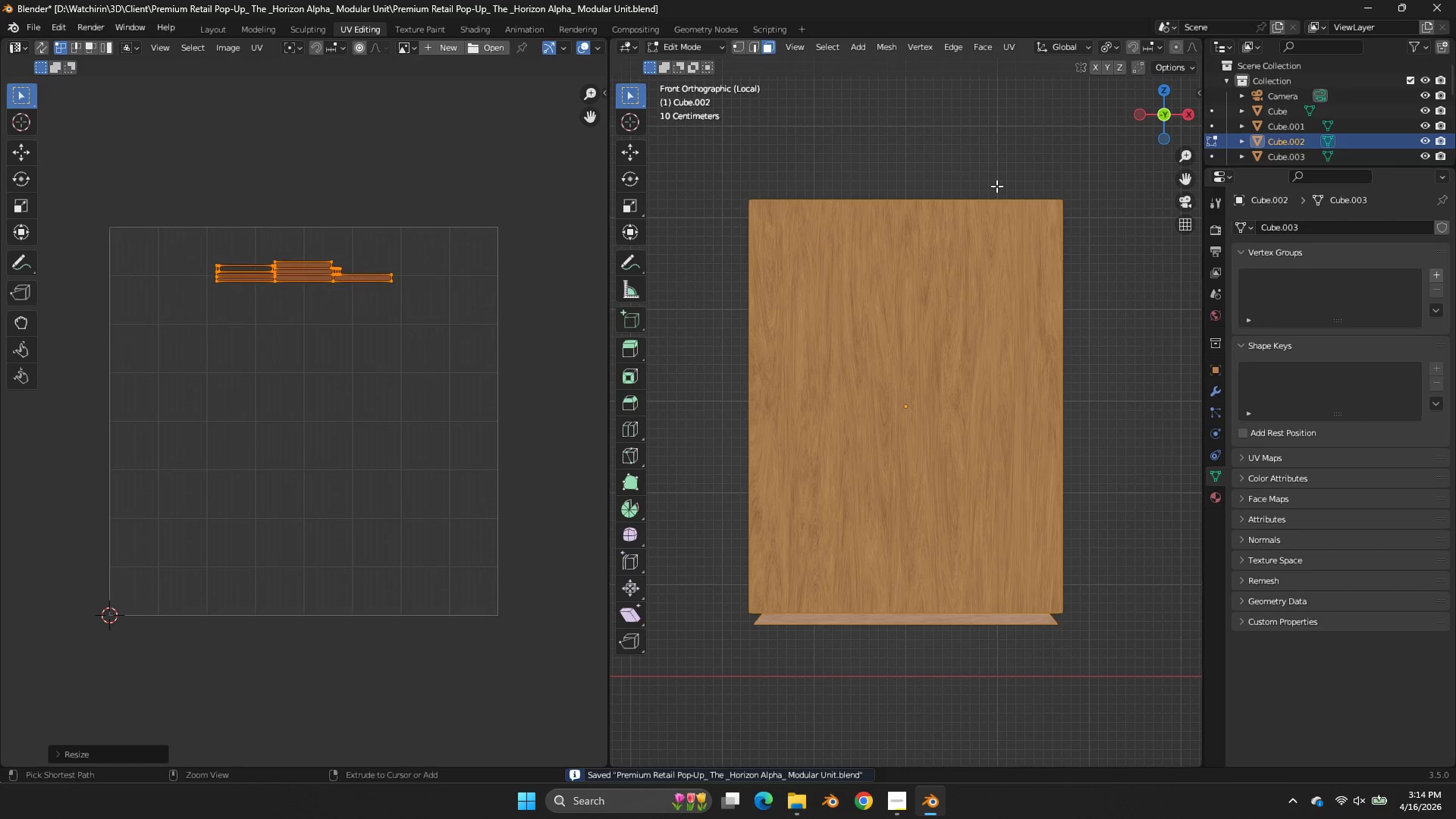 
key(Control+ControlLeft)
 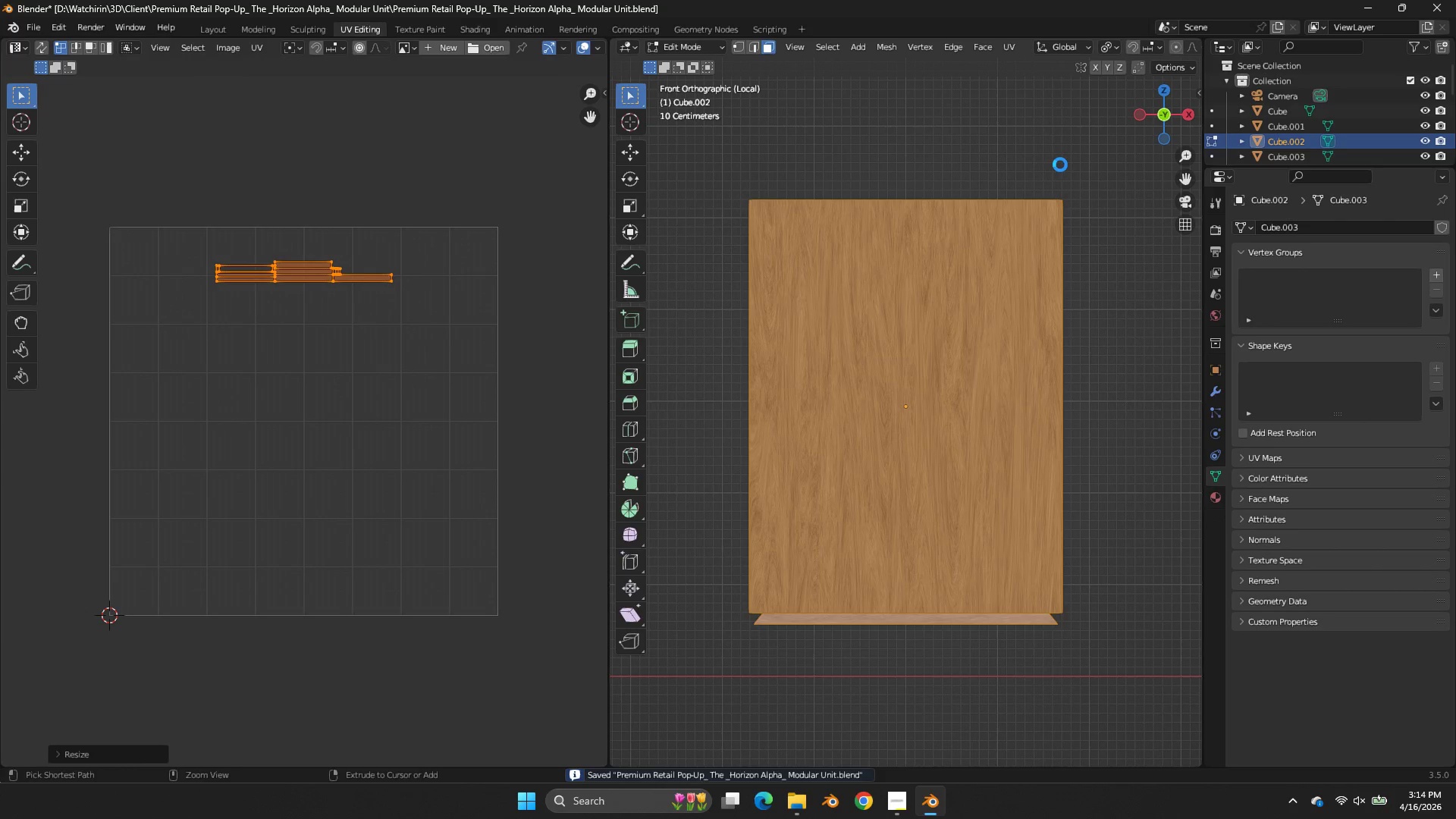 
key(Control+S)
 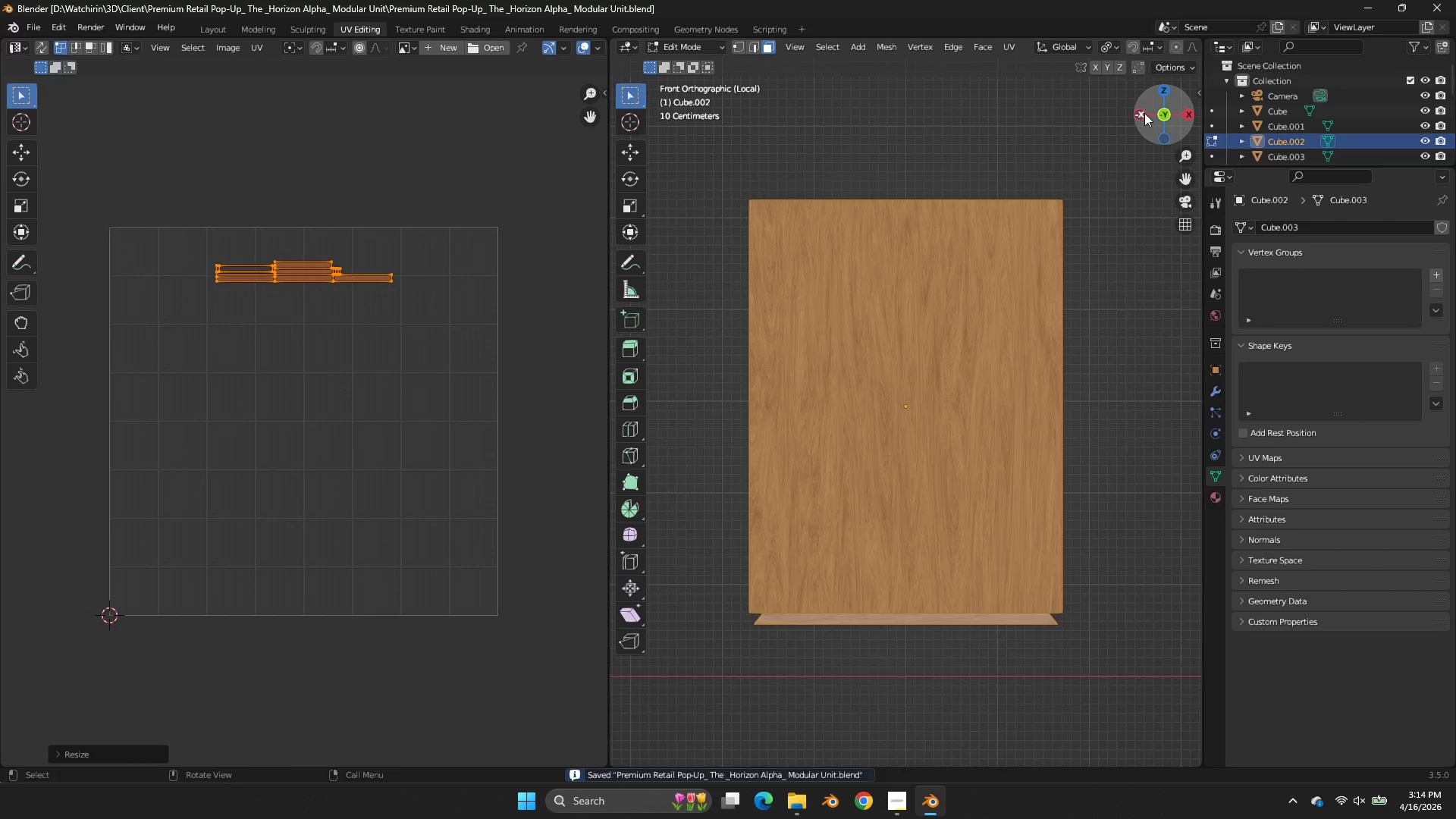 
left_click_drag(start_coordinate=[1147, 111], to_coordinate=[623, 168])
 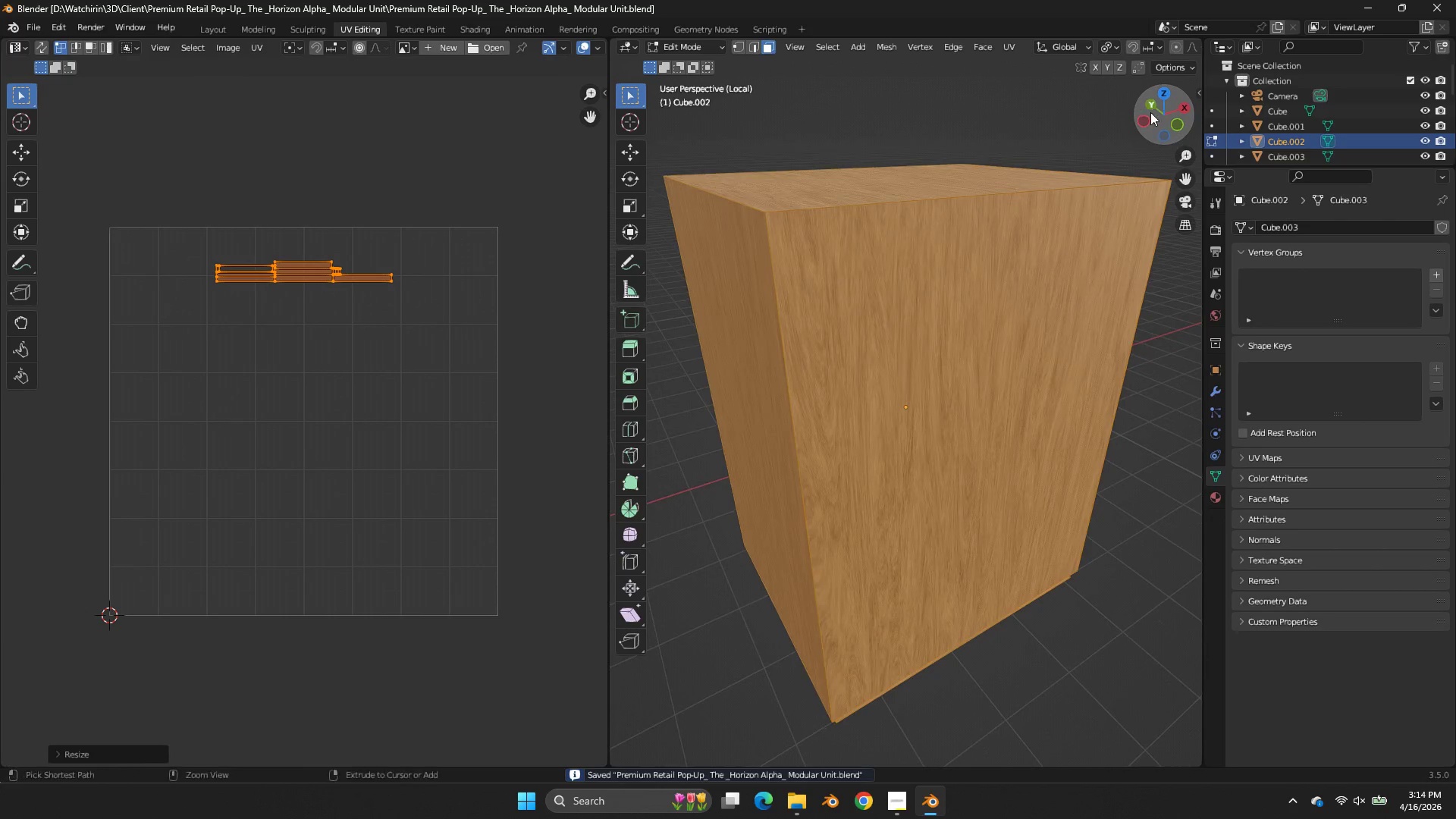 
key(Control+Z)
 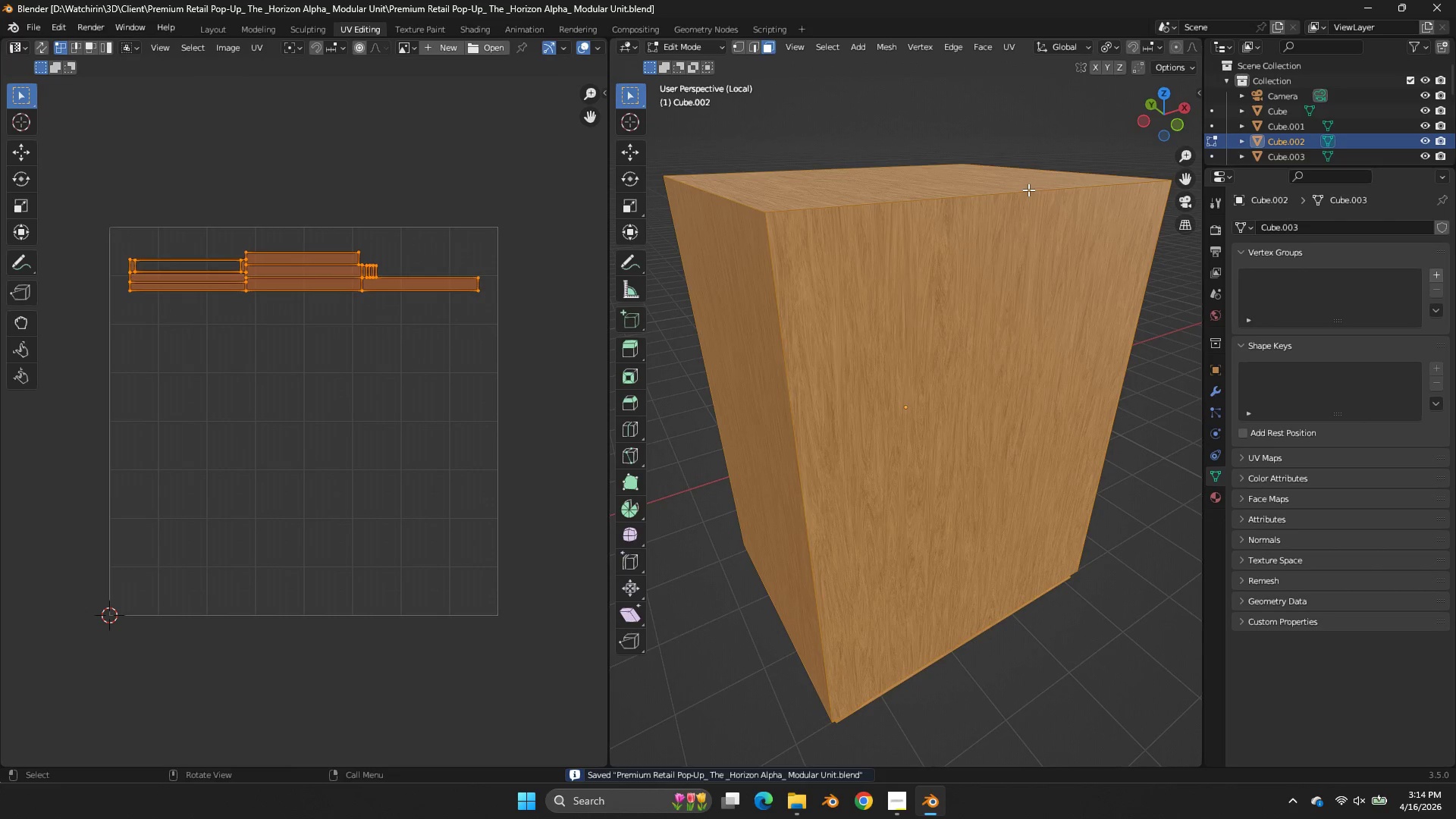 
key(Tab)
 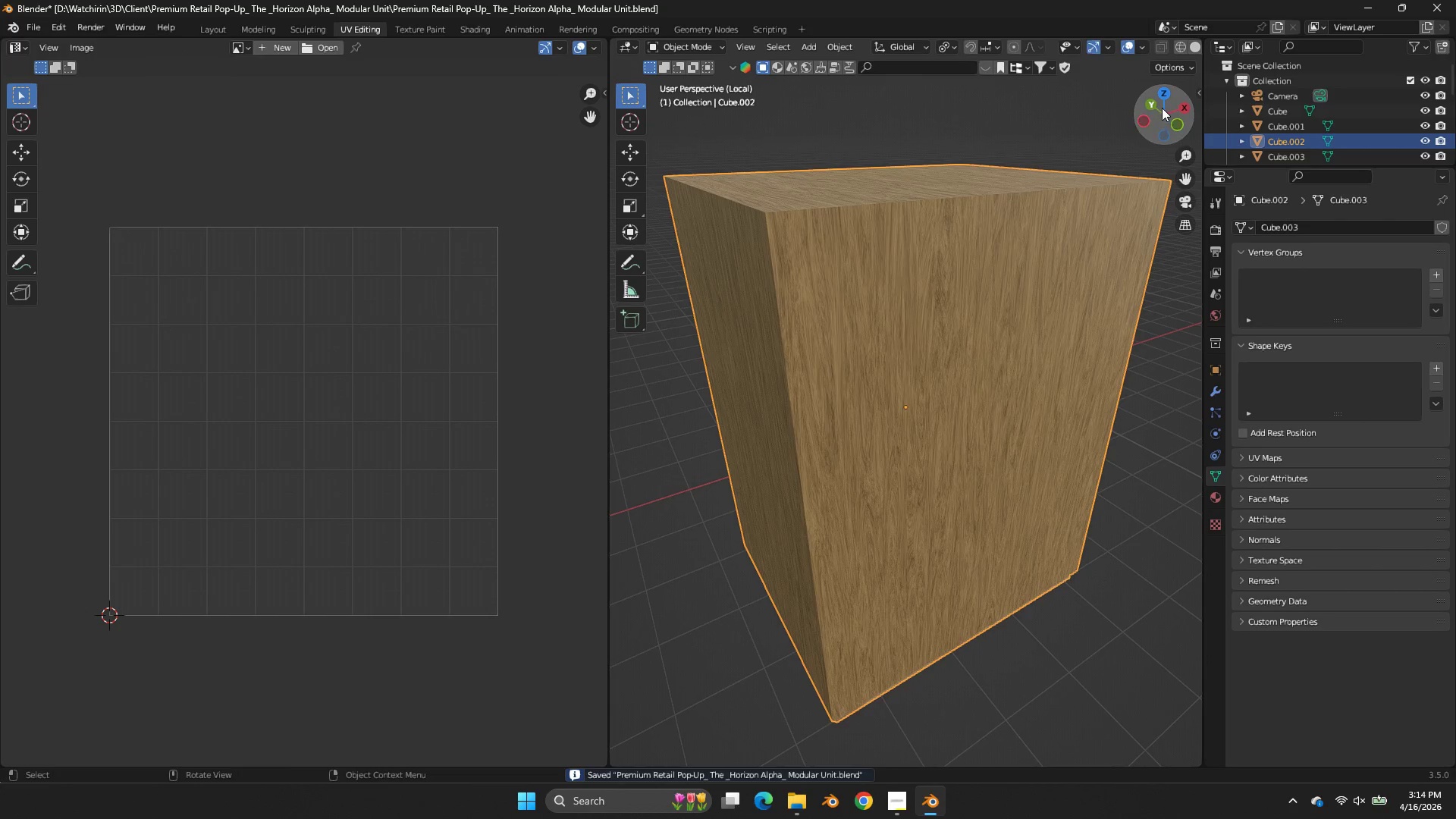 
left_click_drag(start_coordinate=[1162, 108], to_coordinate=[1143, 699])
 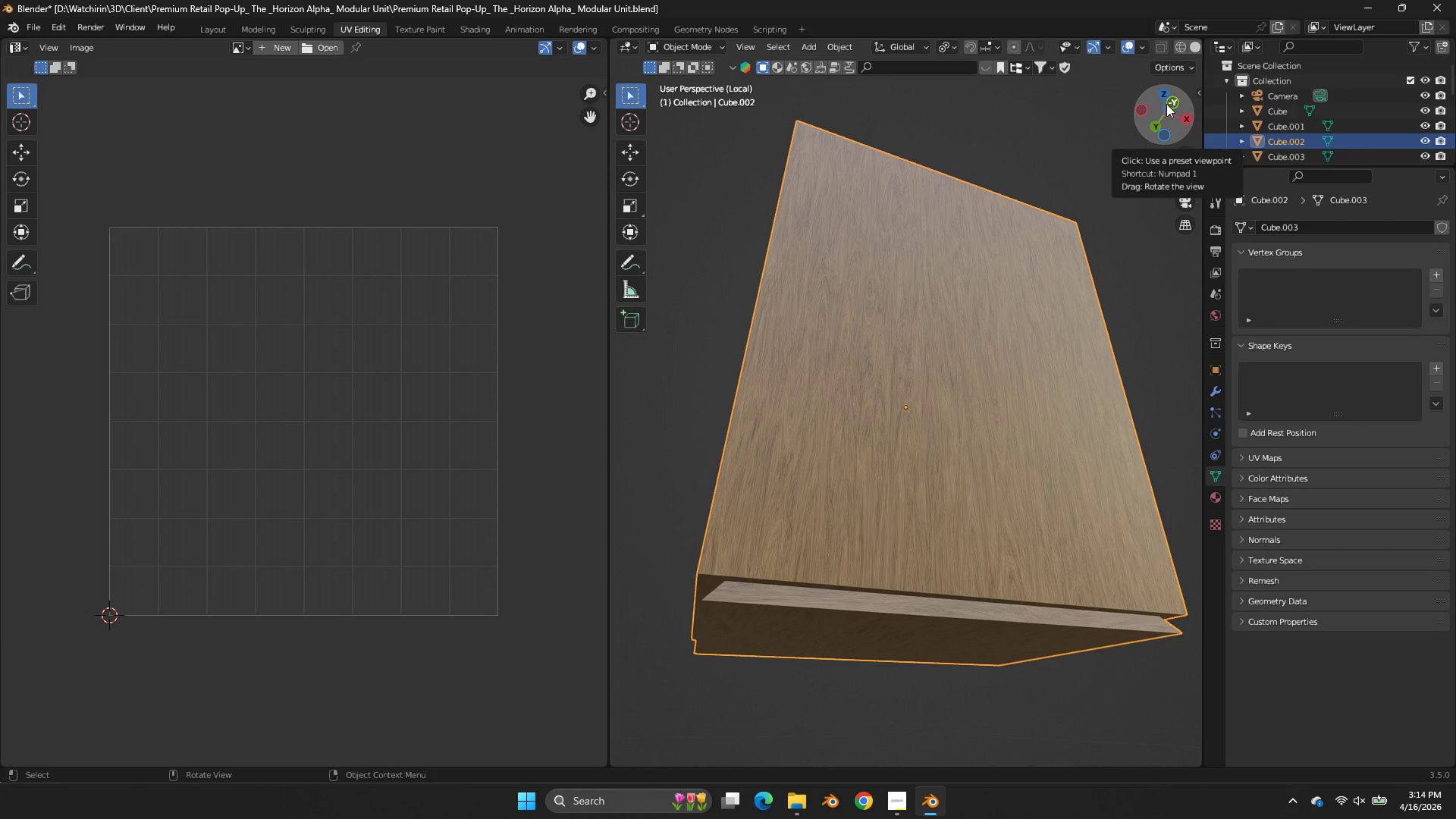 
left_click([1166, 104])
 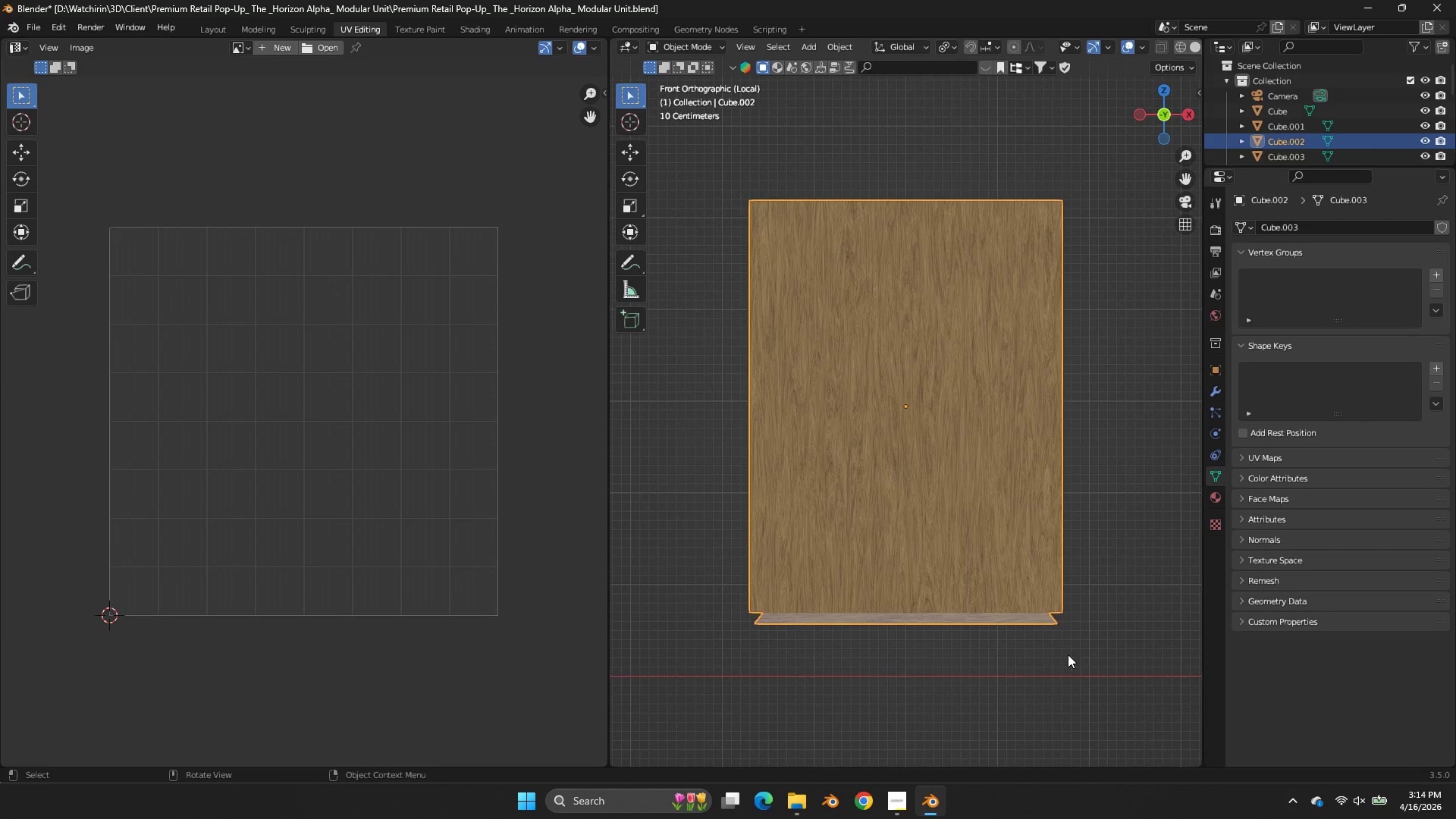 
key(Tab)
 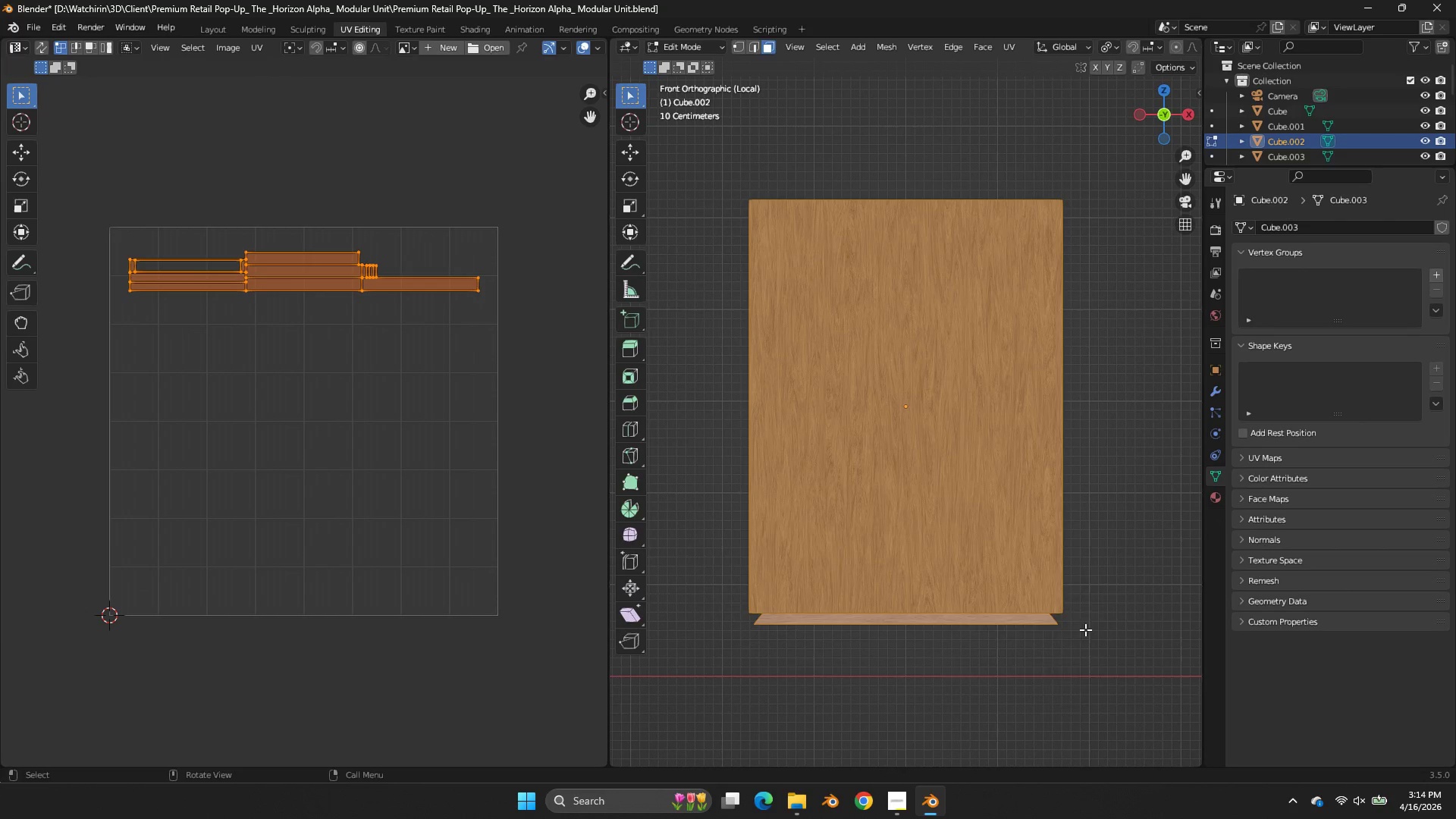 
key(Z)
 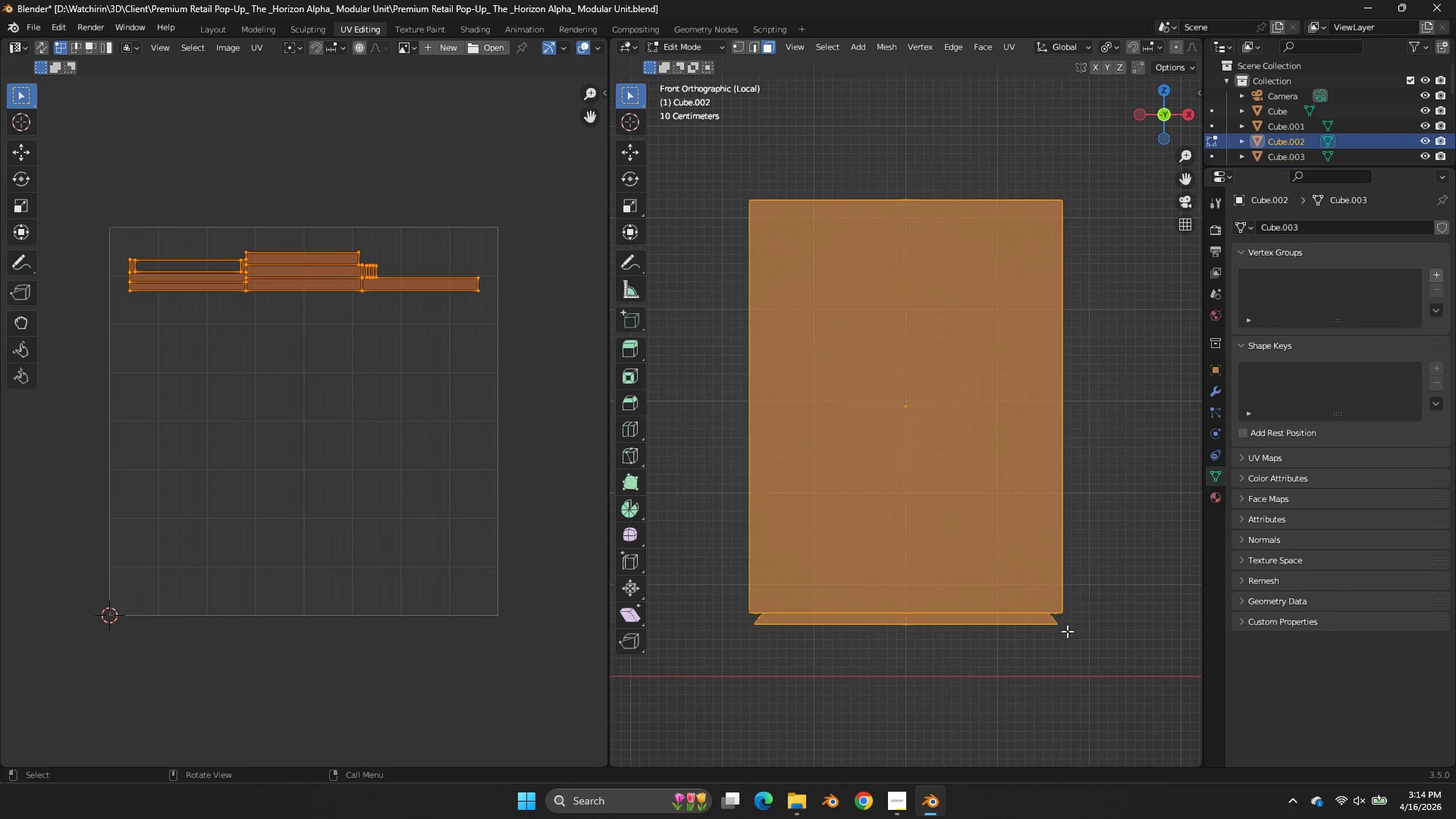 
hold_key(key=AltLeft, duration=0.78)
left_click([1055, 618])
 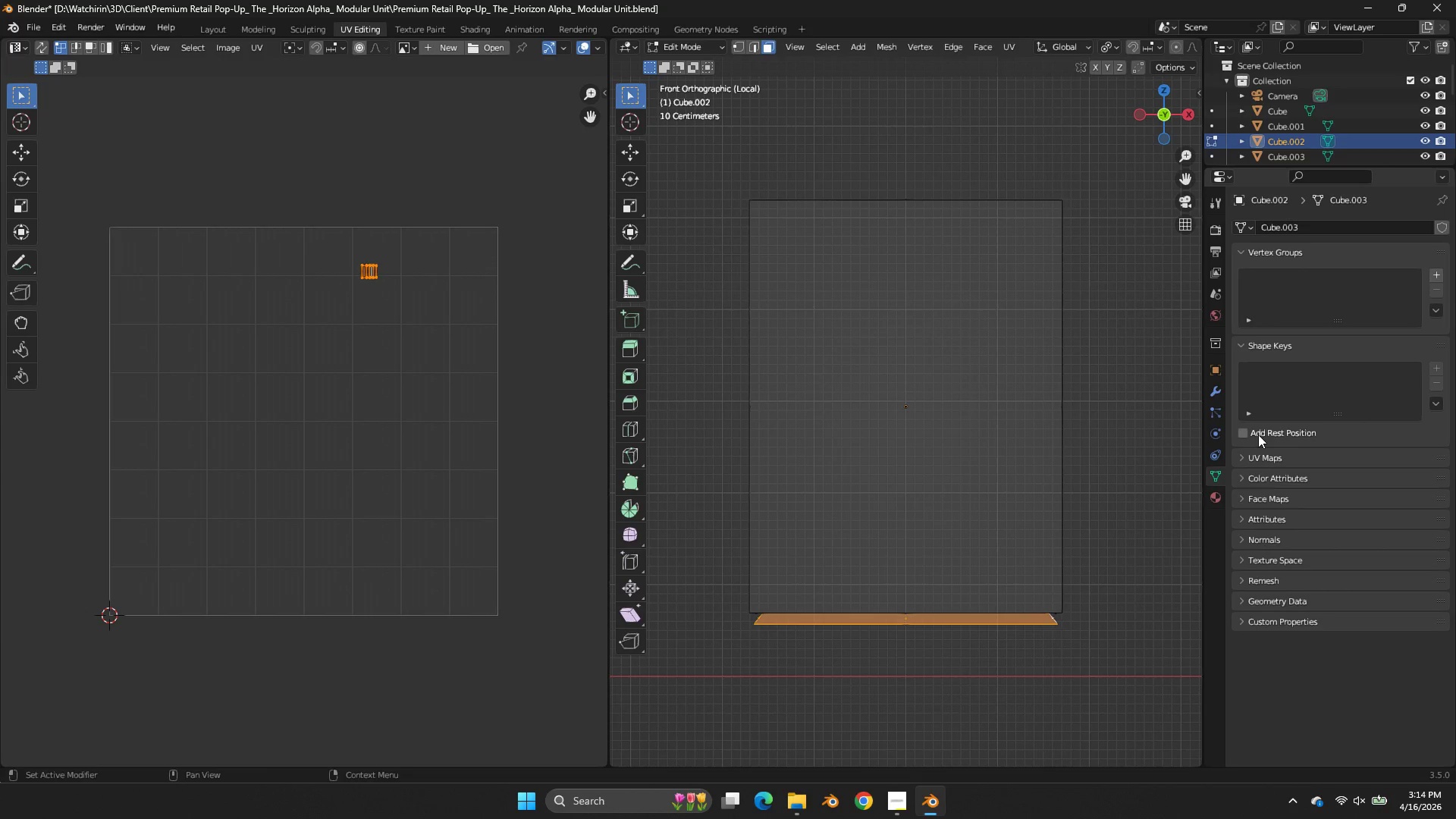 
left_click([1213, 491])
 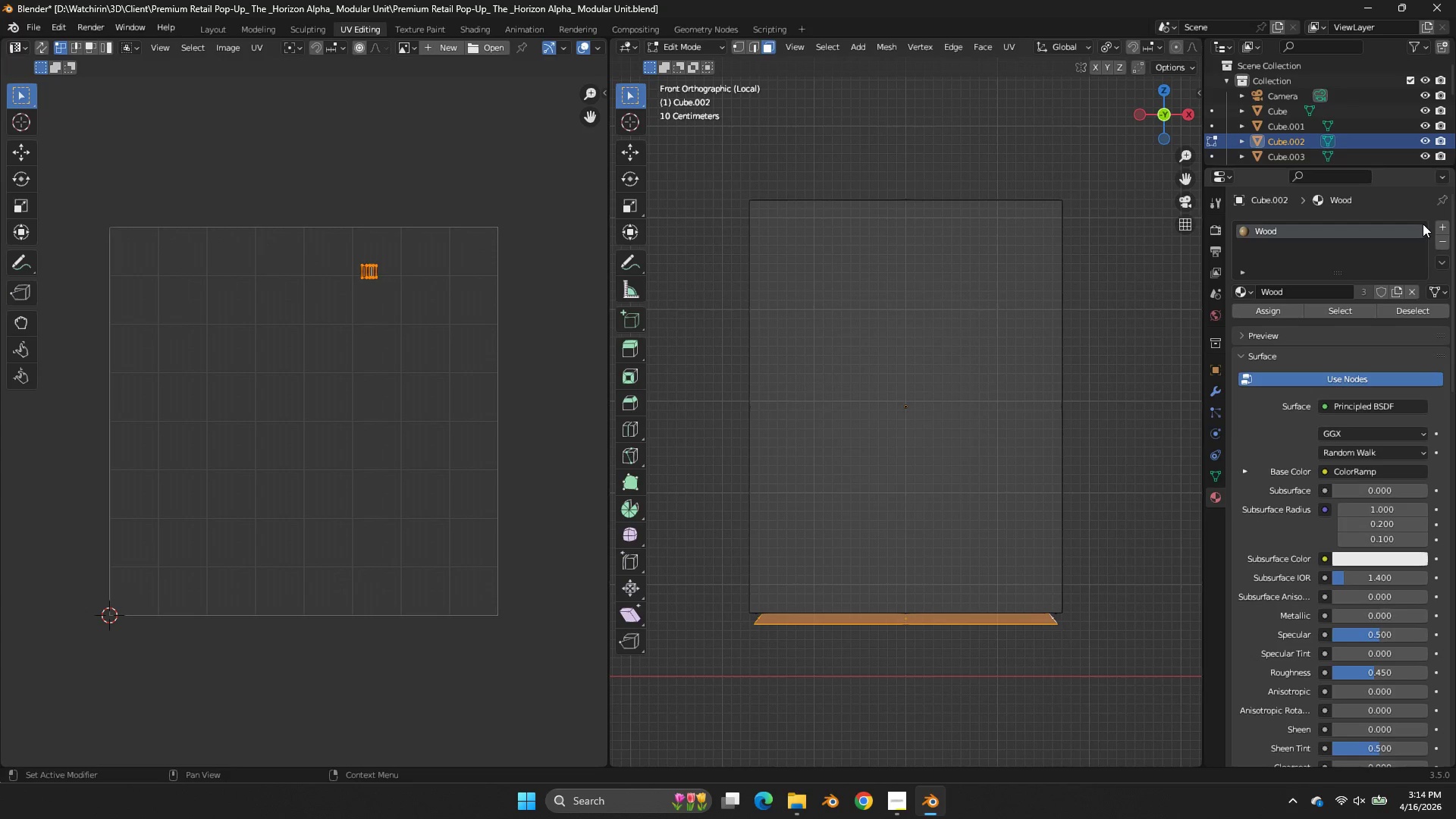 
left_click([1436, 223])
 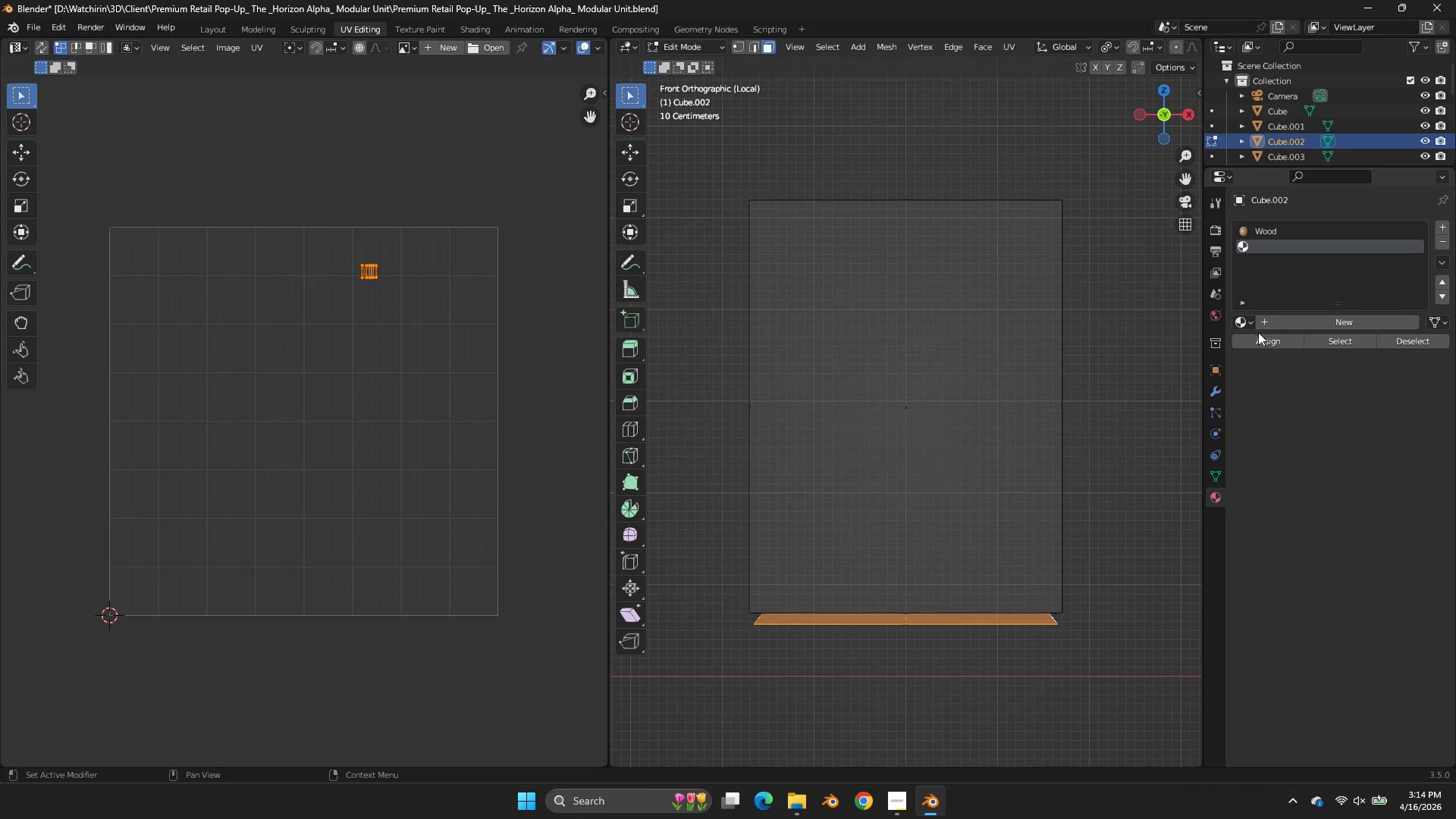 
left_click([1260, 337])
 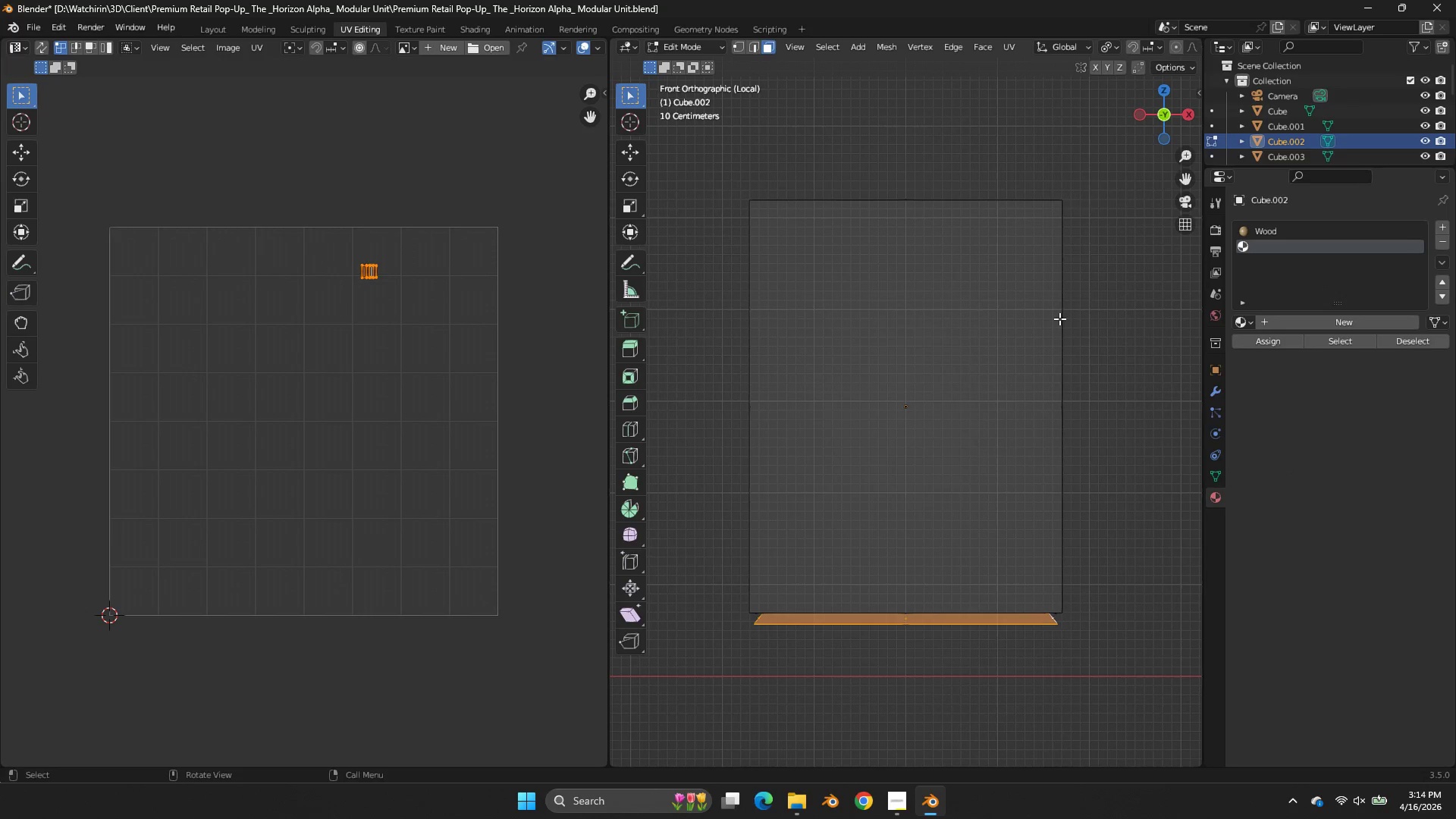 
key(Z)
 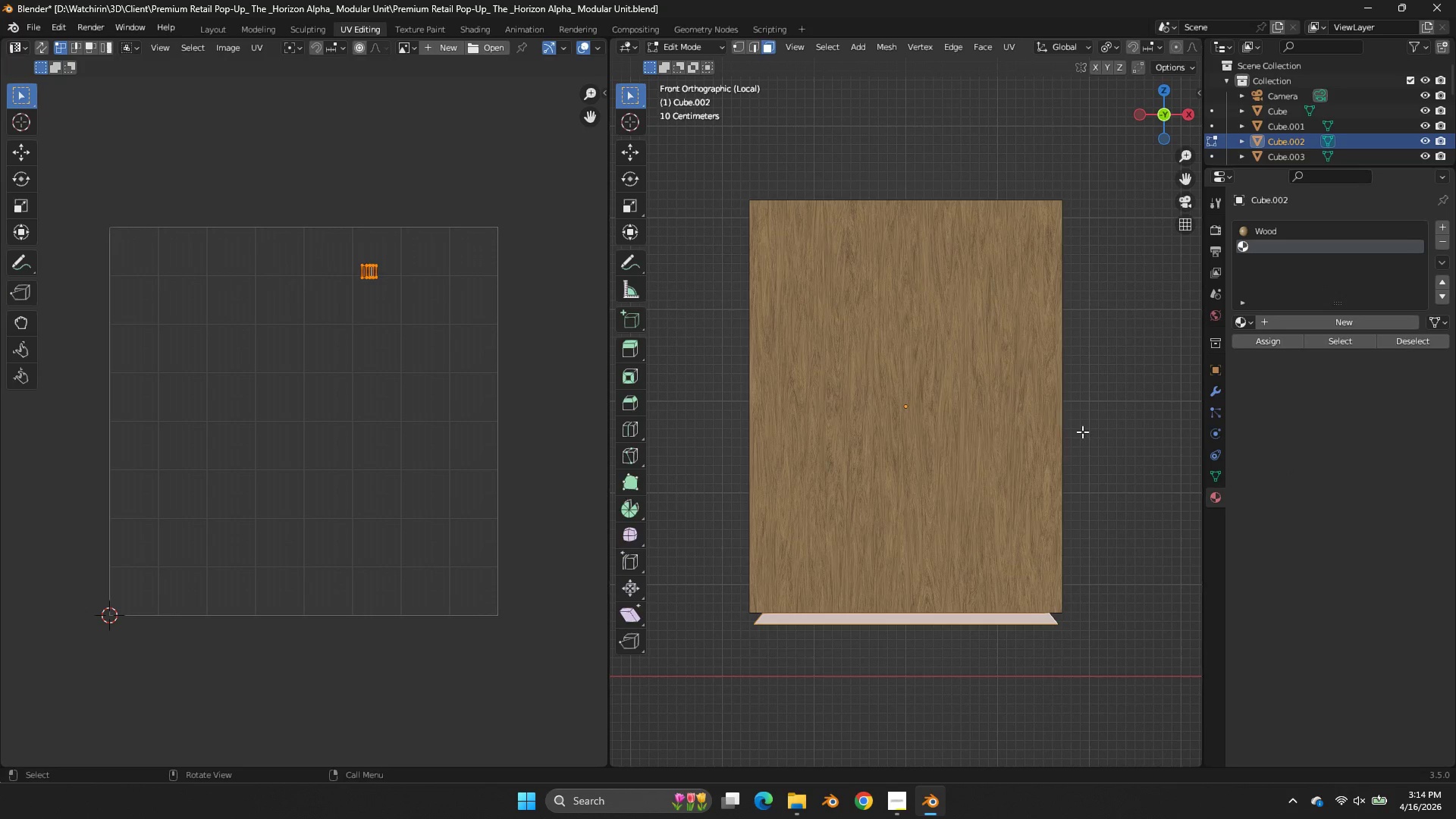 
key(Tab)
 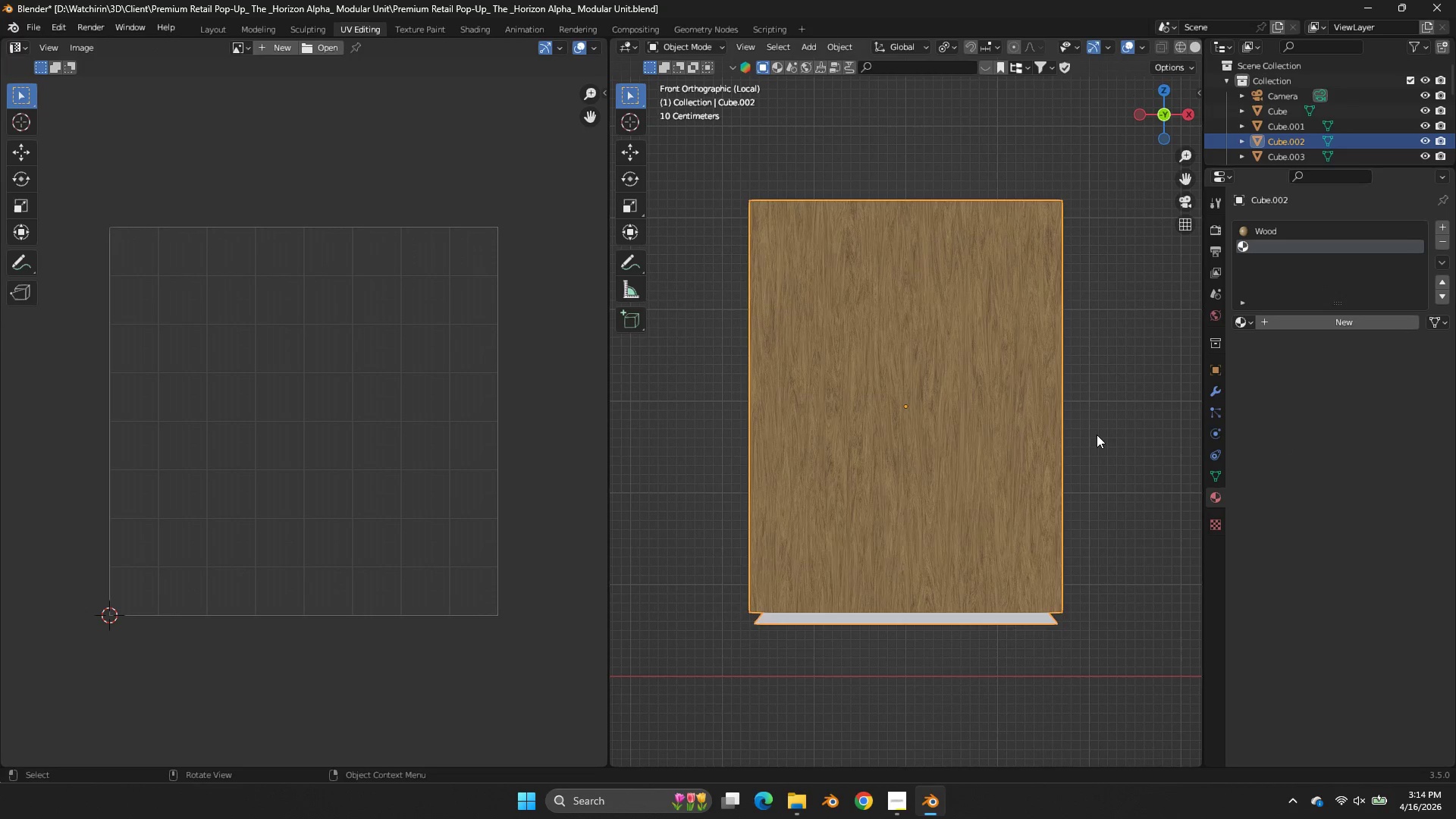 
key(Control+S)
 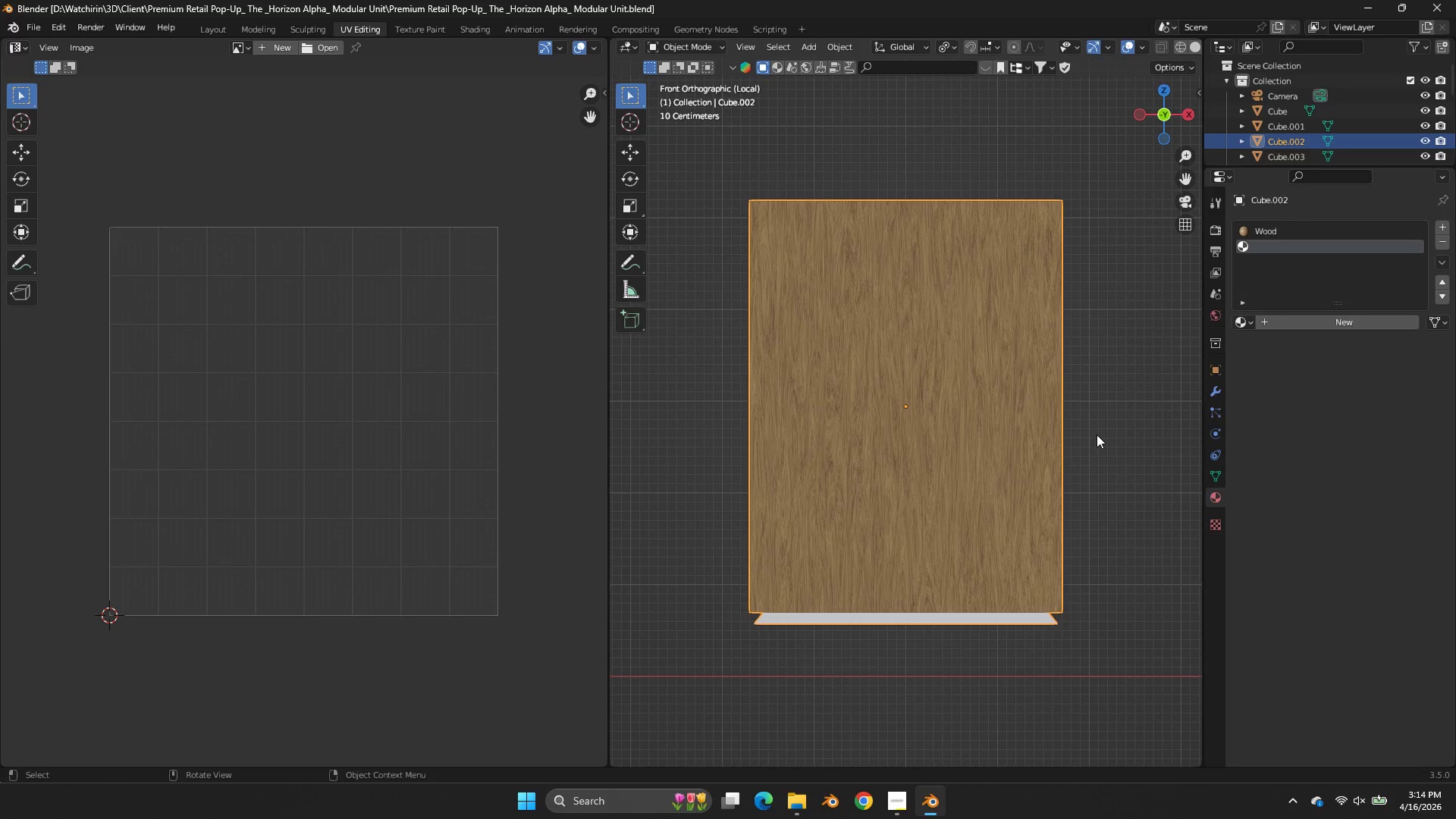 
wait(28.86)
 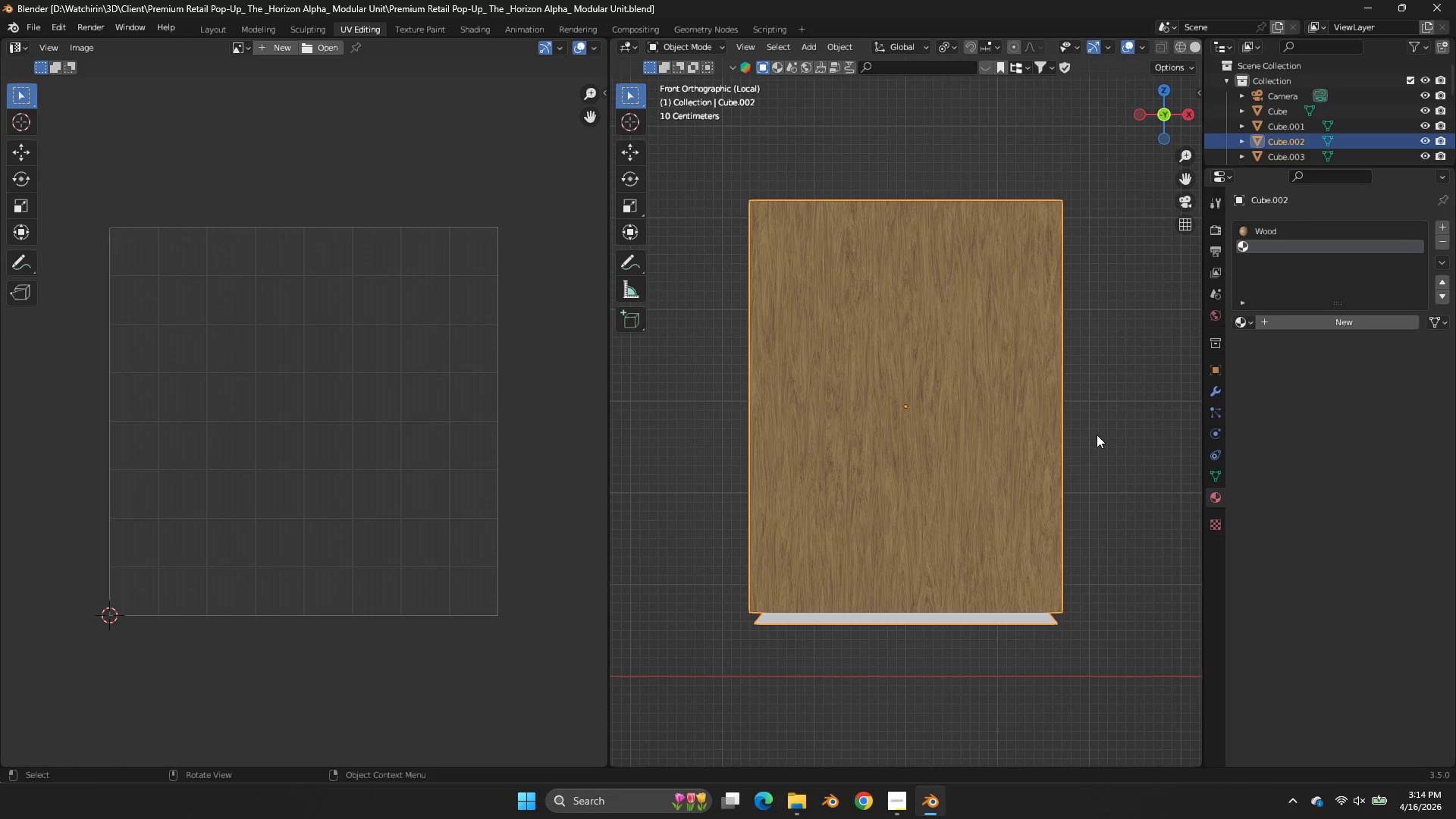 
key(Tab)
 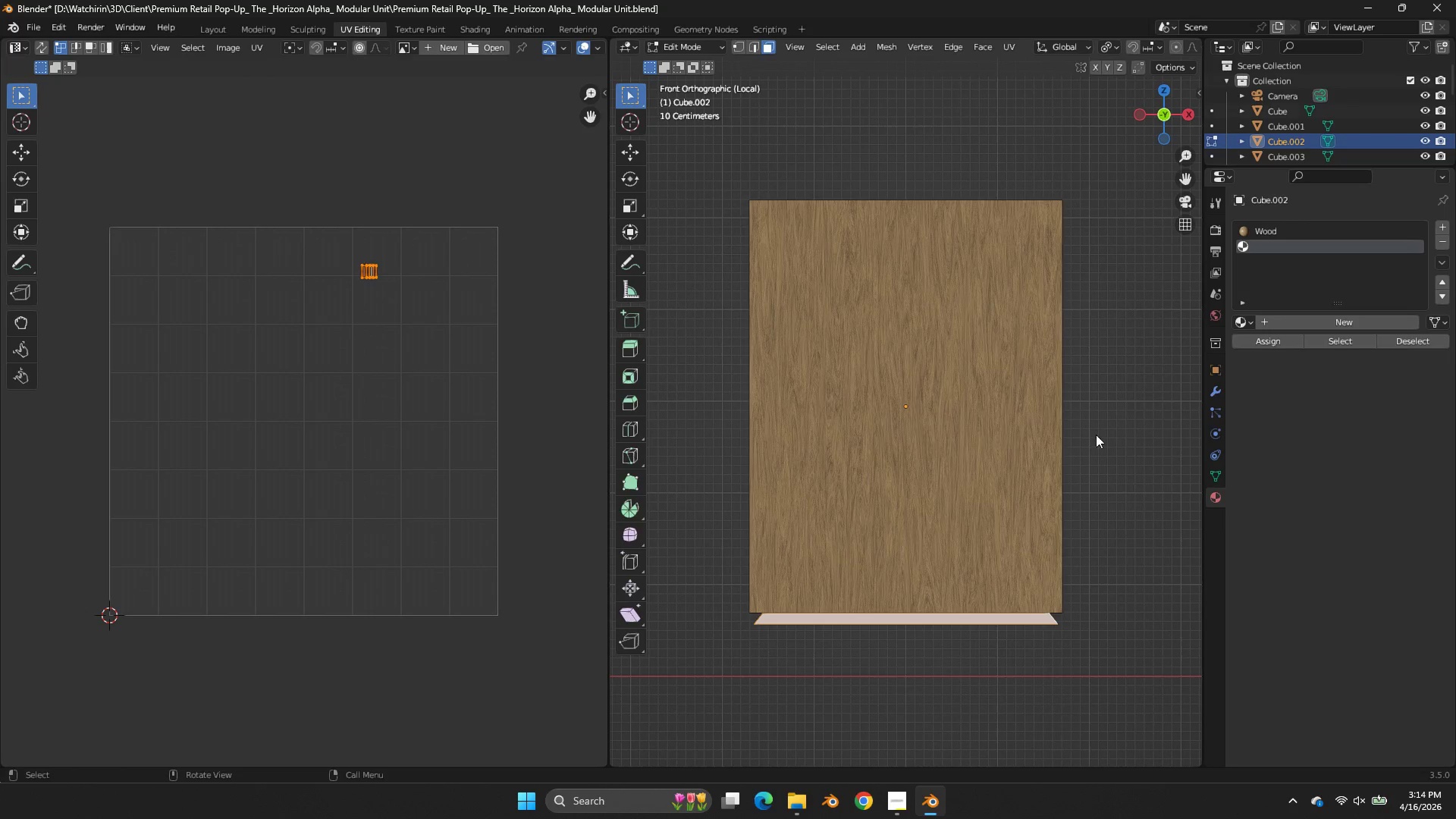 
key(Tab)
 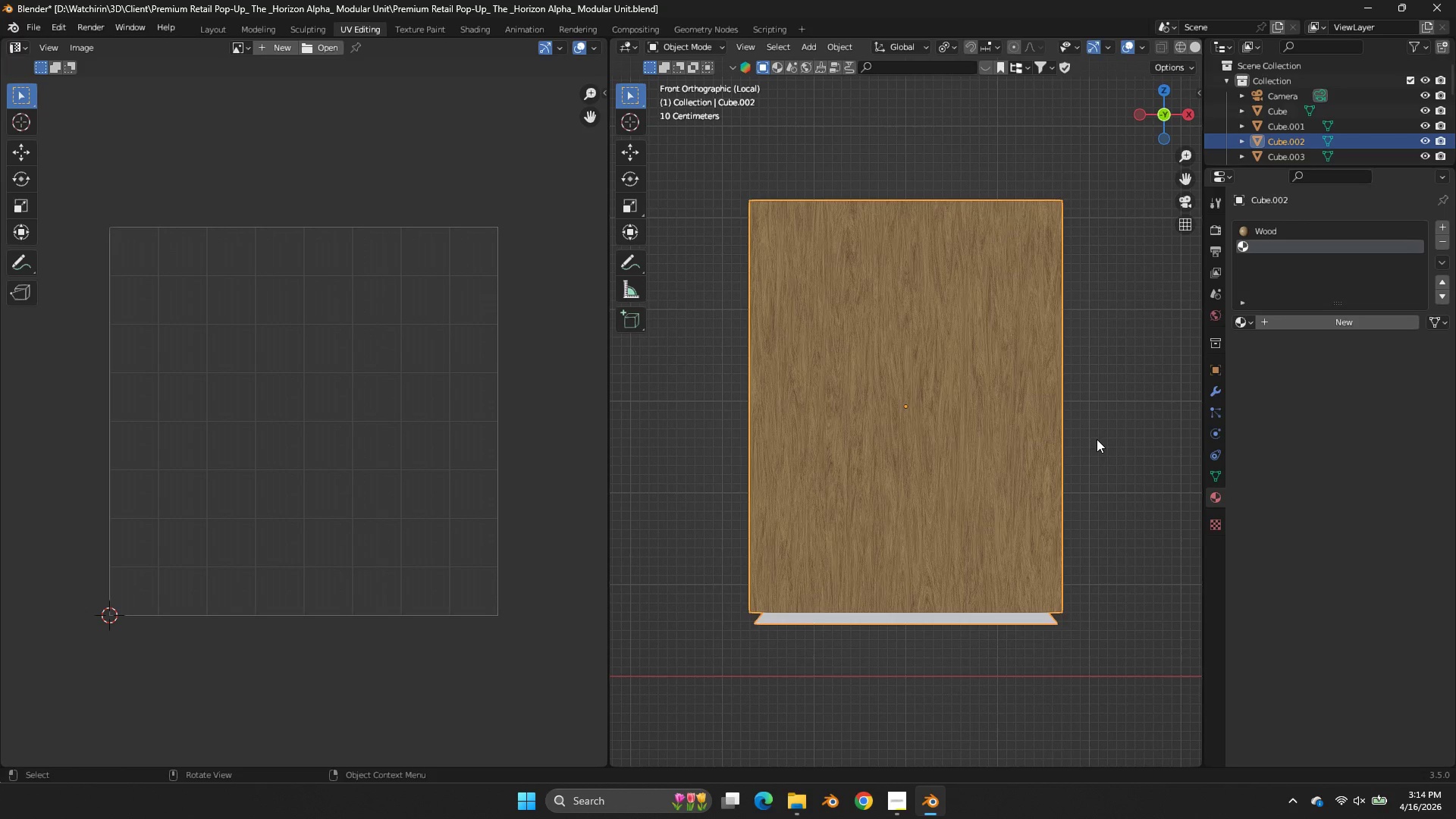 
left_click([1097, 439])
 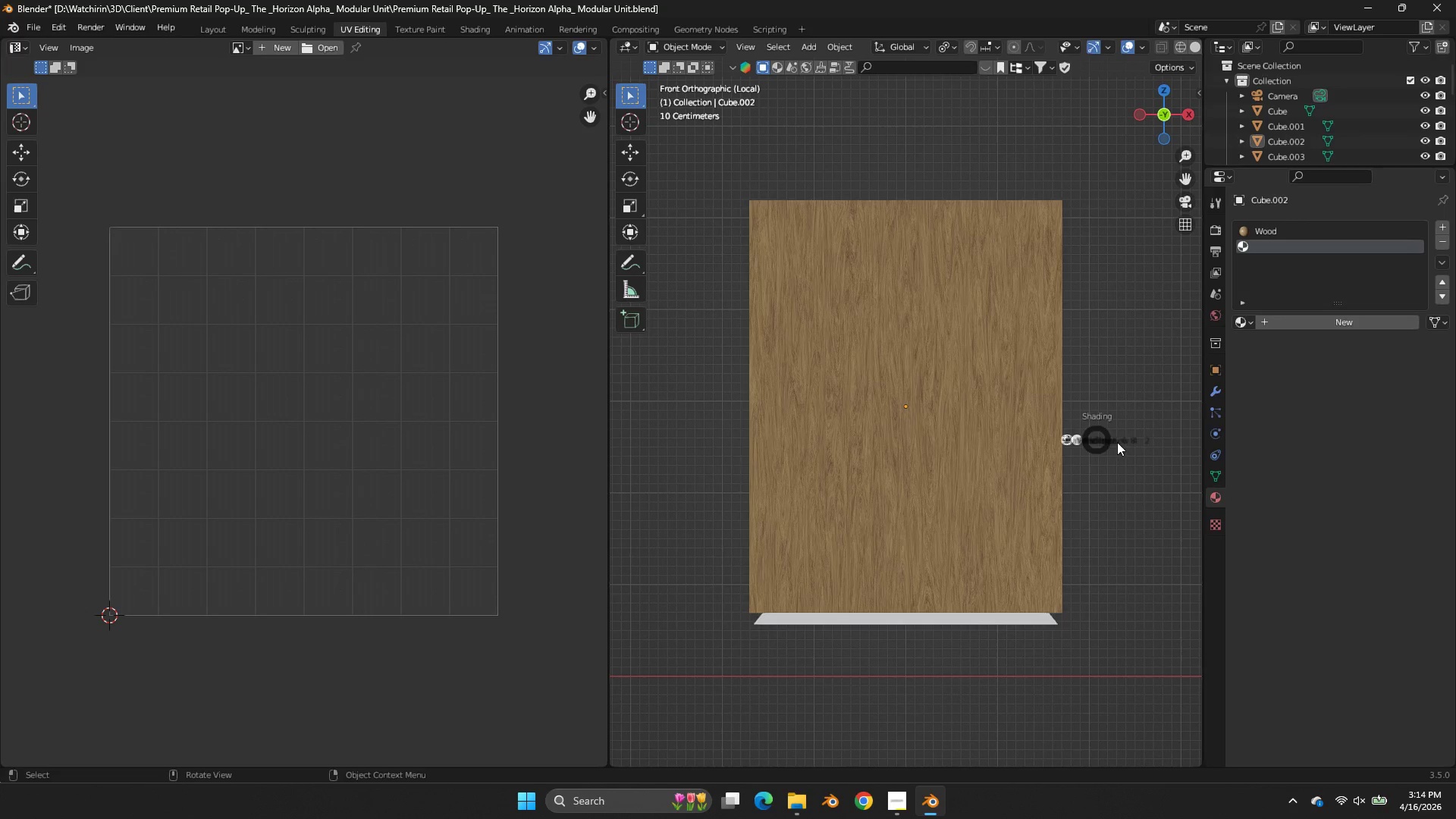 
key(Z)
 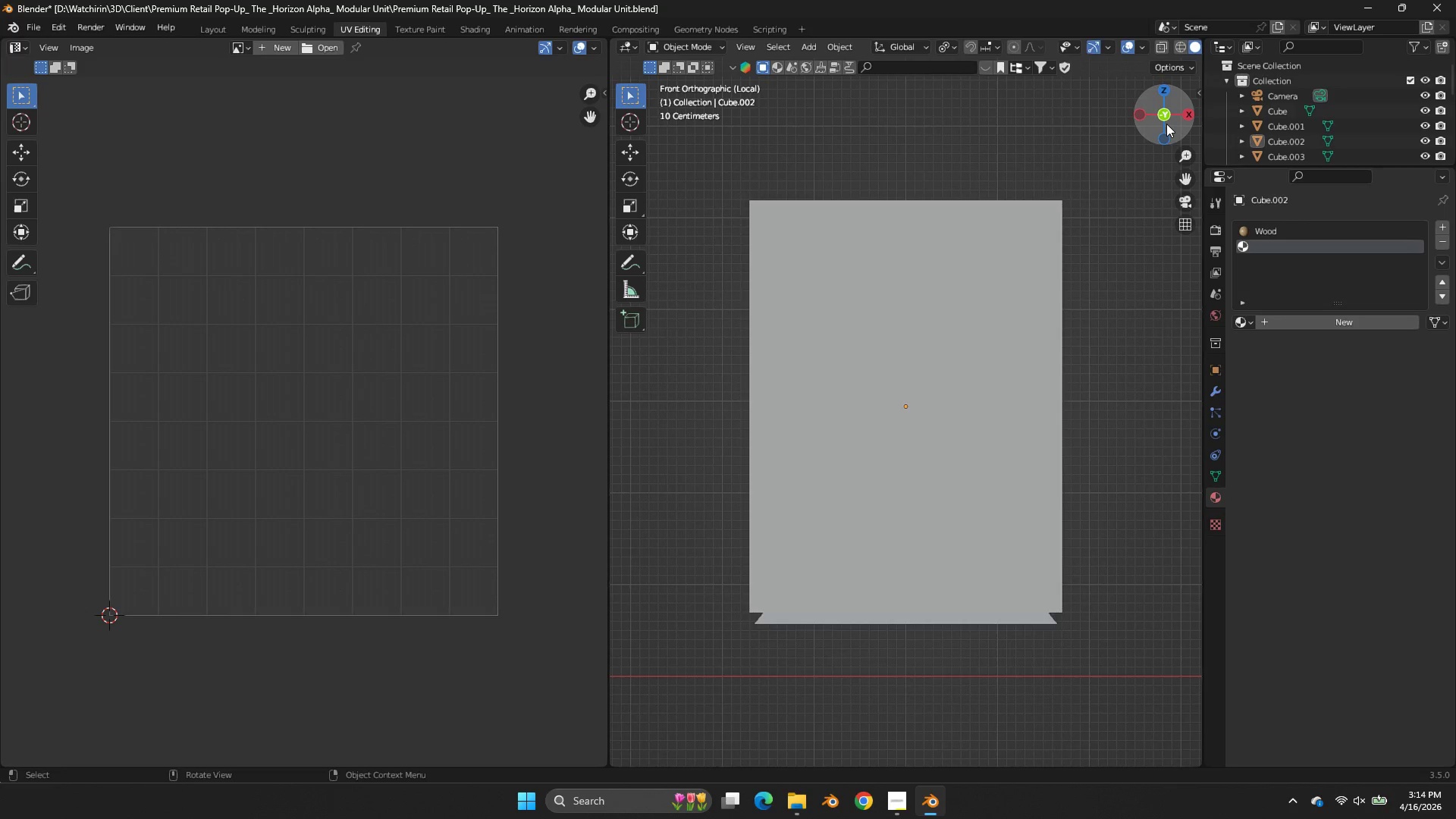 
left_click_drag(start_coordinate=[1166, 124], to_coordinate=[1109, 143])
 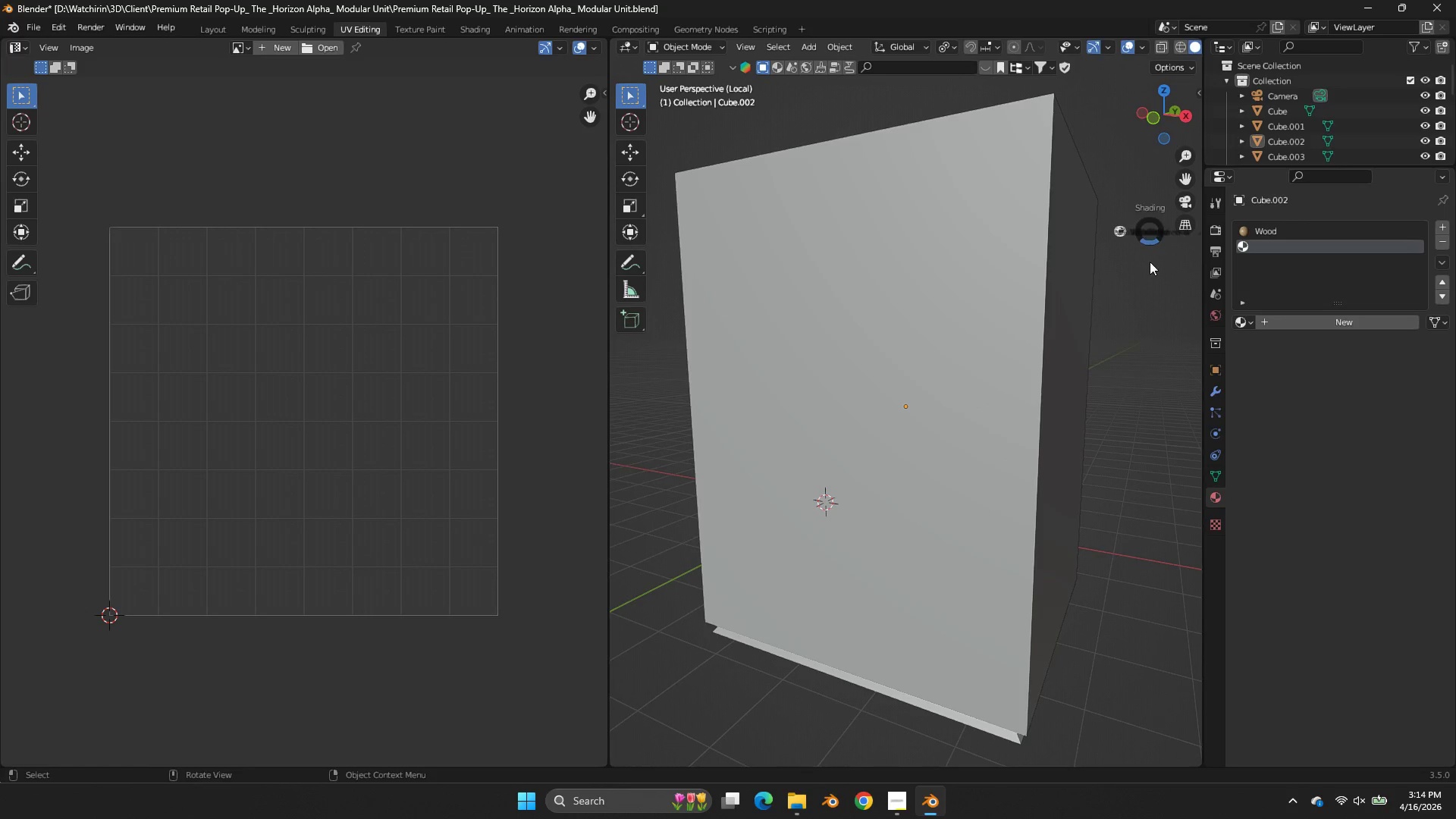 
key(Z)
 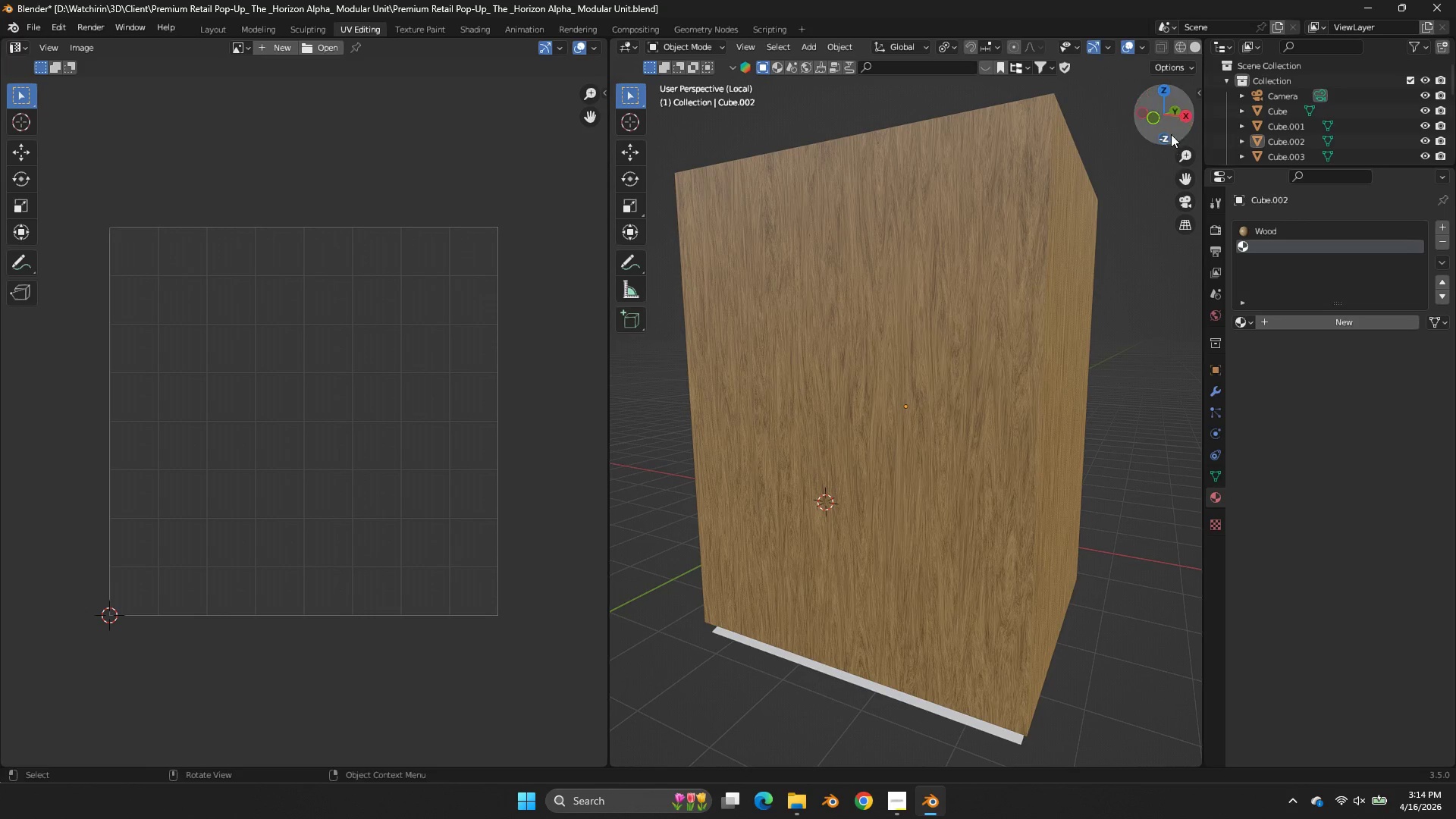 
left_click_drag(start_coordinate=[1171, 131], to_coordinate=[1172, 169])
 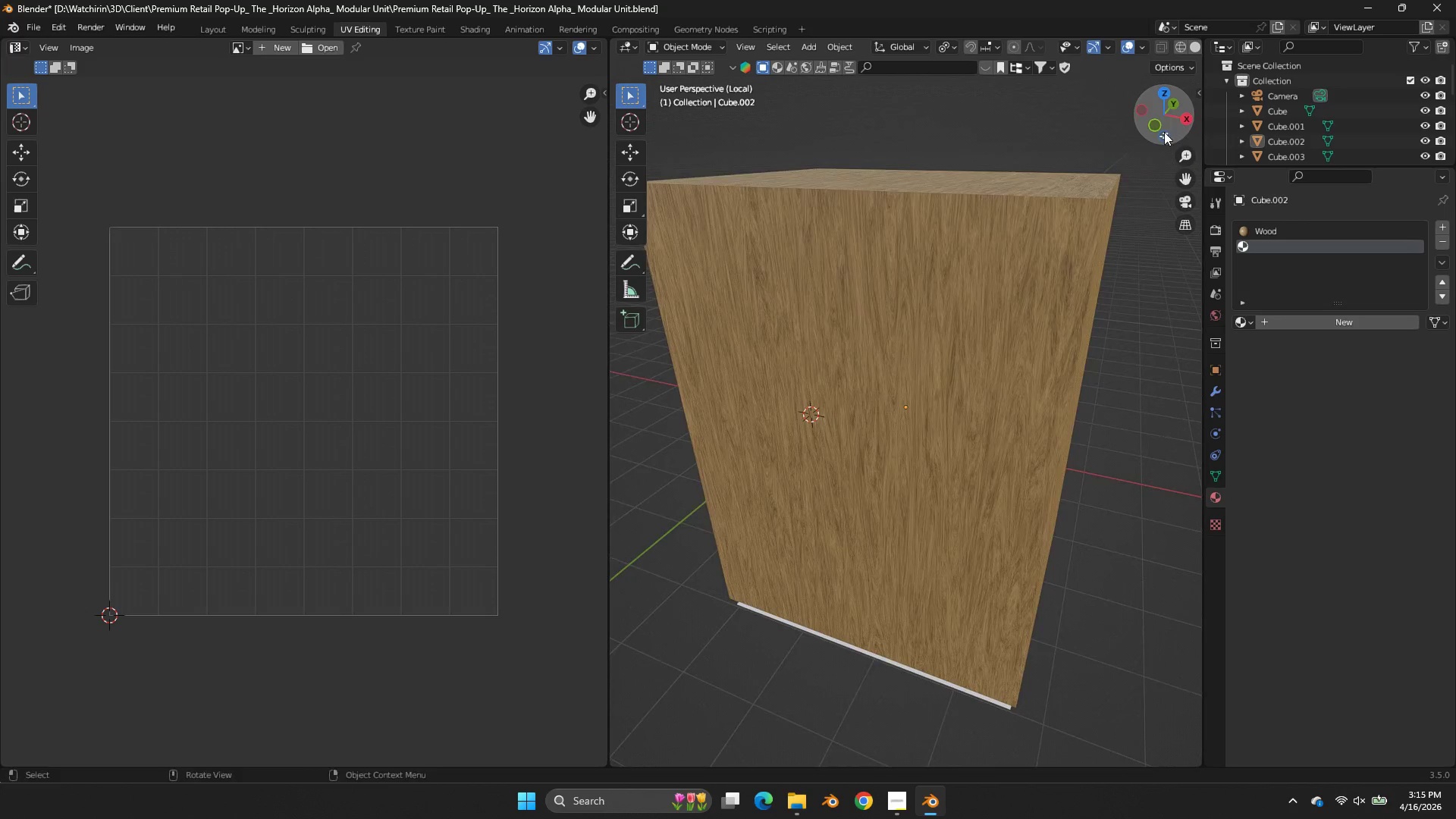 
left_click_drag(start_coordinate=[1164, 132], to_coordinate=[639, 158])
 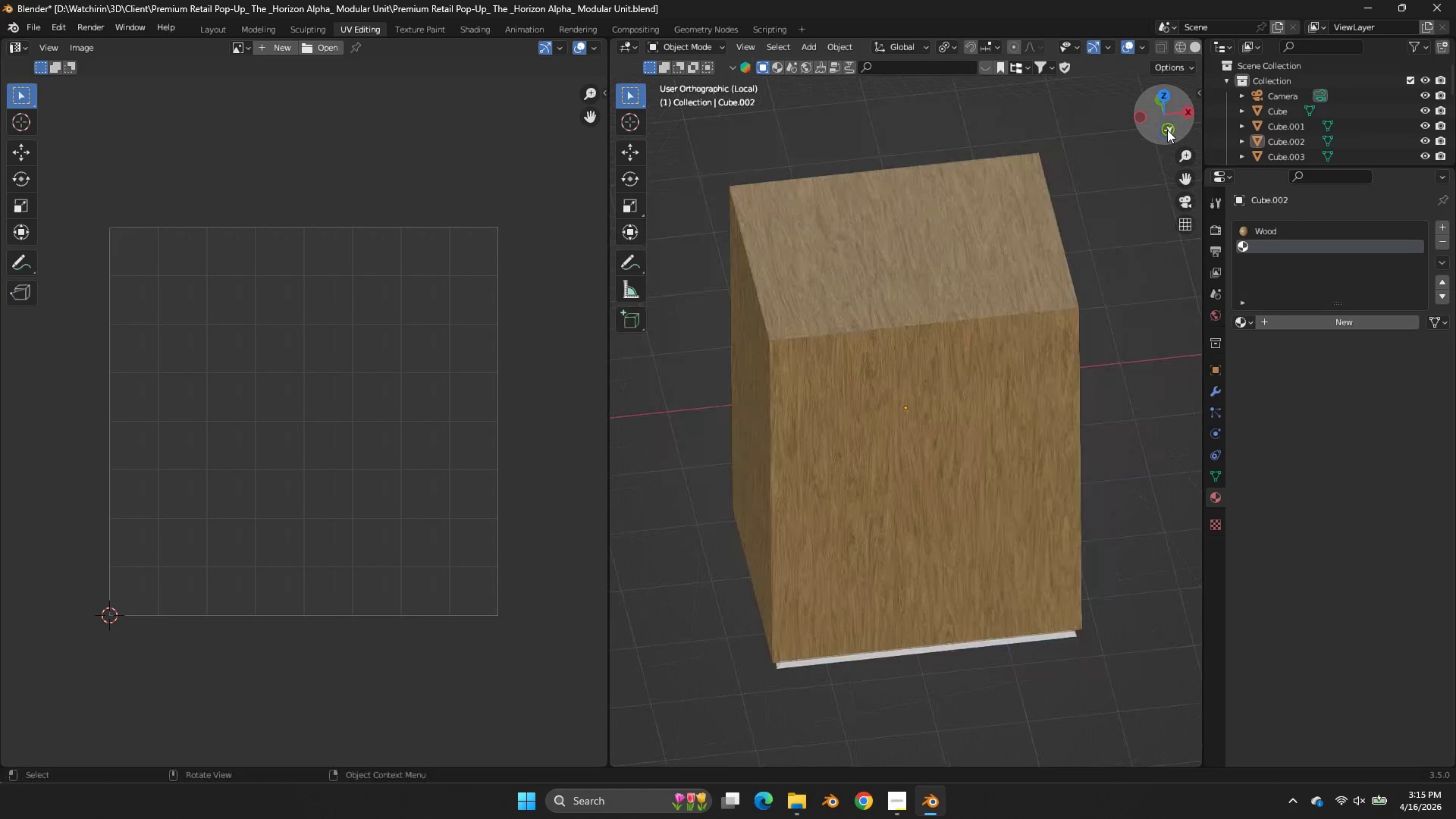 
left_click([1167, 129])
 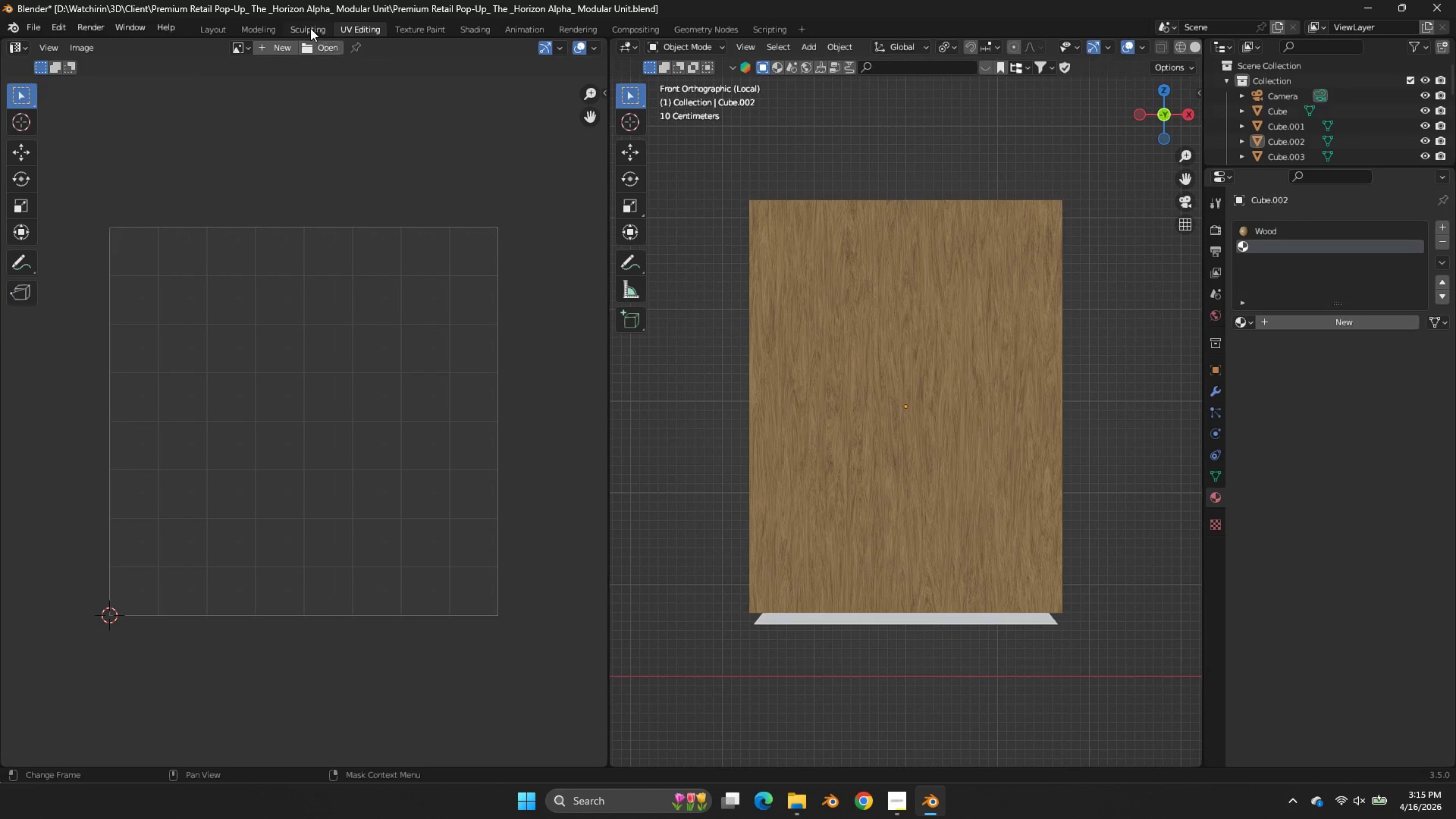 
left_click([263, 19])
 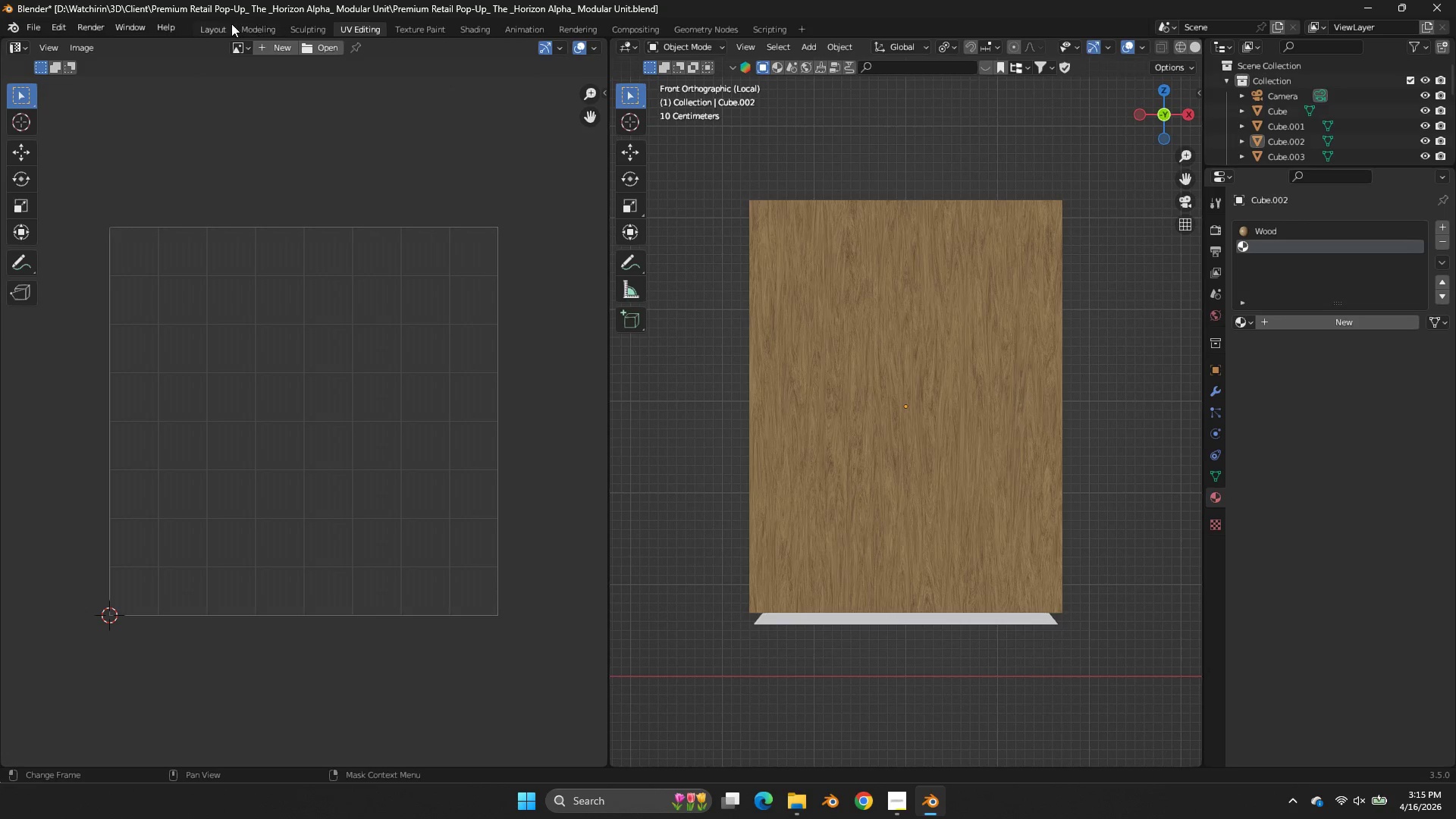 
left_click([231, 24])
 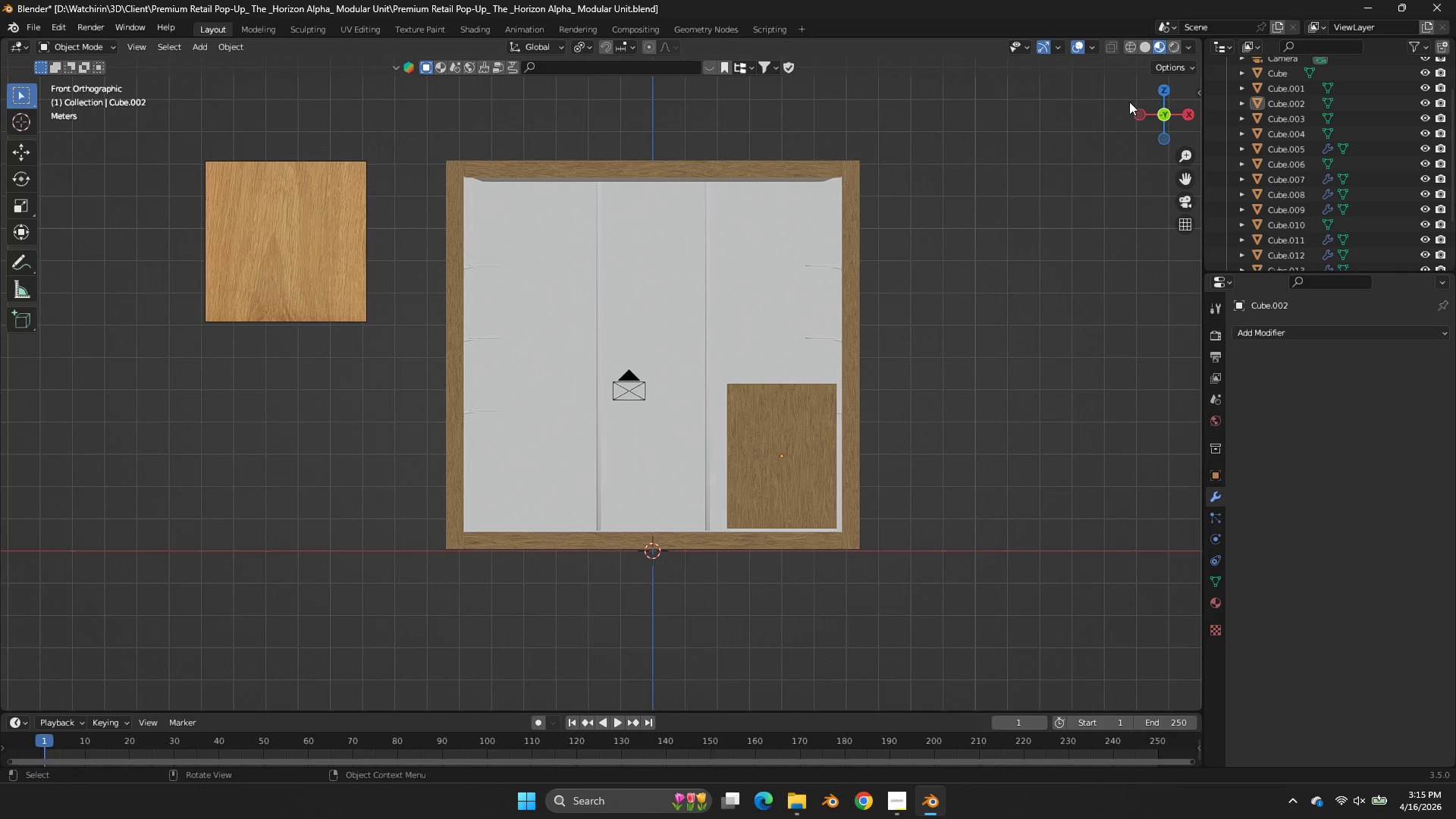 
left_click_drag(start_coordinate=[1152, 105], to_coordinate=[1114, 145])
 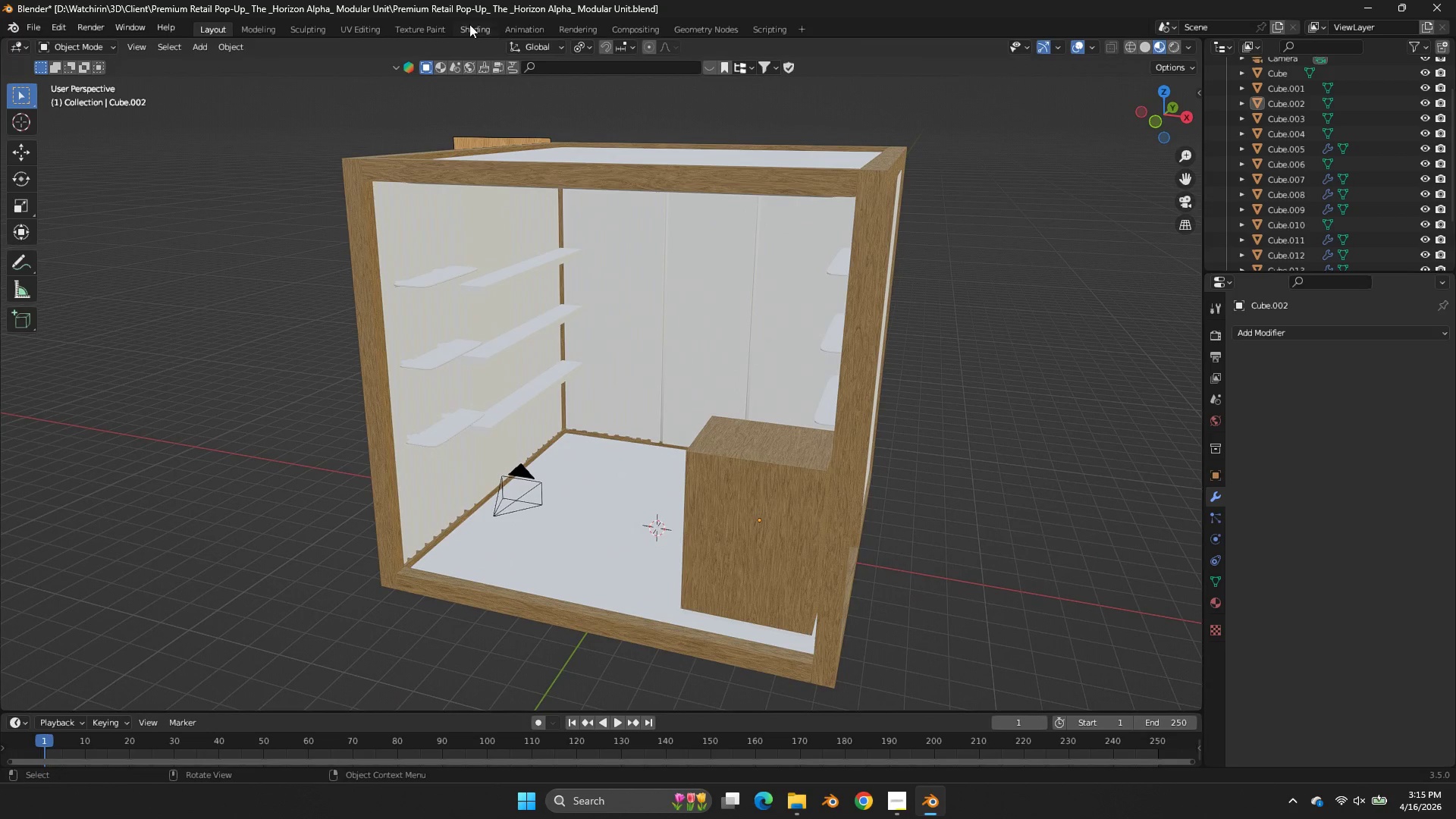 
double_click([469, 24])
 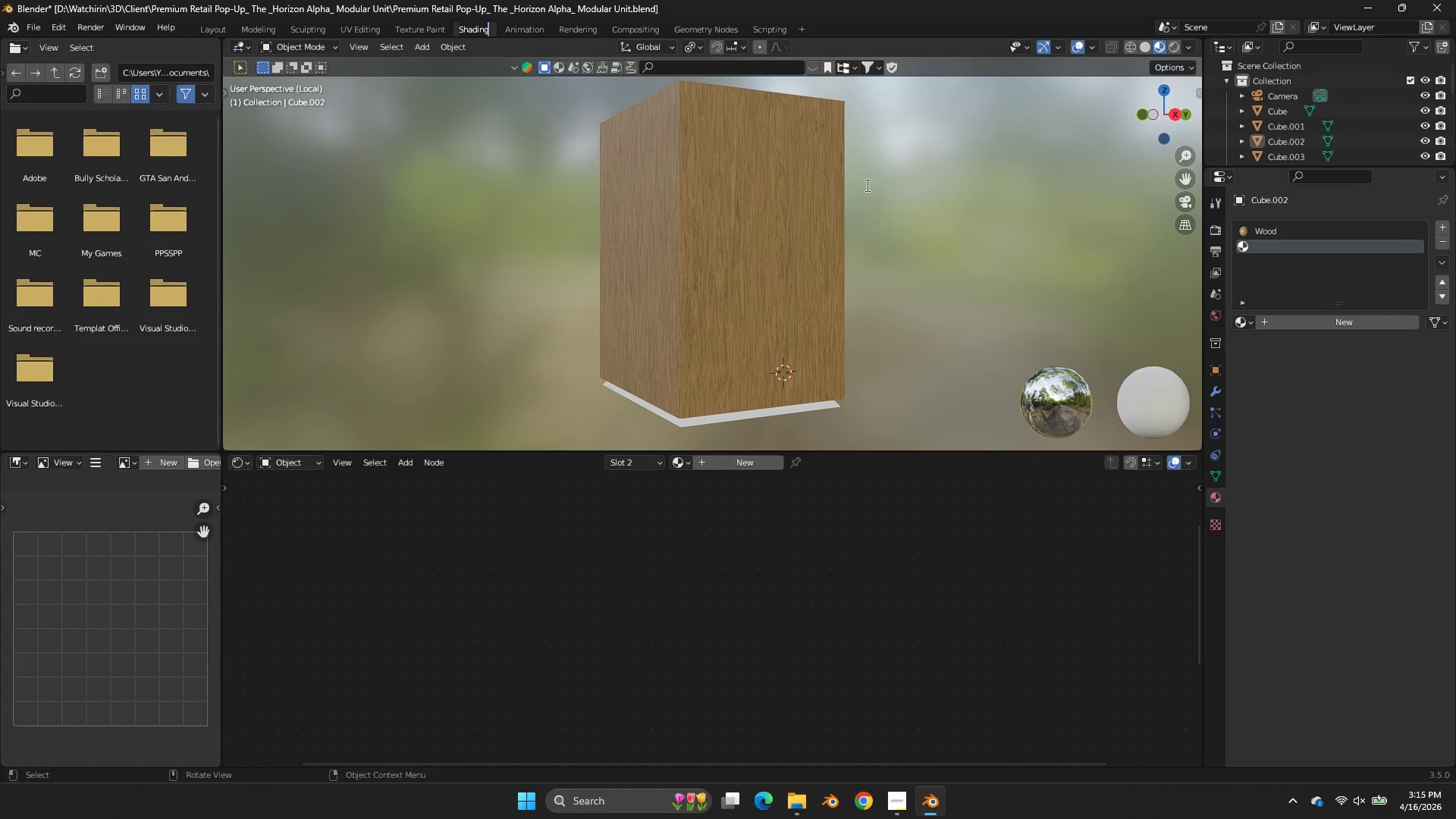 
left_click([1109, 120])
 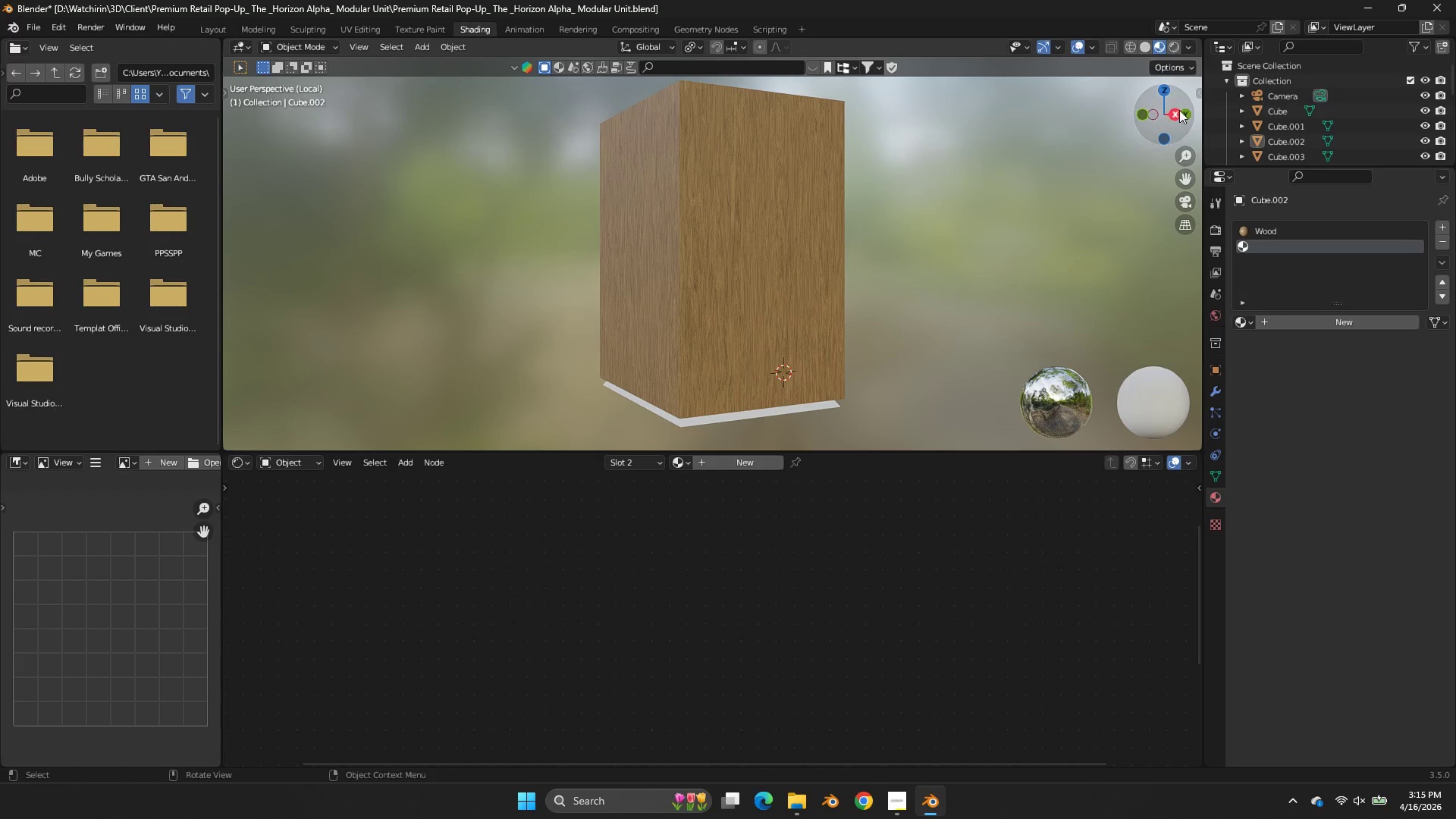 
left_click_drag(start_coordinate=[1178, 107], to_coordinate=[262, 108])
 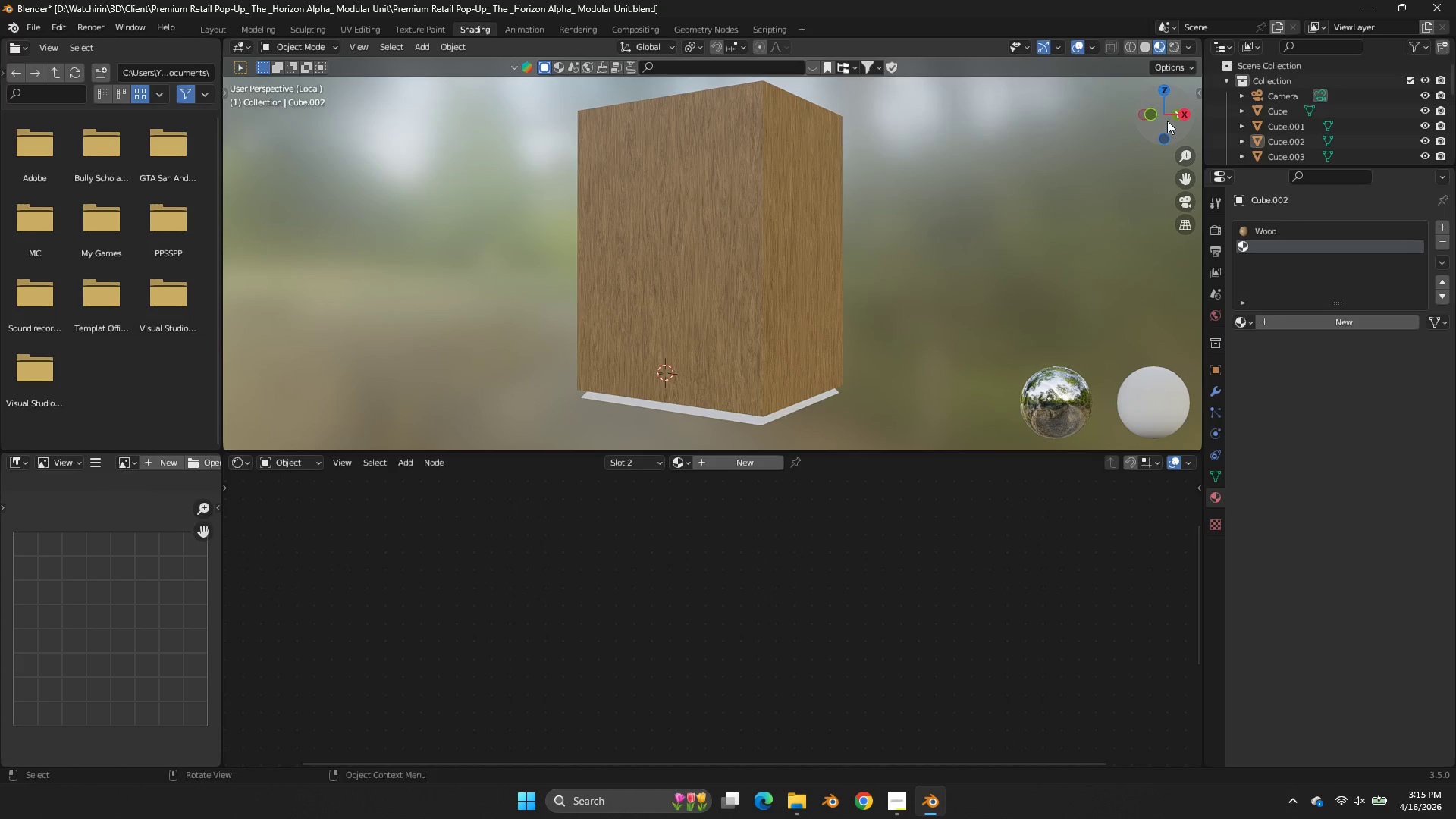 
mouse_move([1151, 130])
 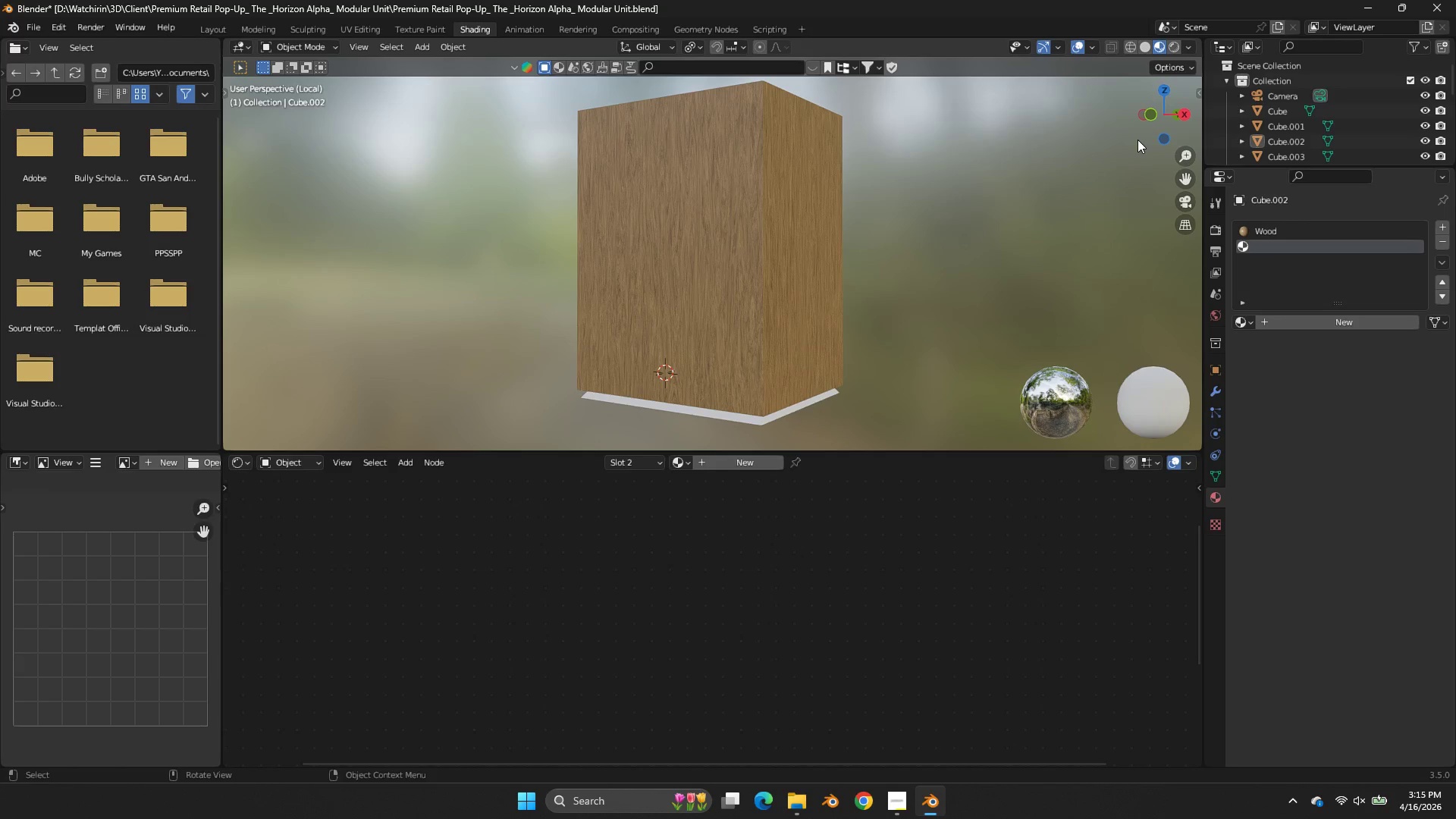 
wait(5.66)
 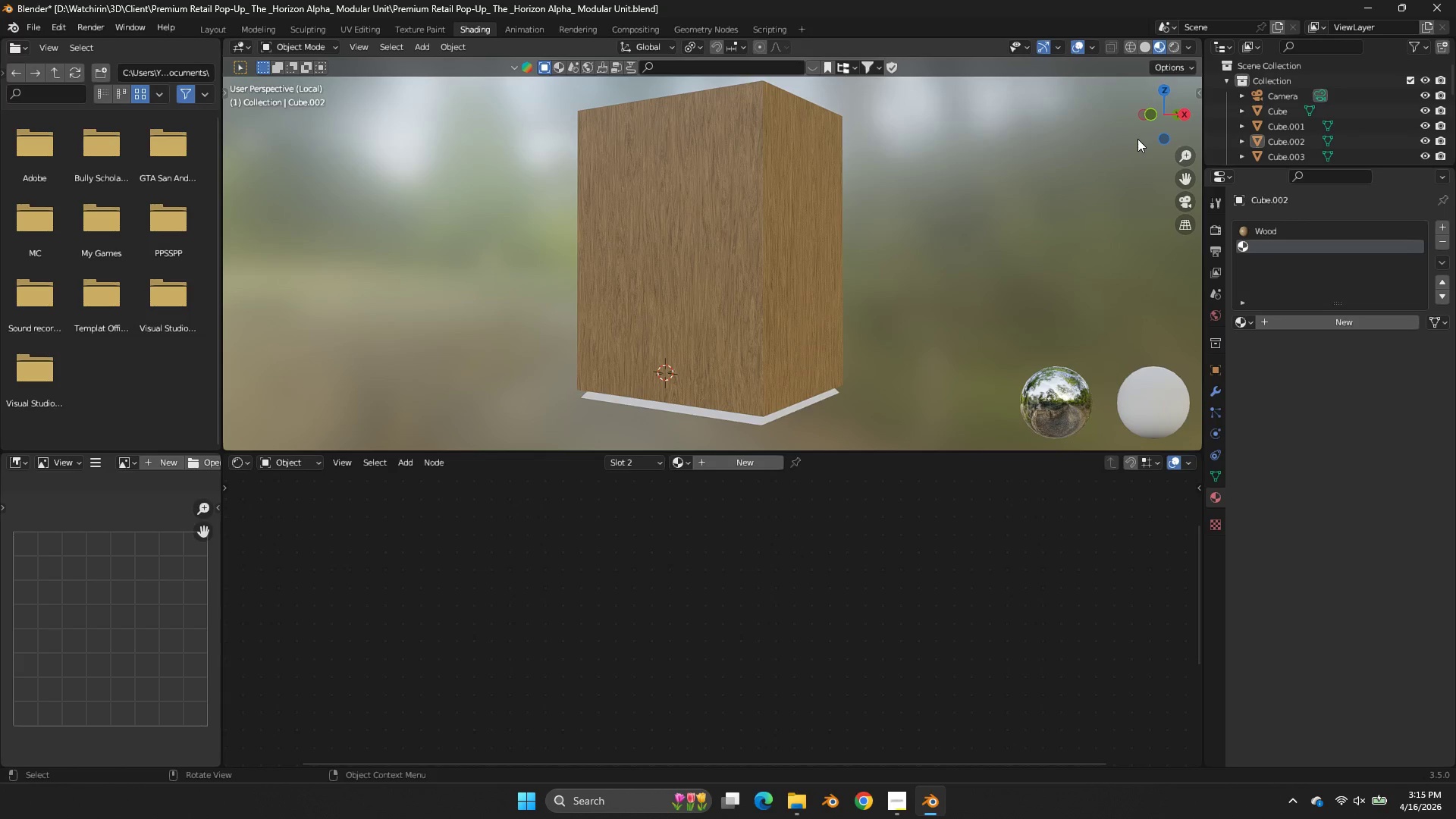 
key(NumpadDivide)
 